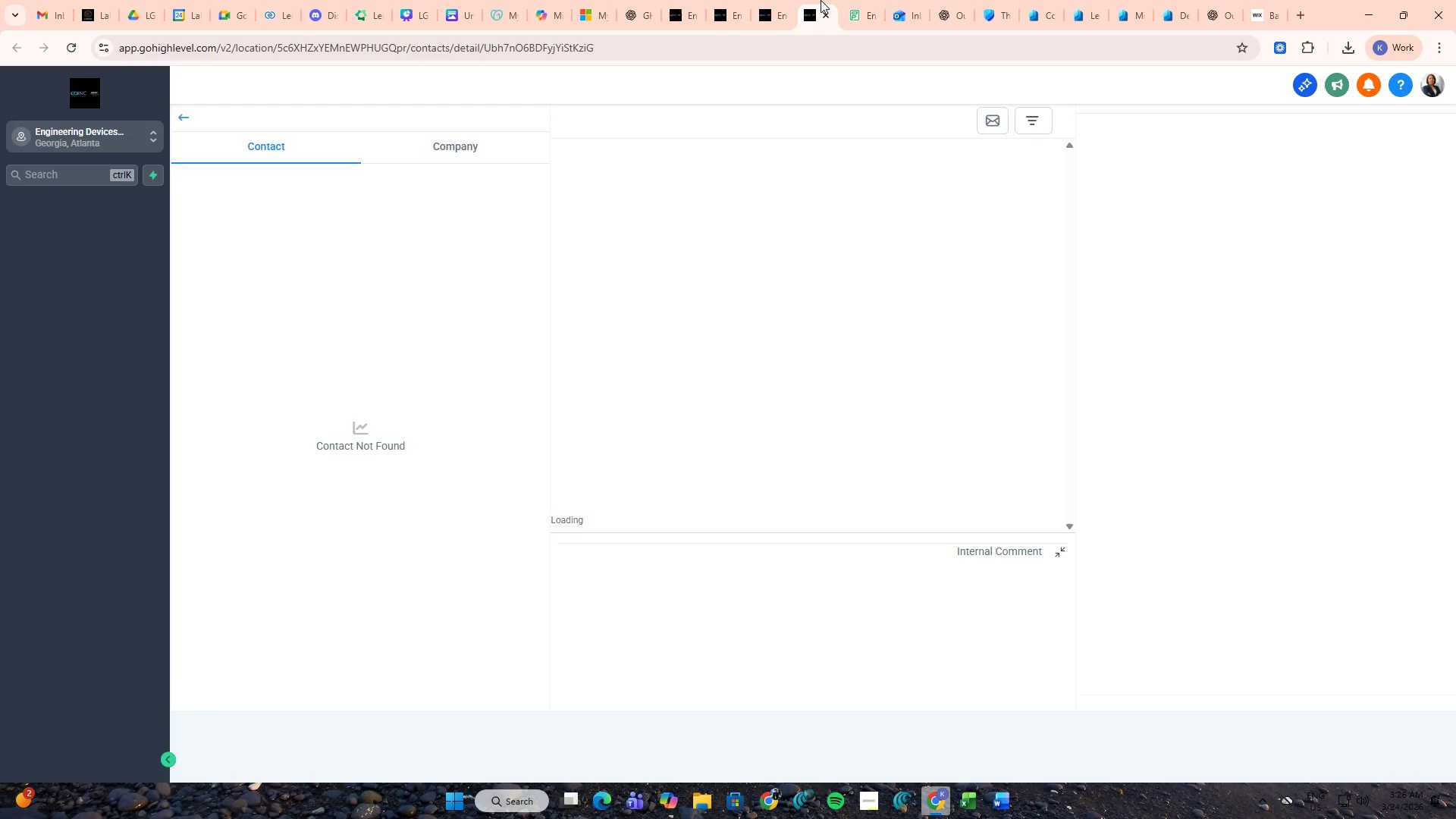 
wait(8.31)
 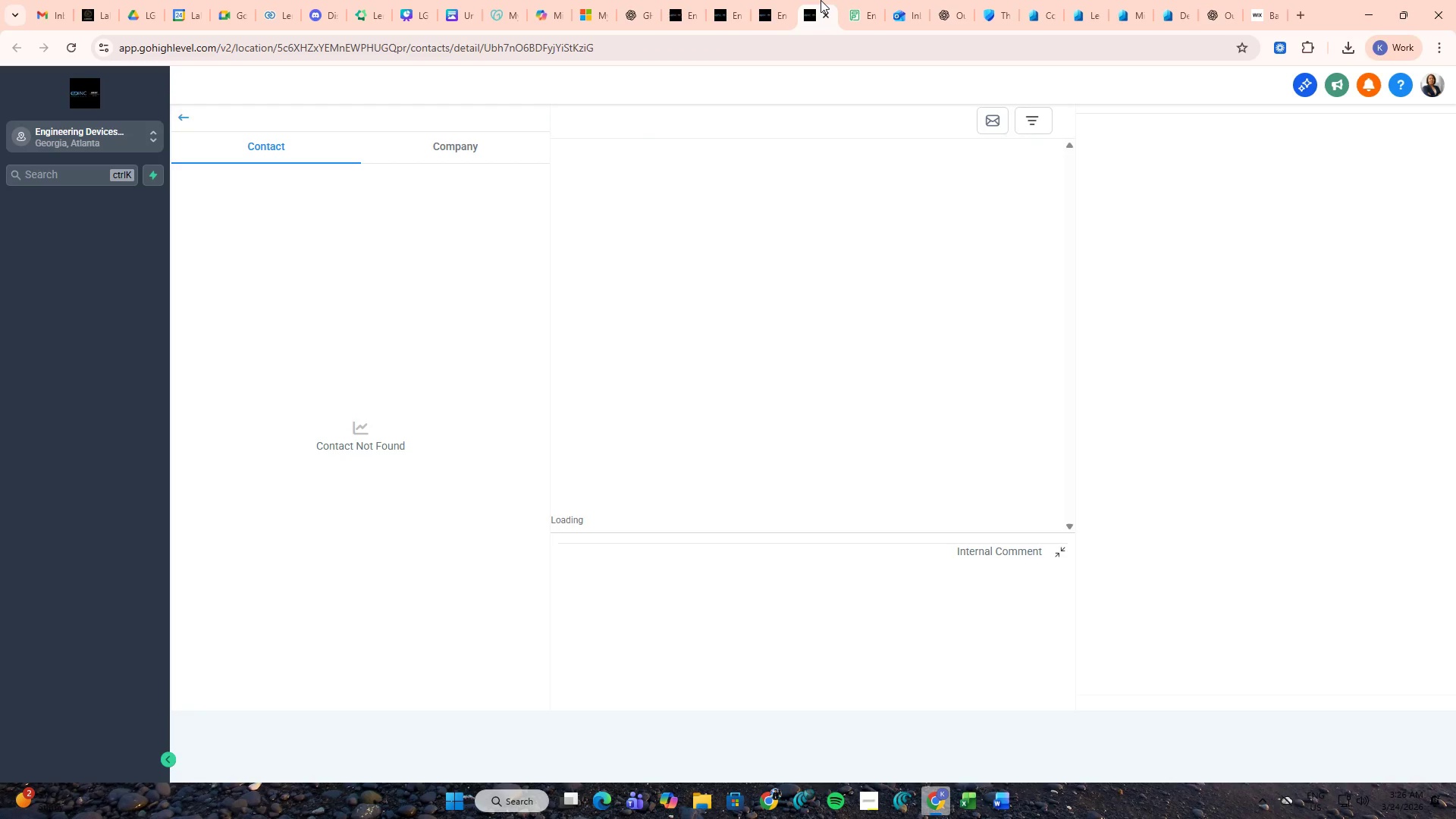 
scroll: coordinate [369, 582], scroll_direction: down, amount: 15.0
 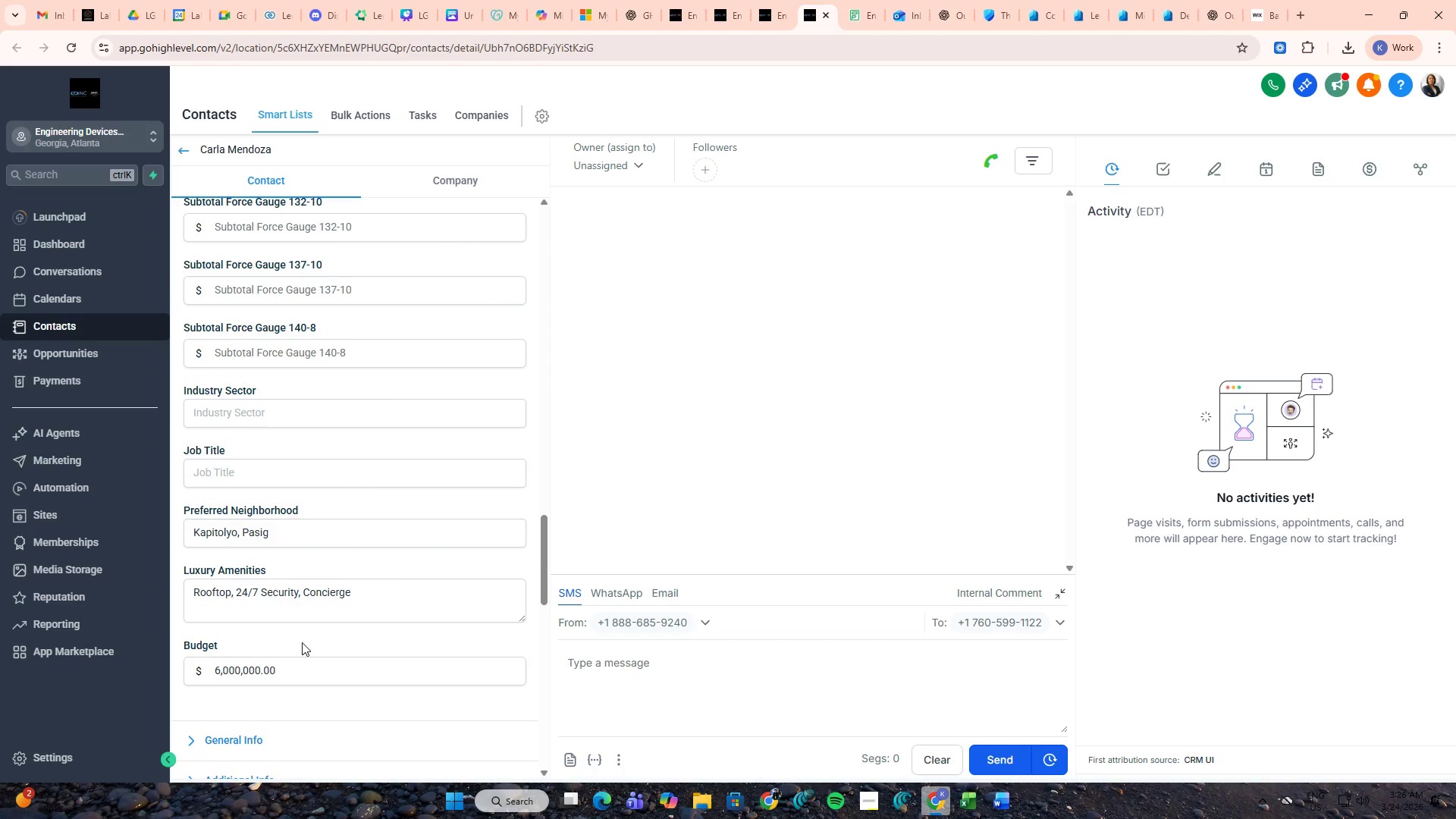 
scroll: coordinate [256, 594], scroll_direction: up, amount: 11.0
 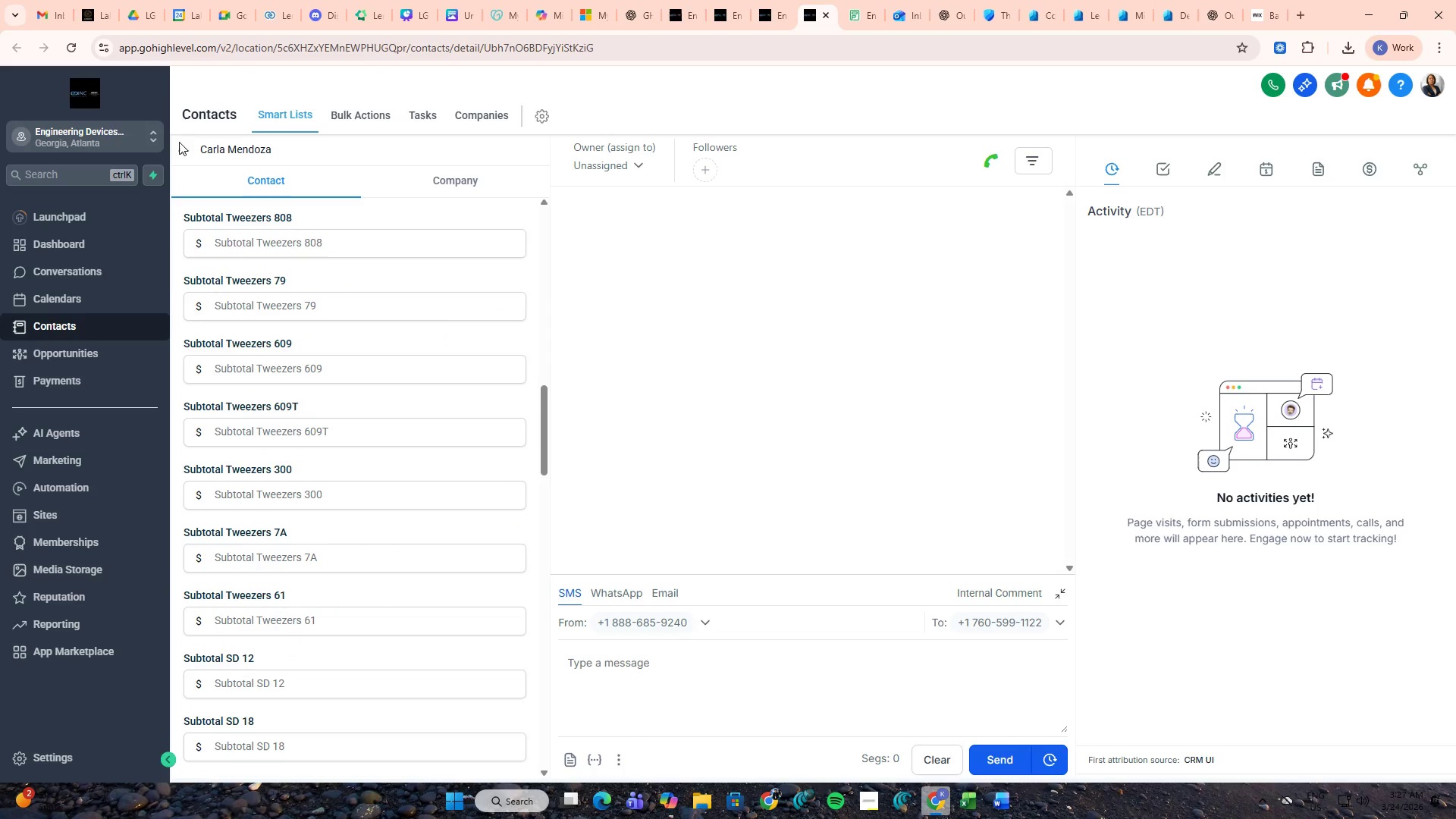 
left_click([184, 151])
 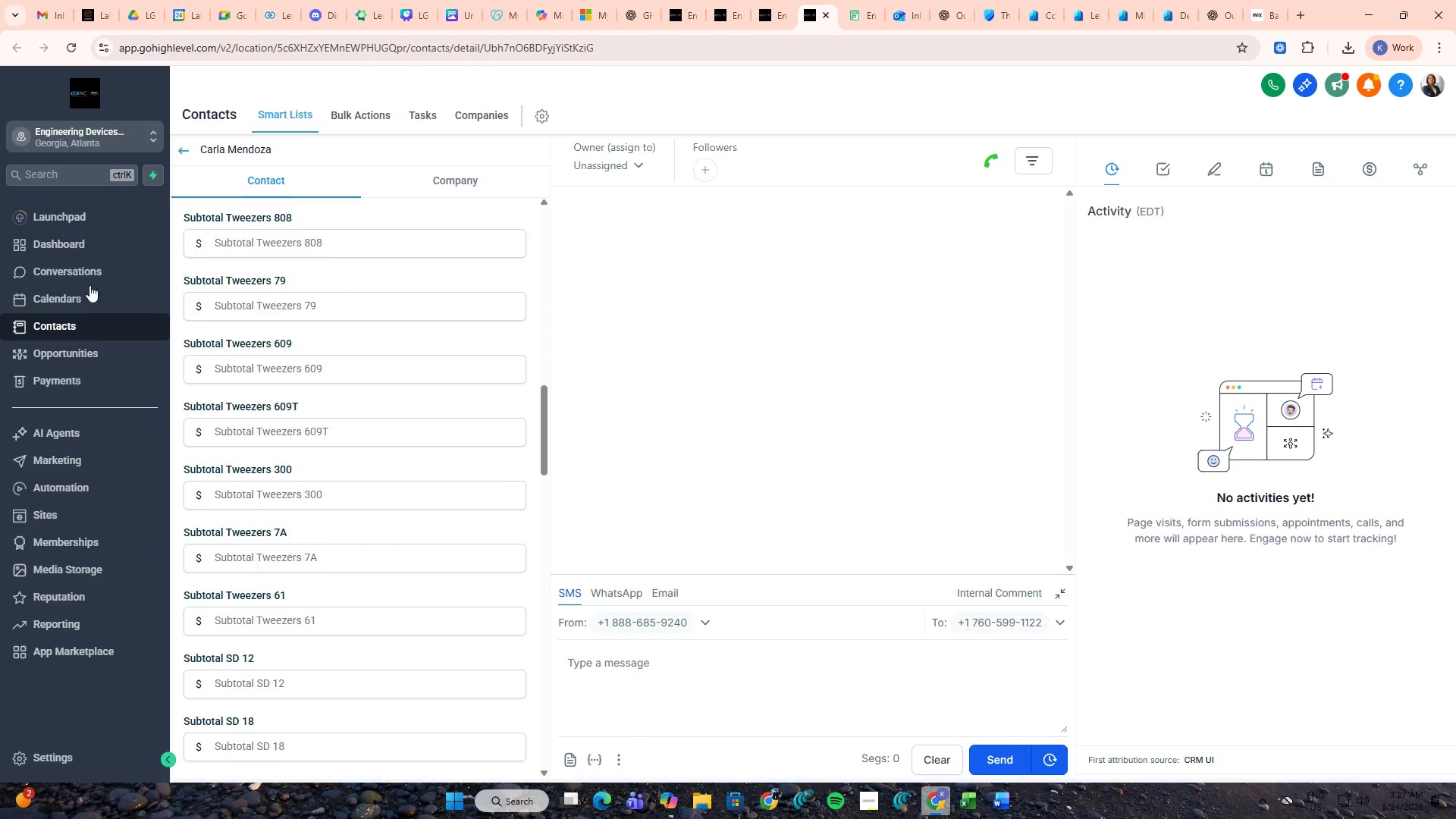 
left_click([74, 325])
 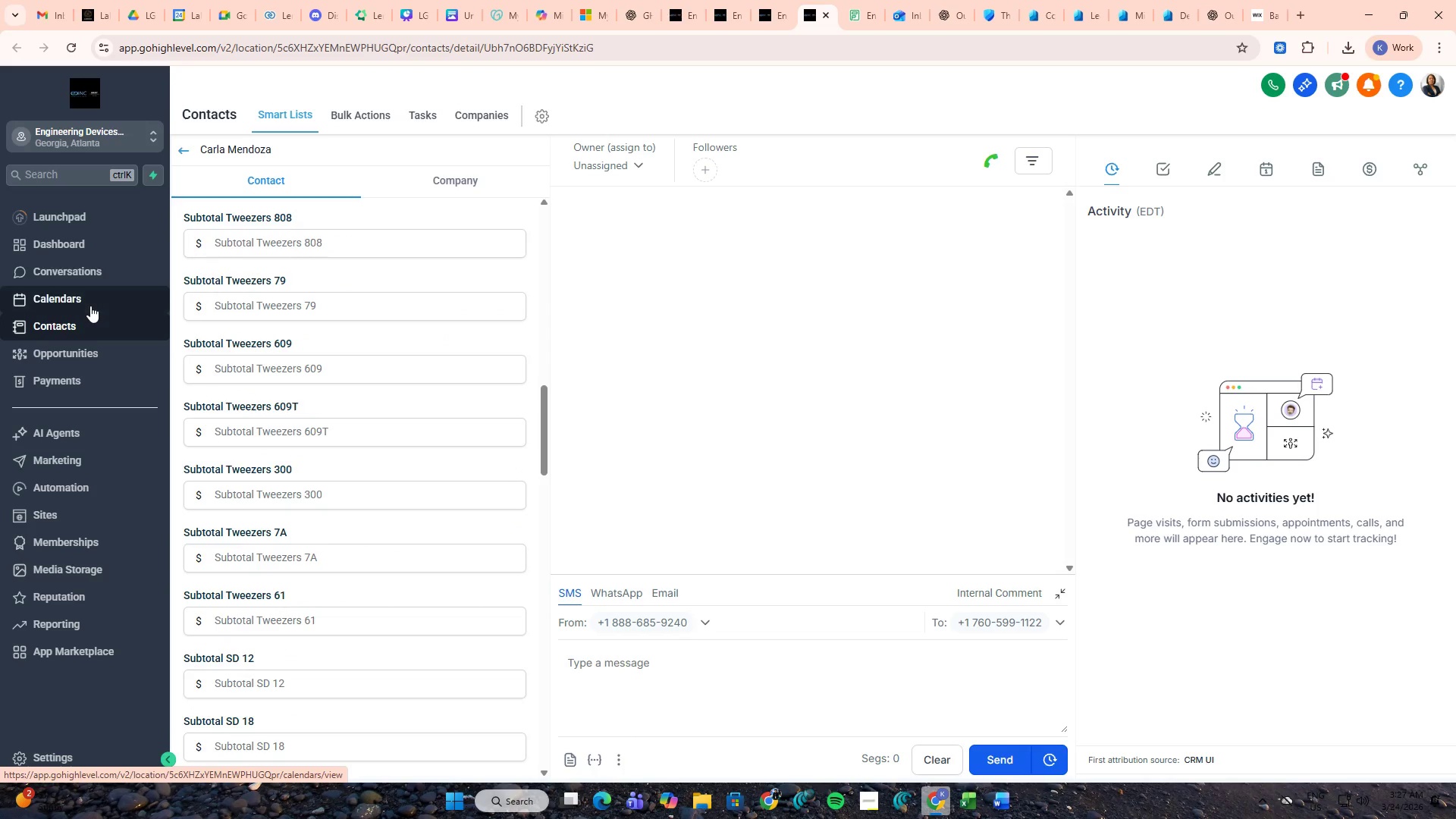 
left_click([90, 304])
 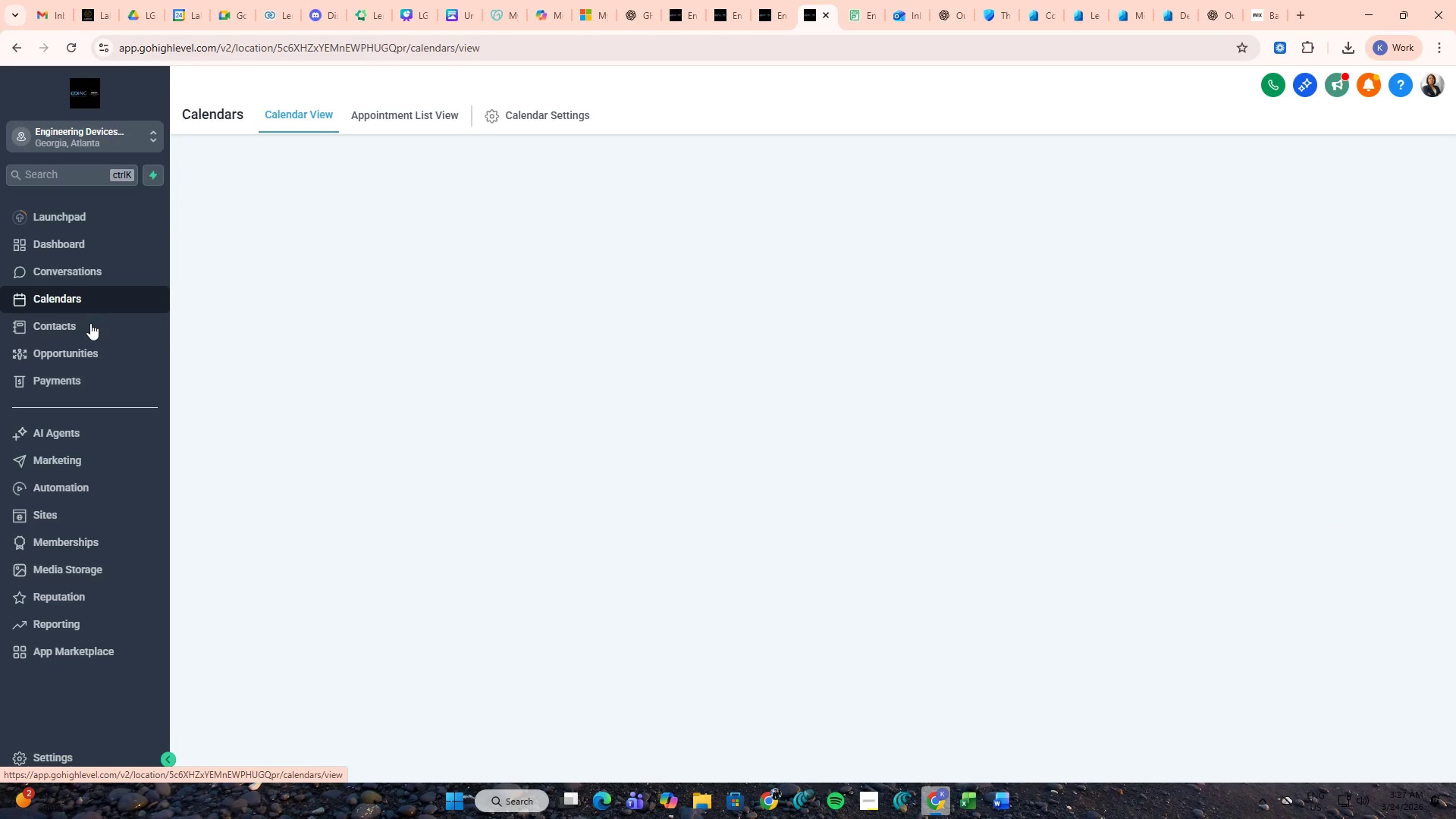 
left_click([90, 323])
 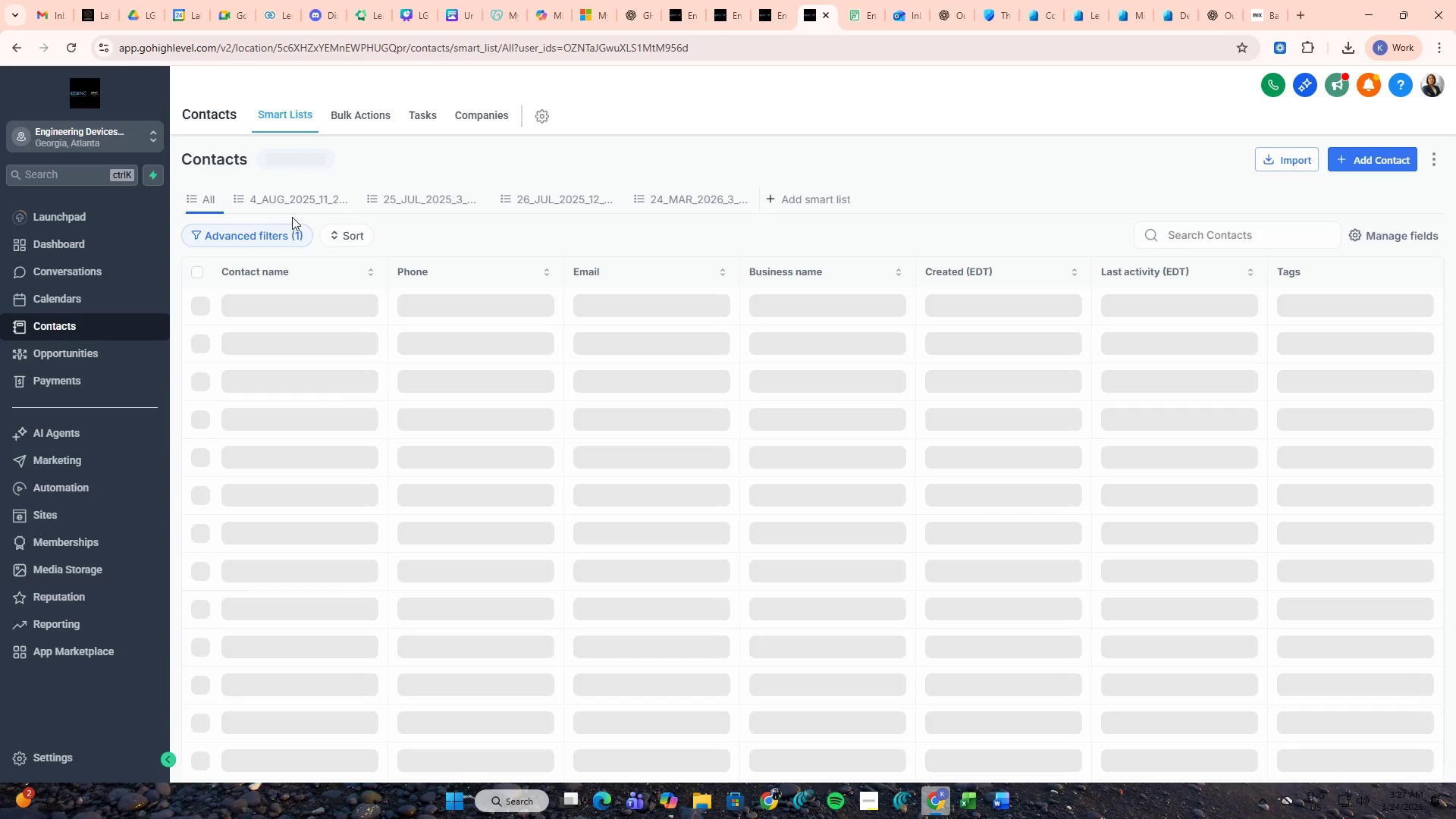 
left_click([194, 271])
 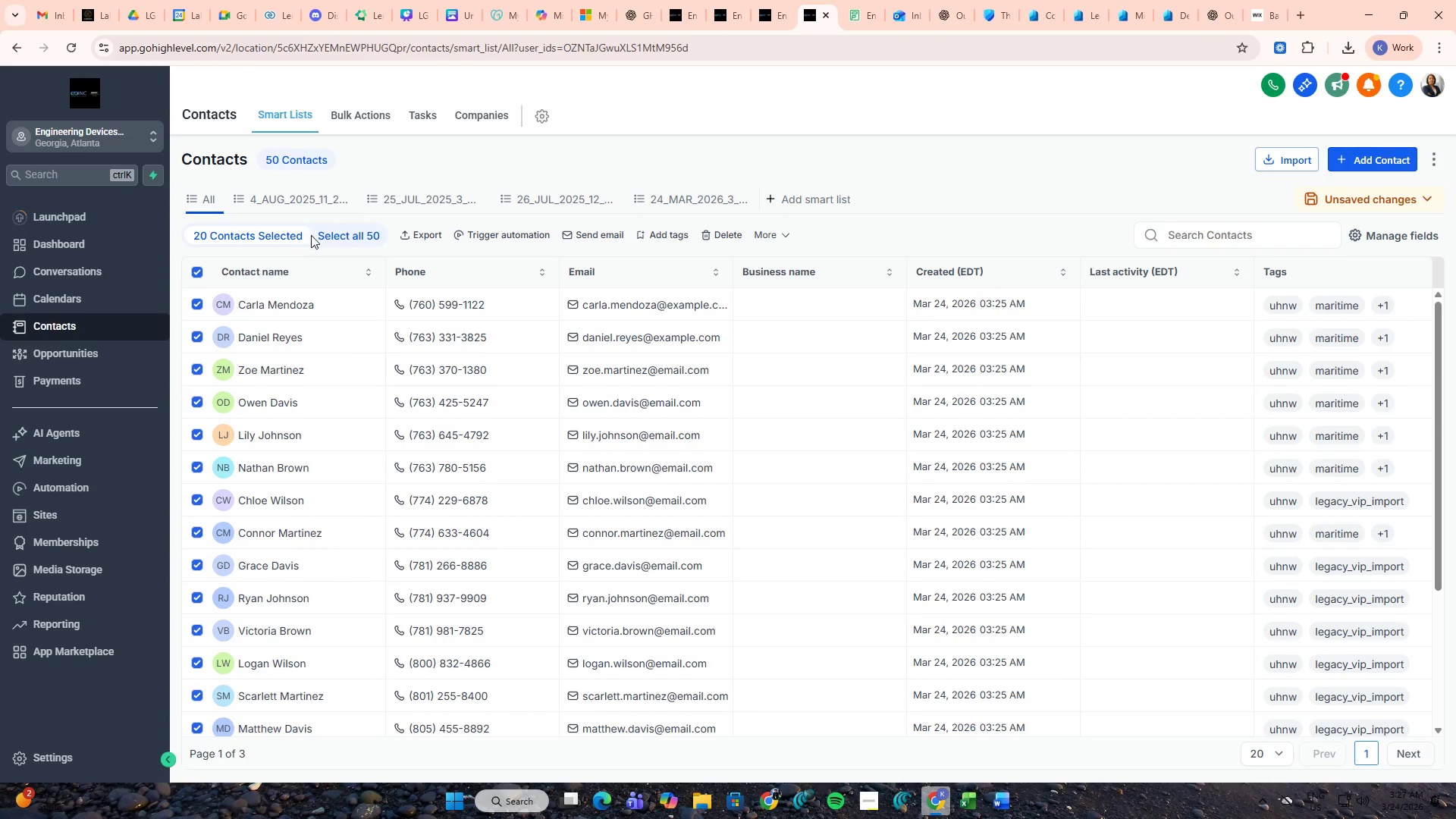 
left_click([331, 235])
 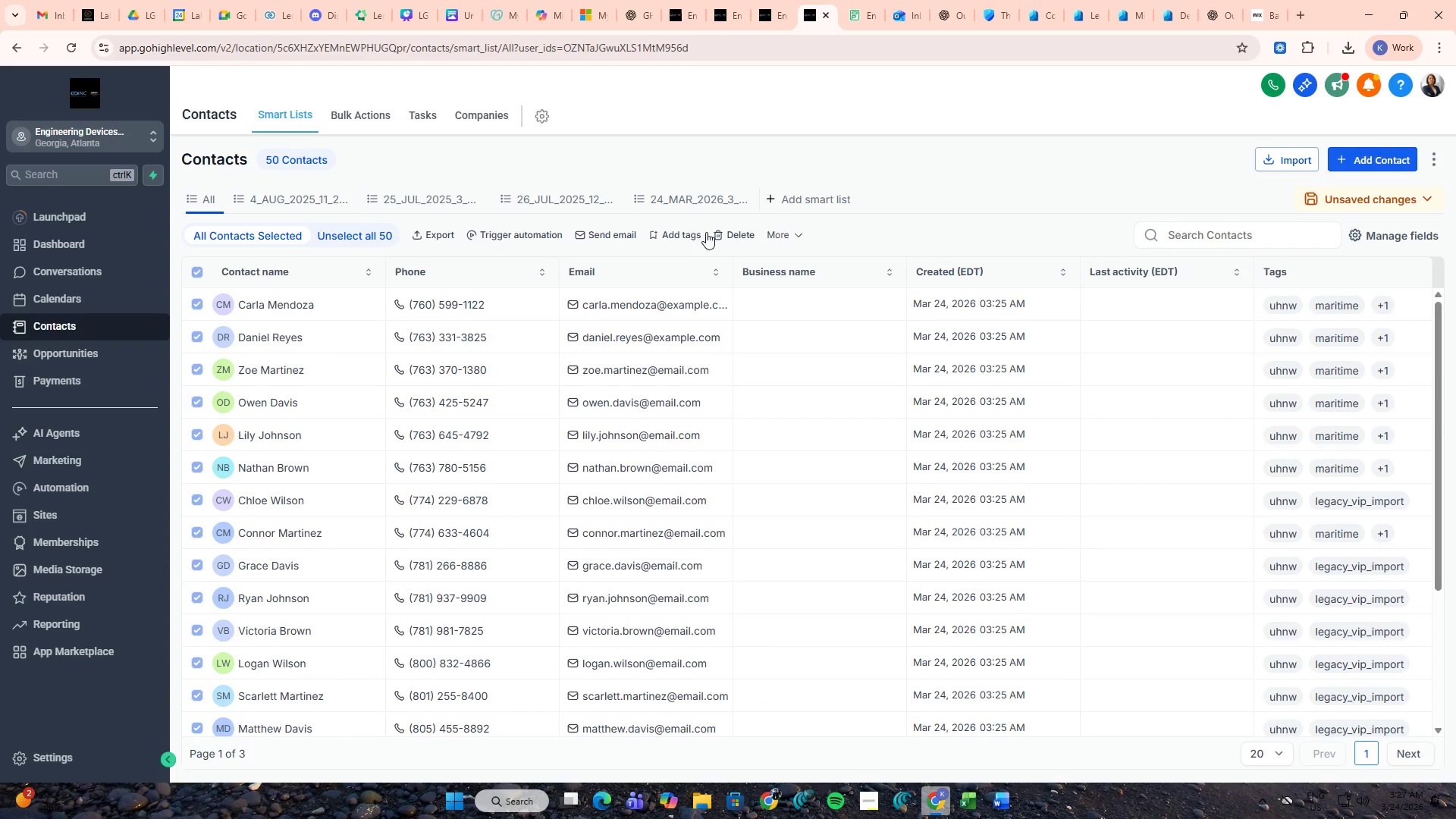 
left_click([774, 231])
 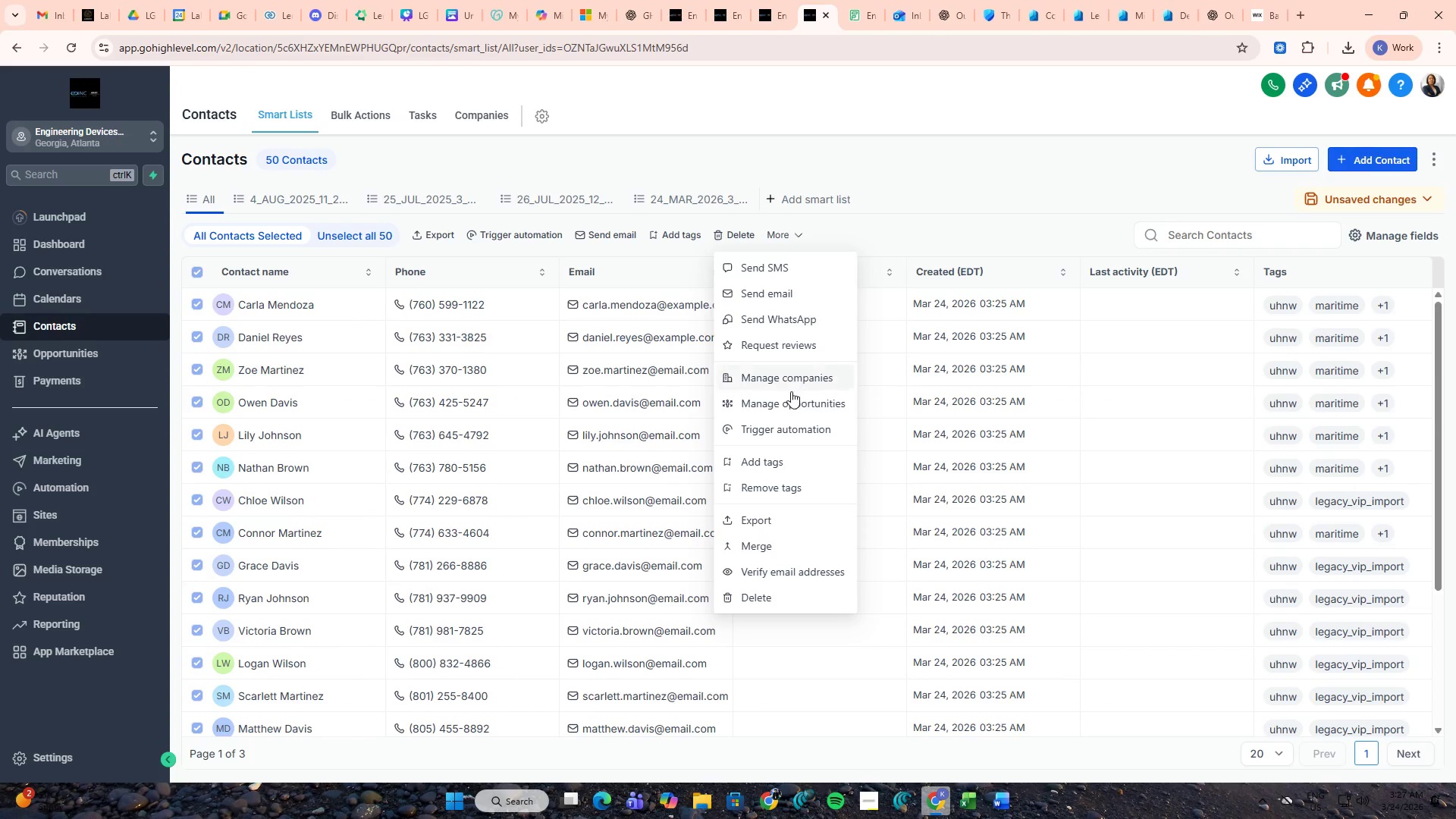 
left_click([790, 397])
 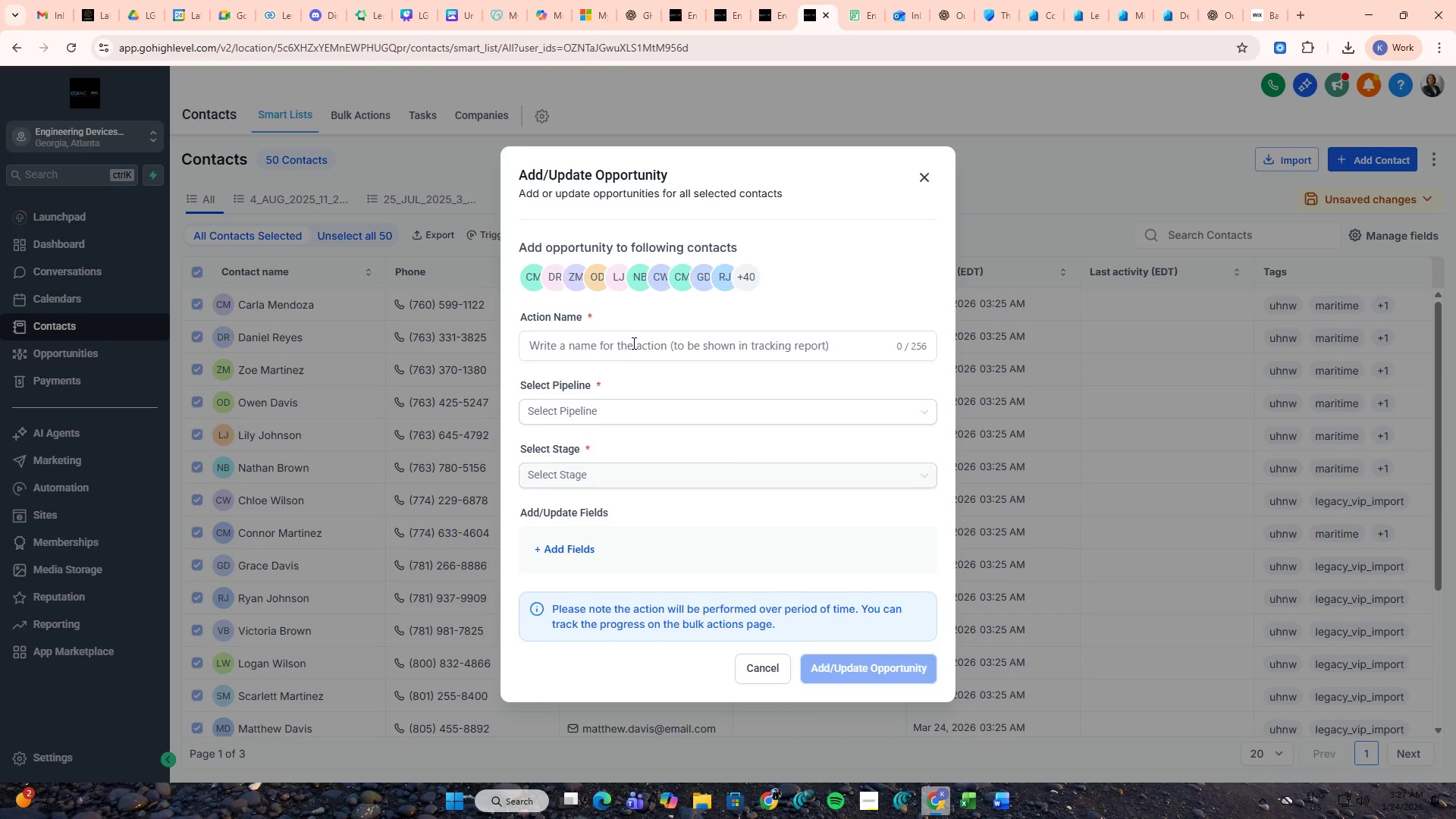 
left_click([622, 353])
 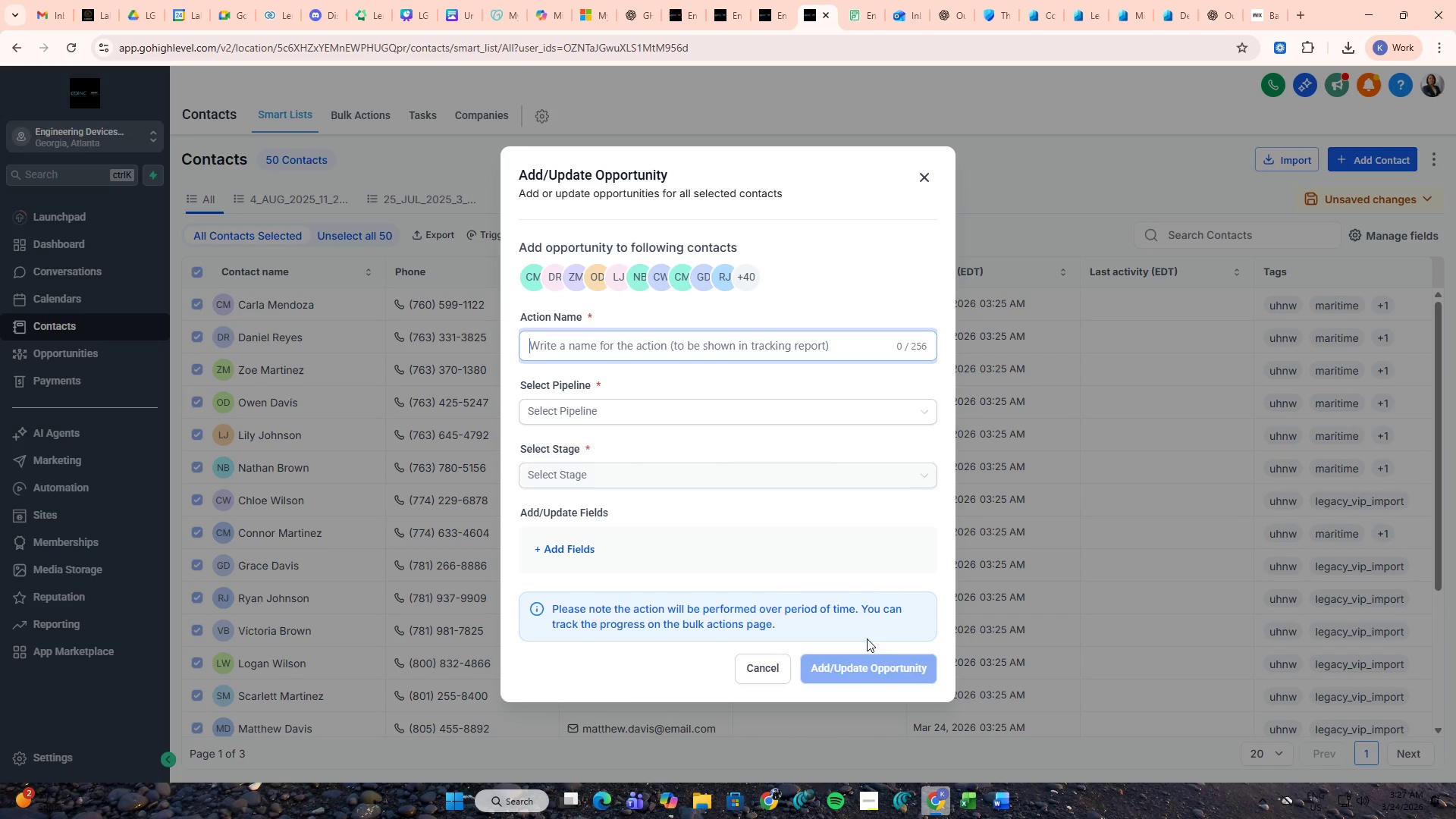 
type(lEAD )
key(Backspace)
key(Backspace)
key(Backspace)
key(Backspace)
key(Backspace)
type(Lead Caputr)
key(Backspace)
key(Backspace)
key(Backspace)
type(tre)
key(Backspace)
key(Backspace)
type(ure)
 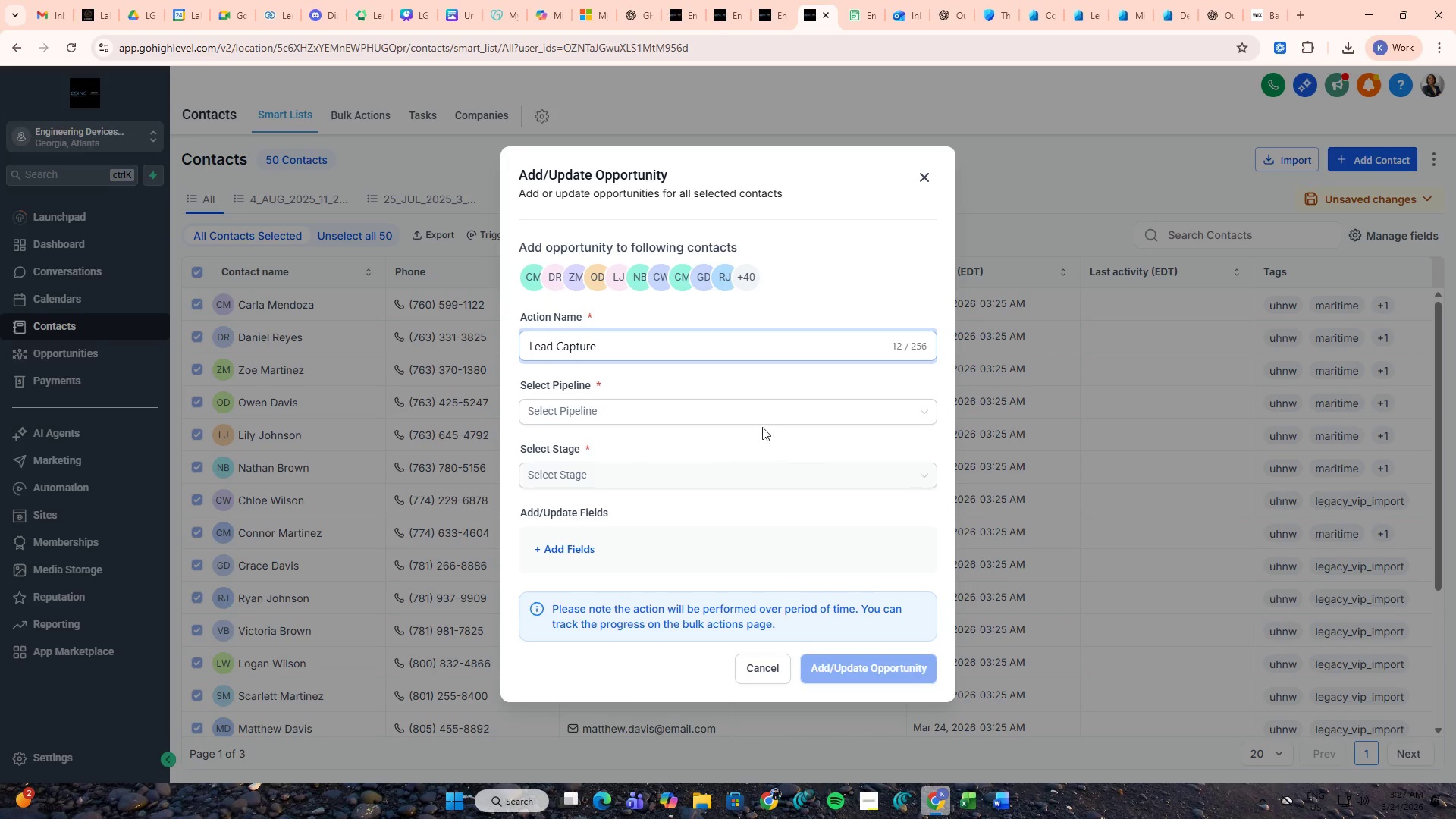 
left_click([747, 411])
 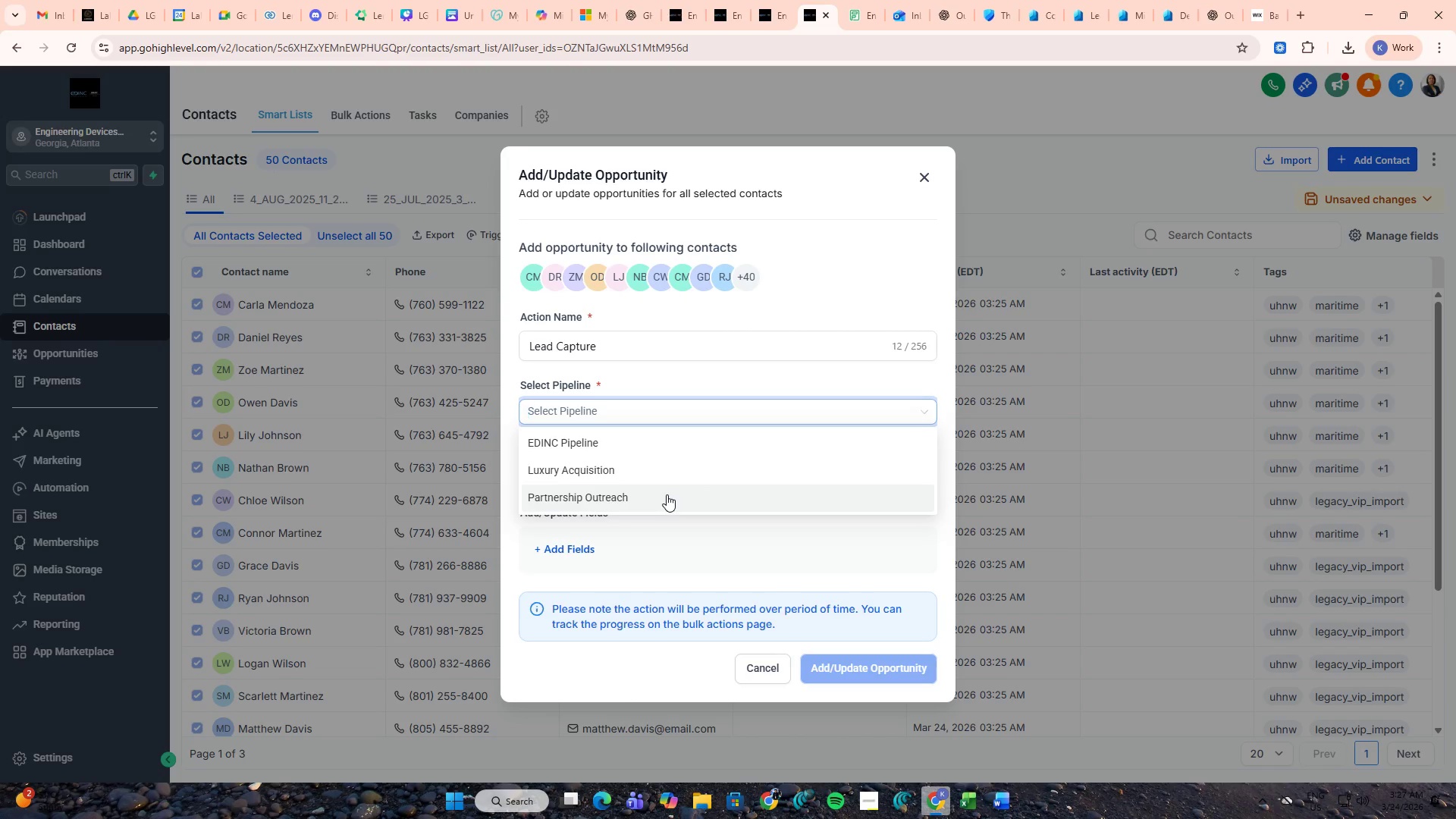 
left_click([676, 469])
 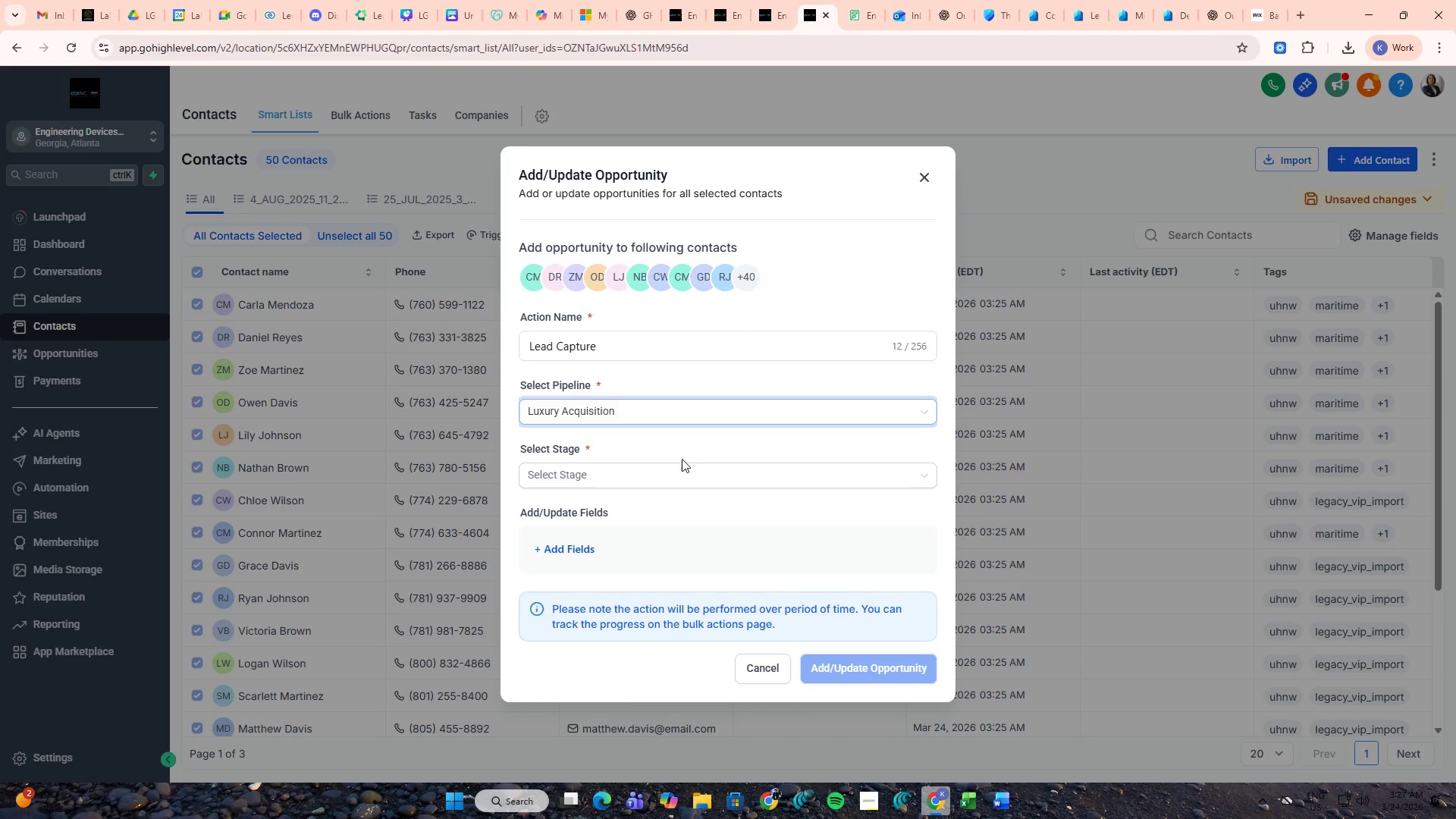 
left_click([682, 464])
 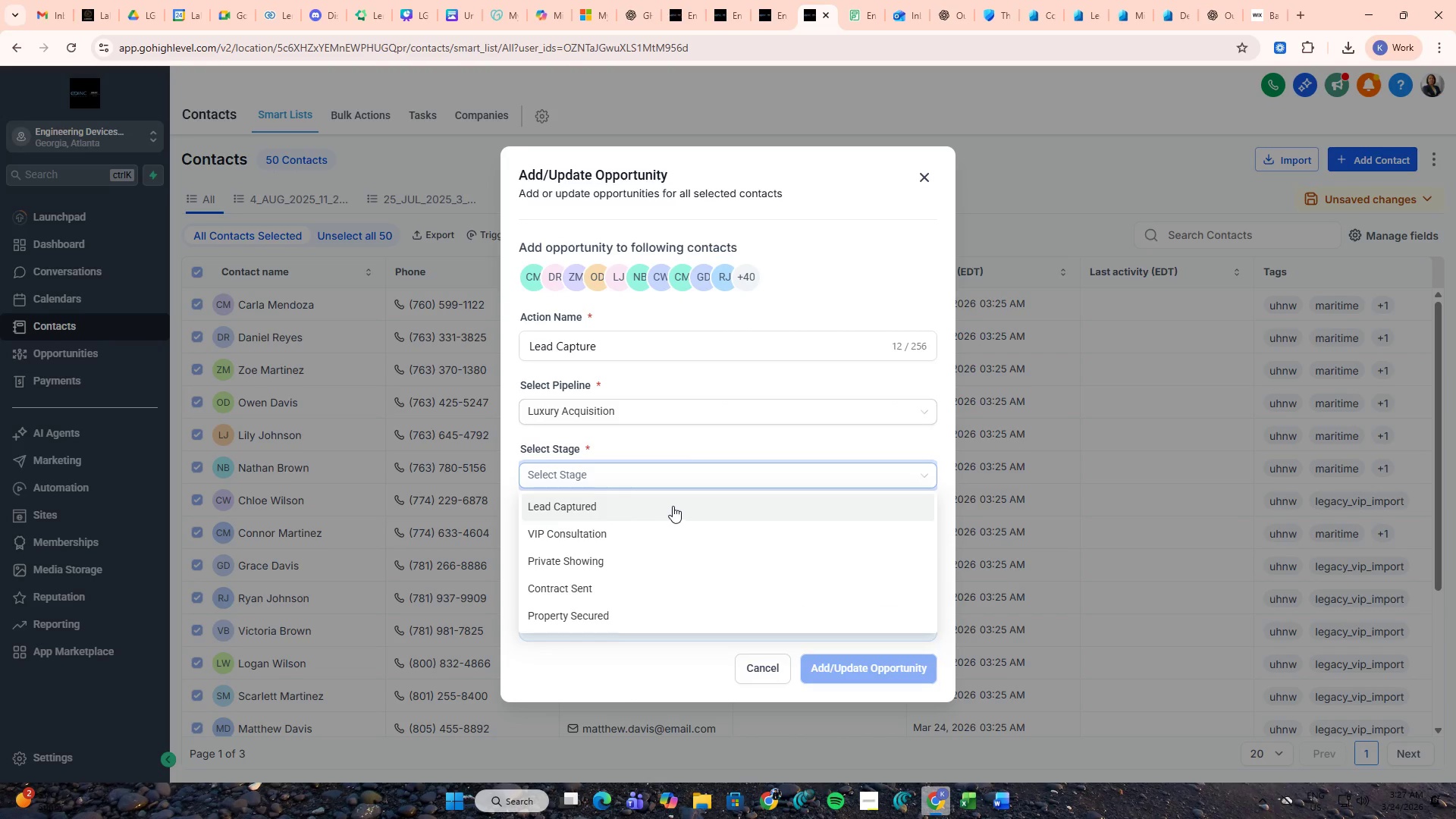 
left_click([673, 506])
 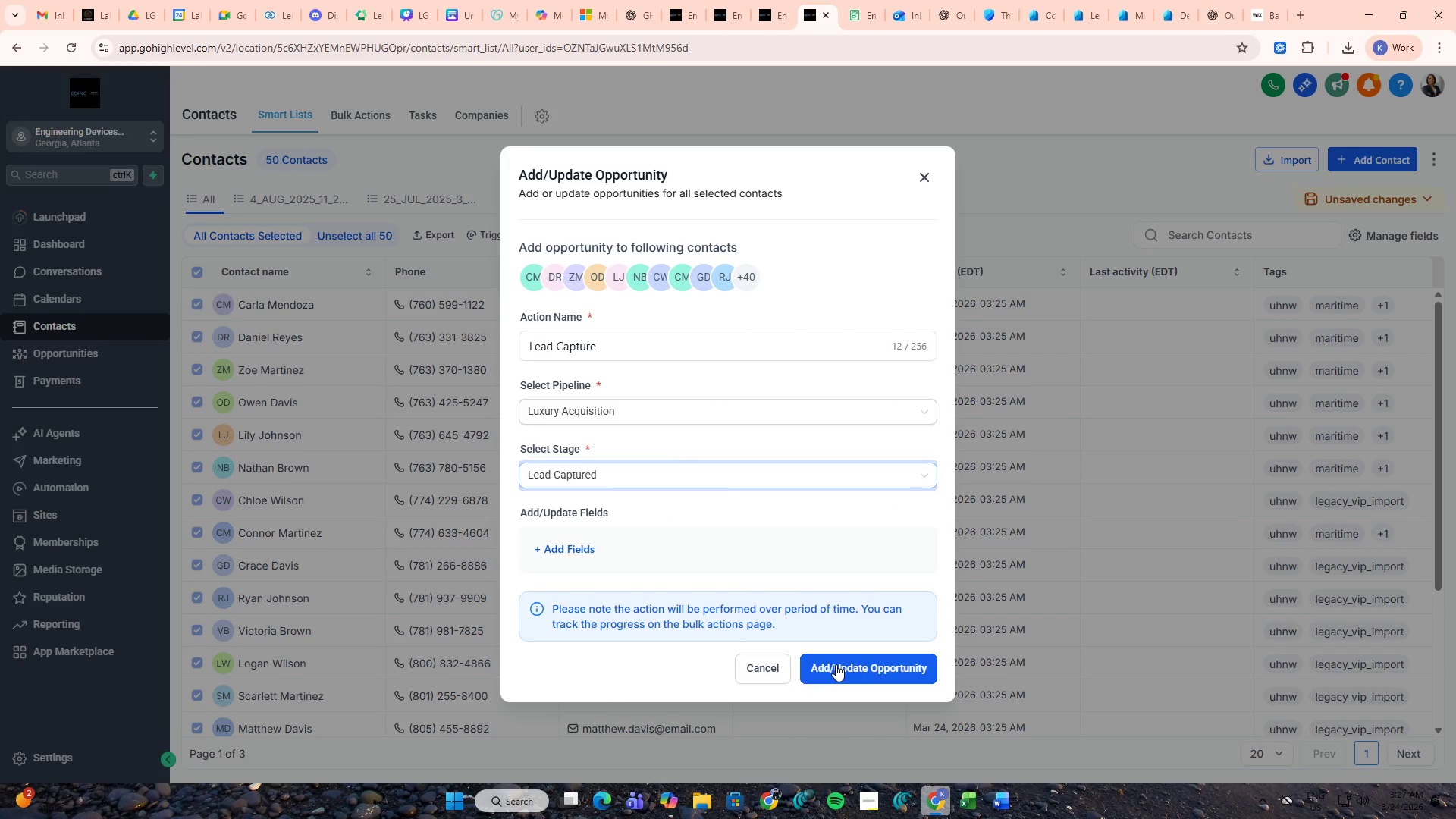 
left_click([836, 664])
 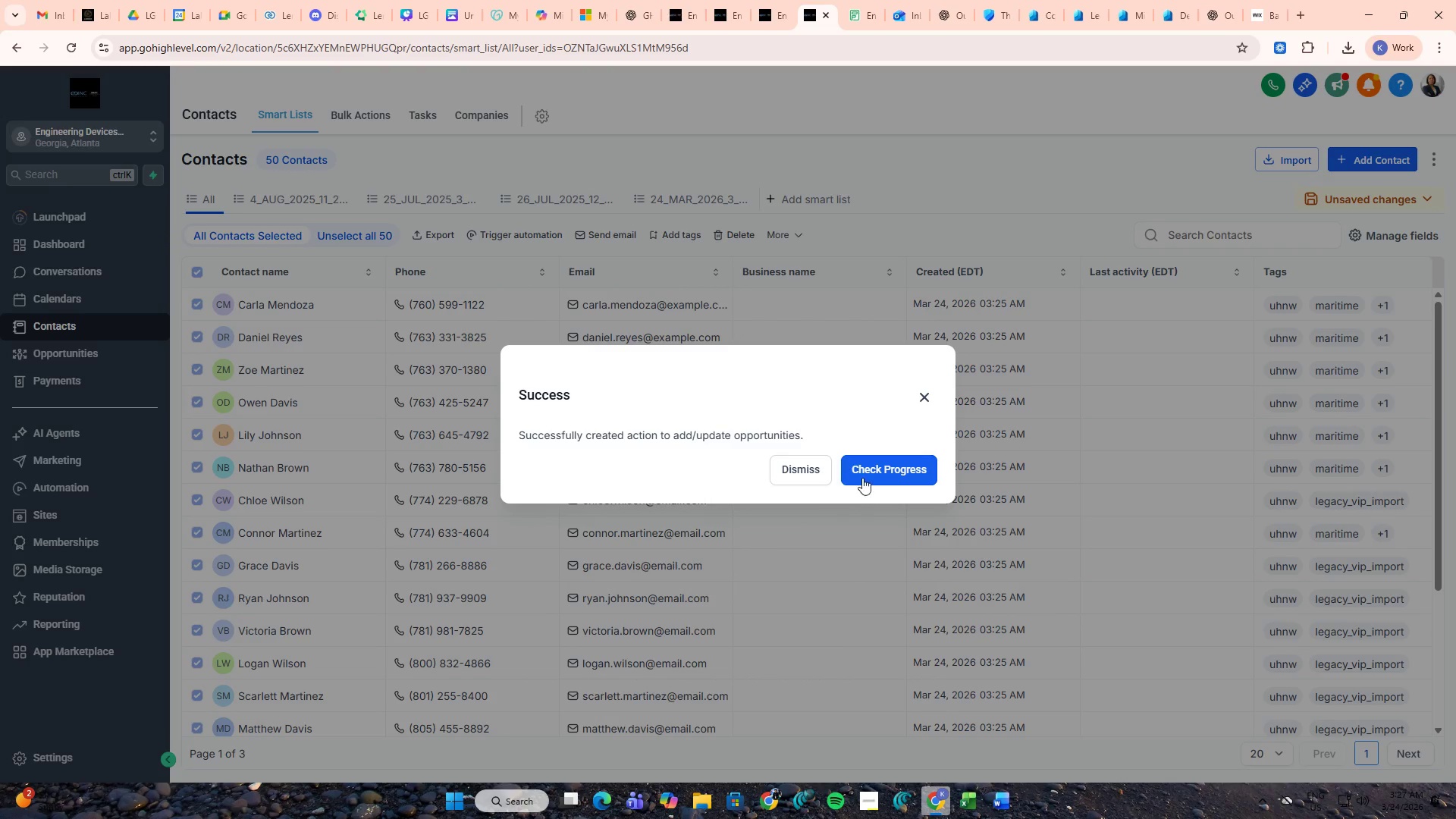 
left_click([849, 463])
 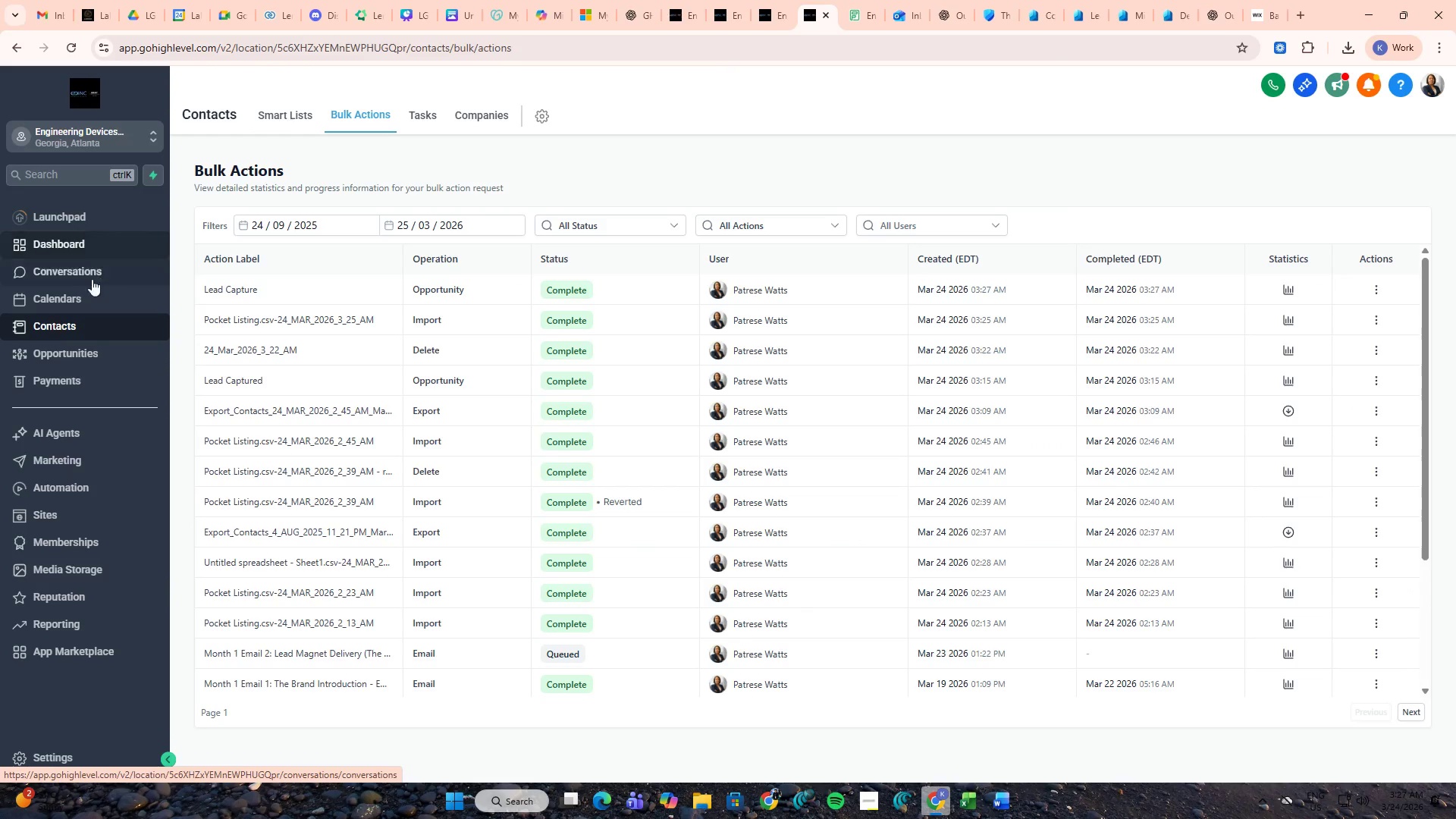 
left_click([77, 350])
 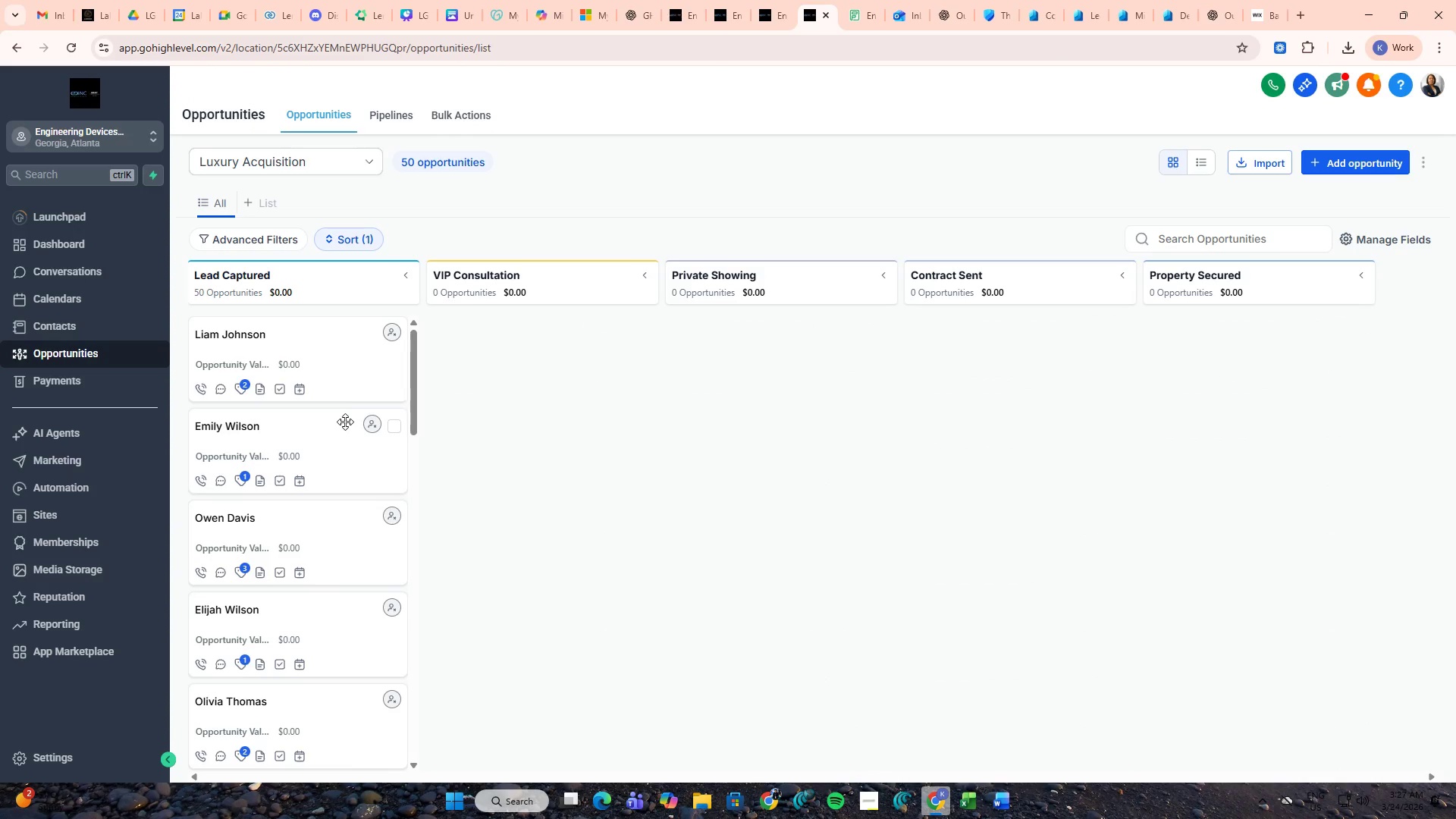 
wait(5.97)
 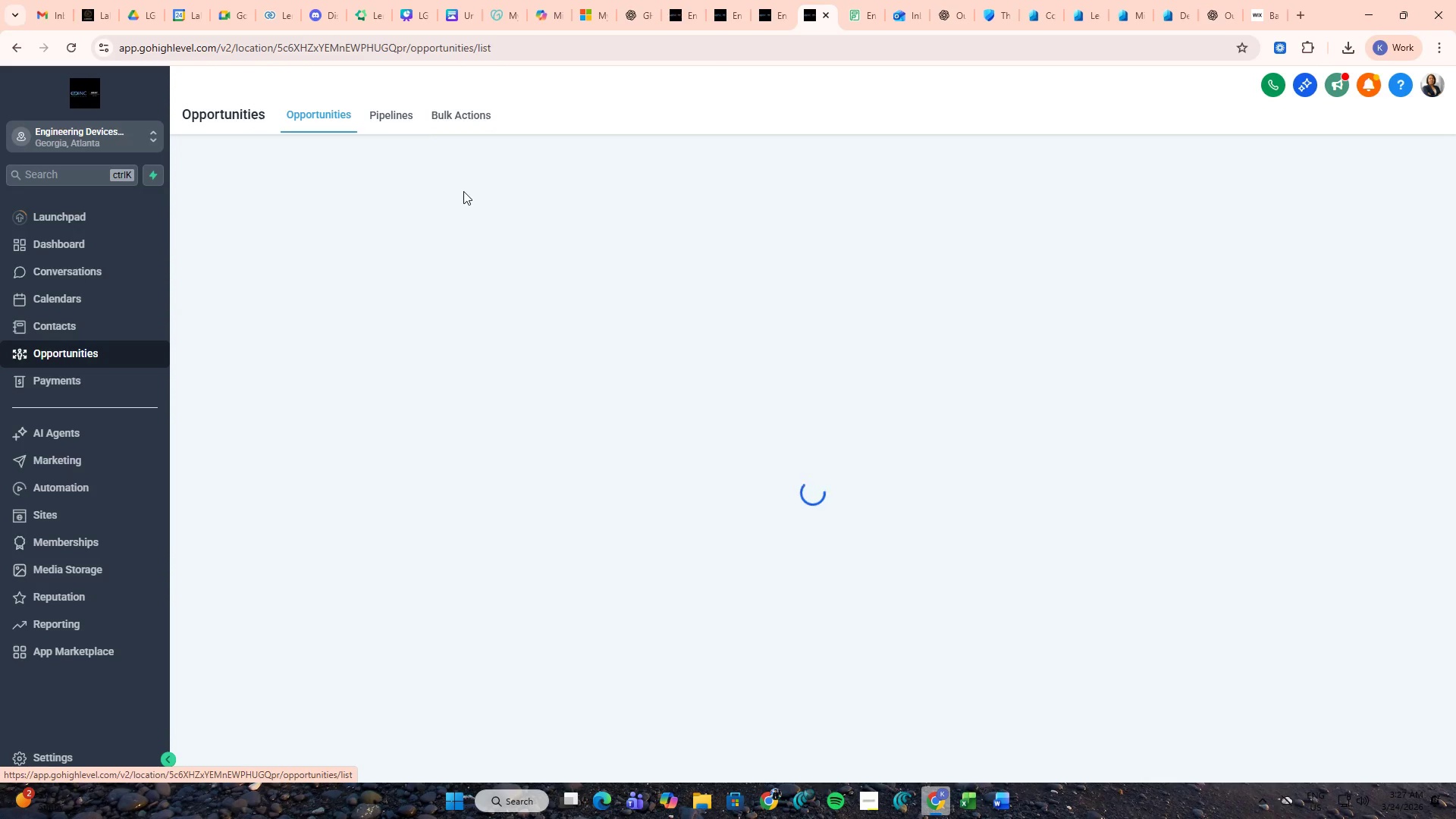 
left_click([315, 356])
 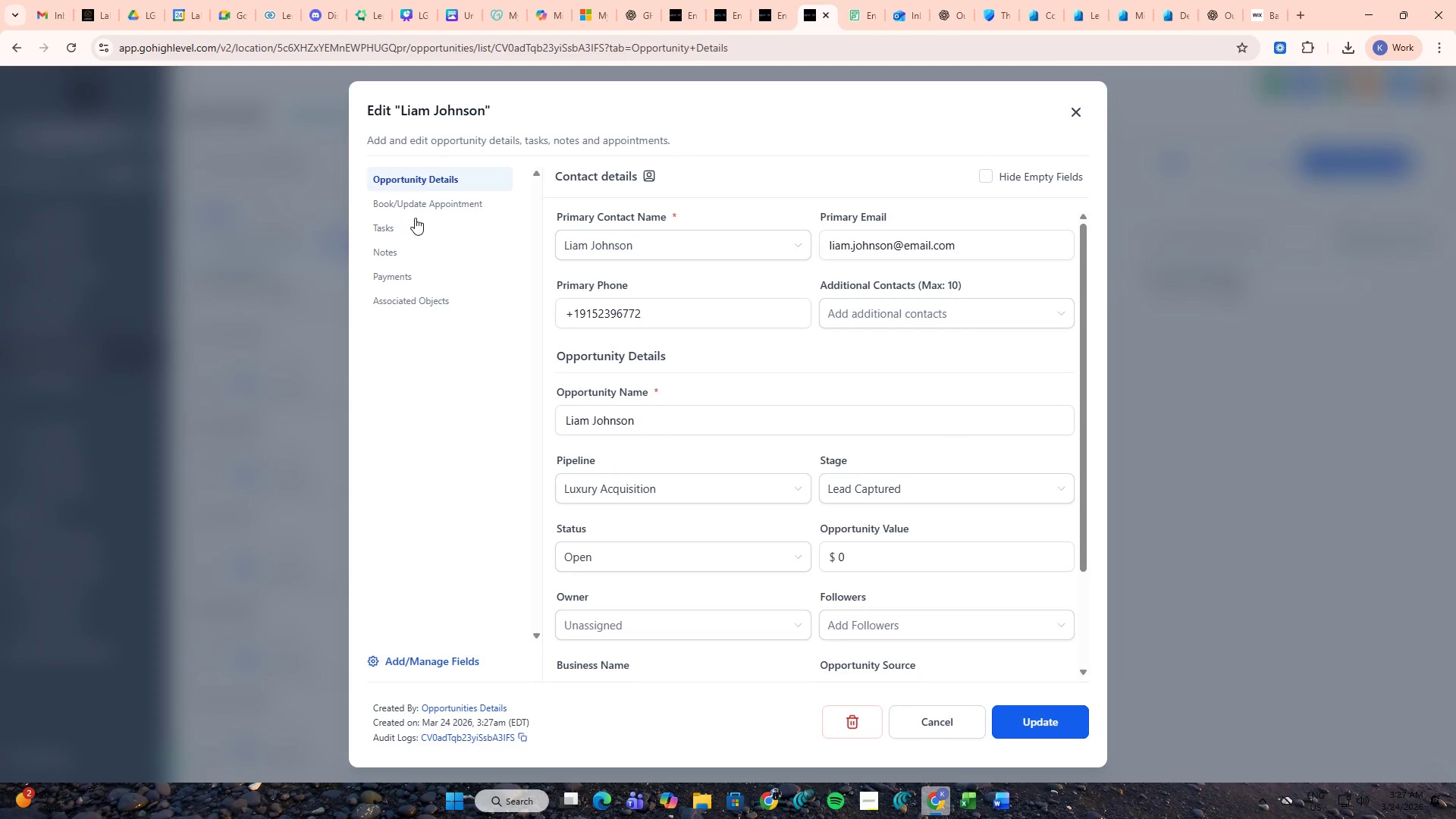 
wait(7.61)
 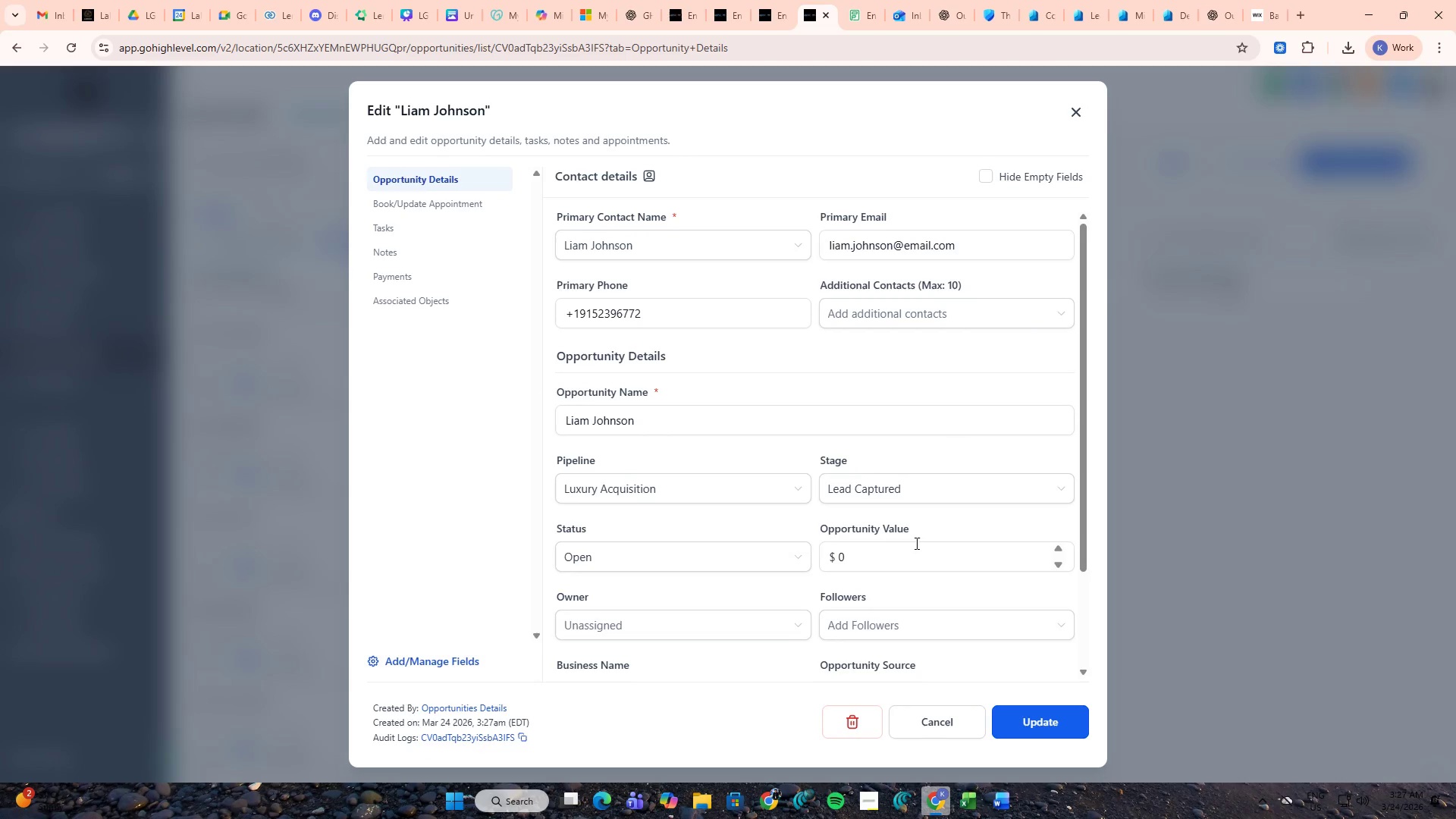 
scroll: coordinate [927, 516], scroll_direction: down, amount: 4.0
 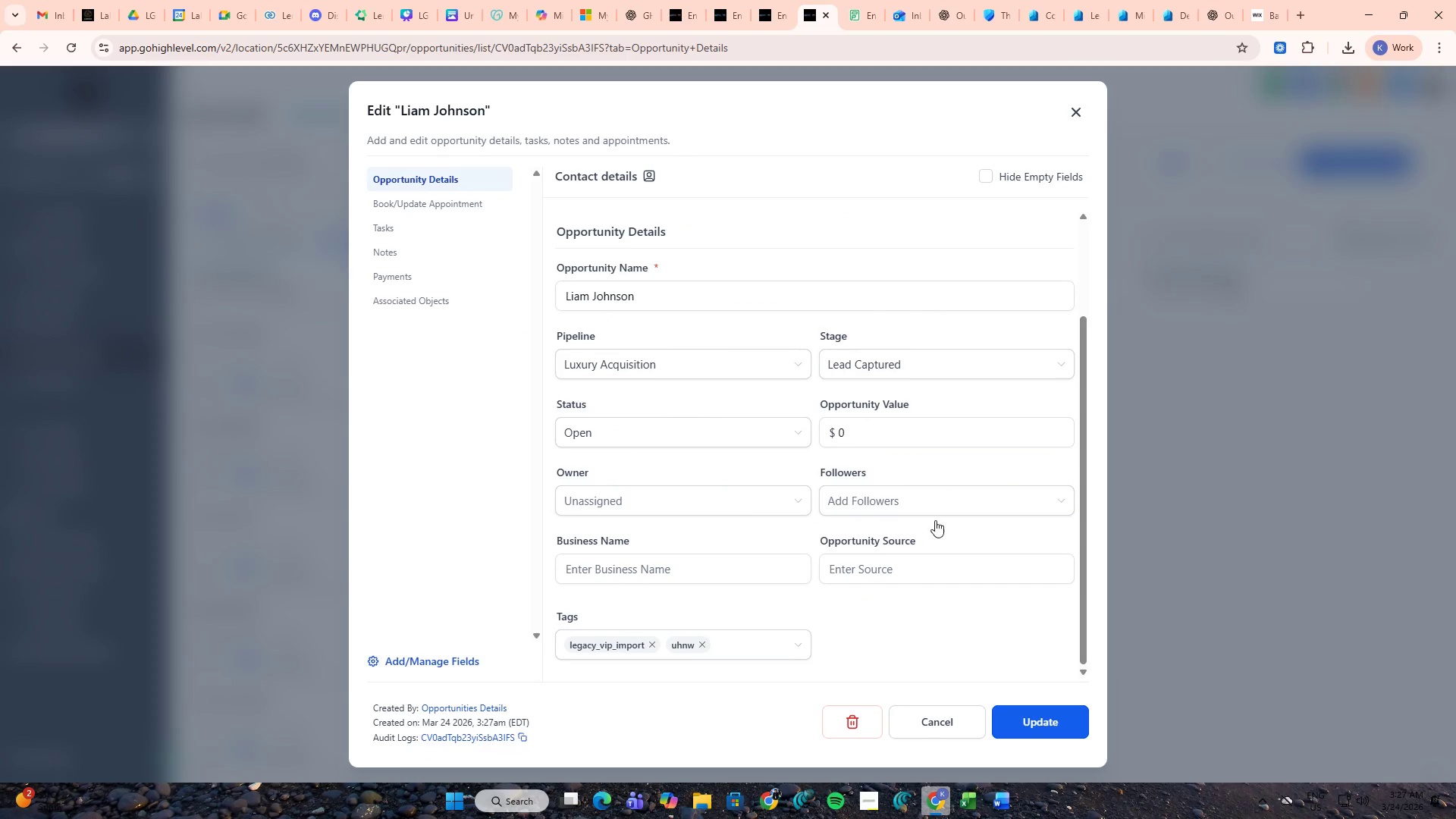 
left_click([943, 720])
 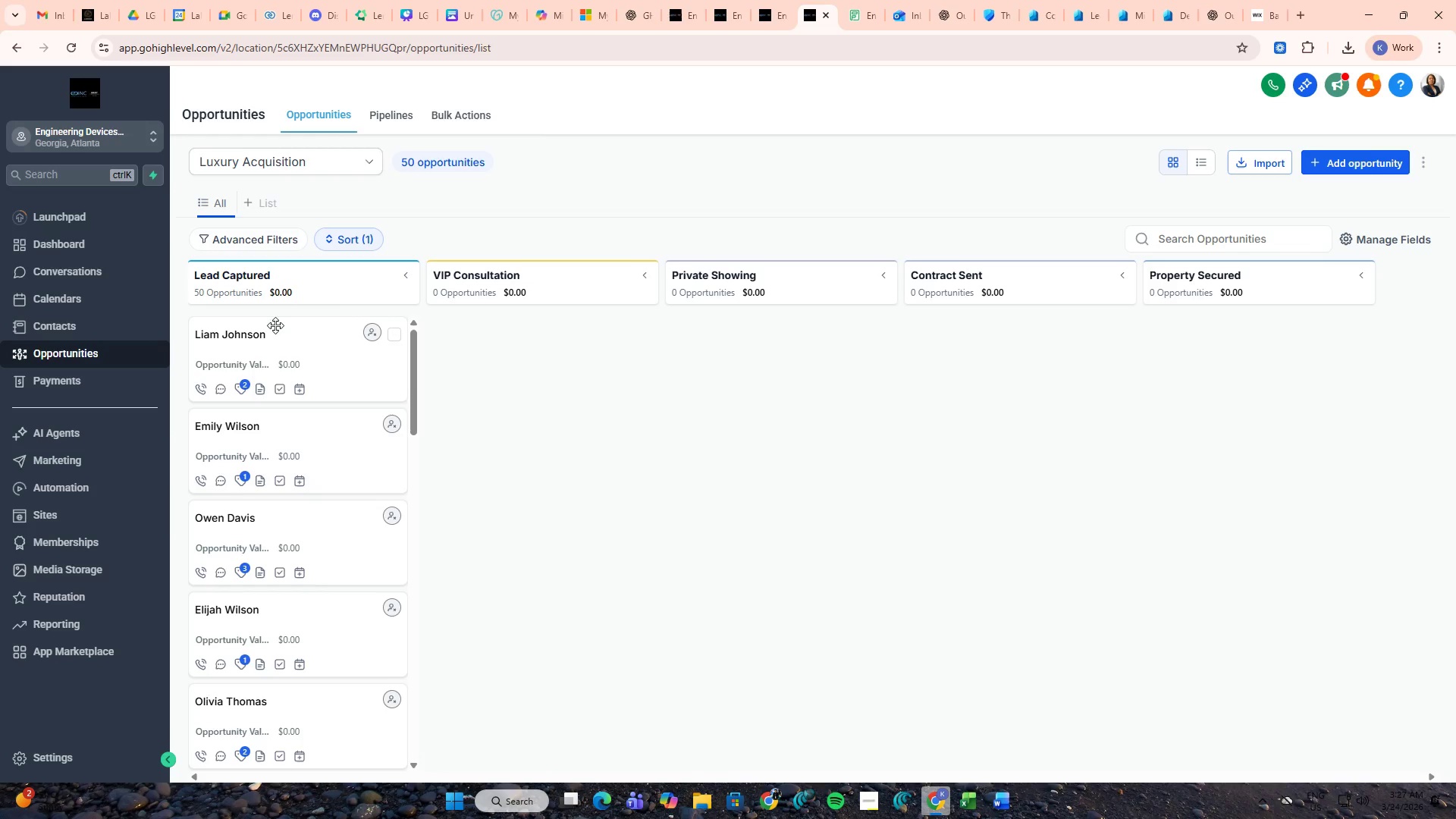 
left_click([274, 344])
 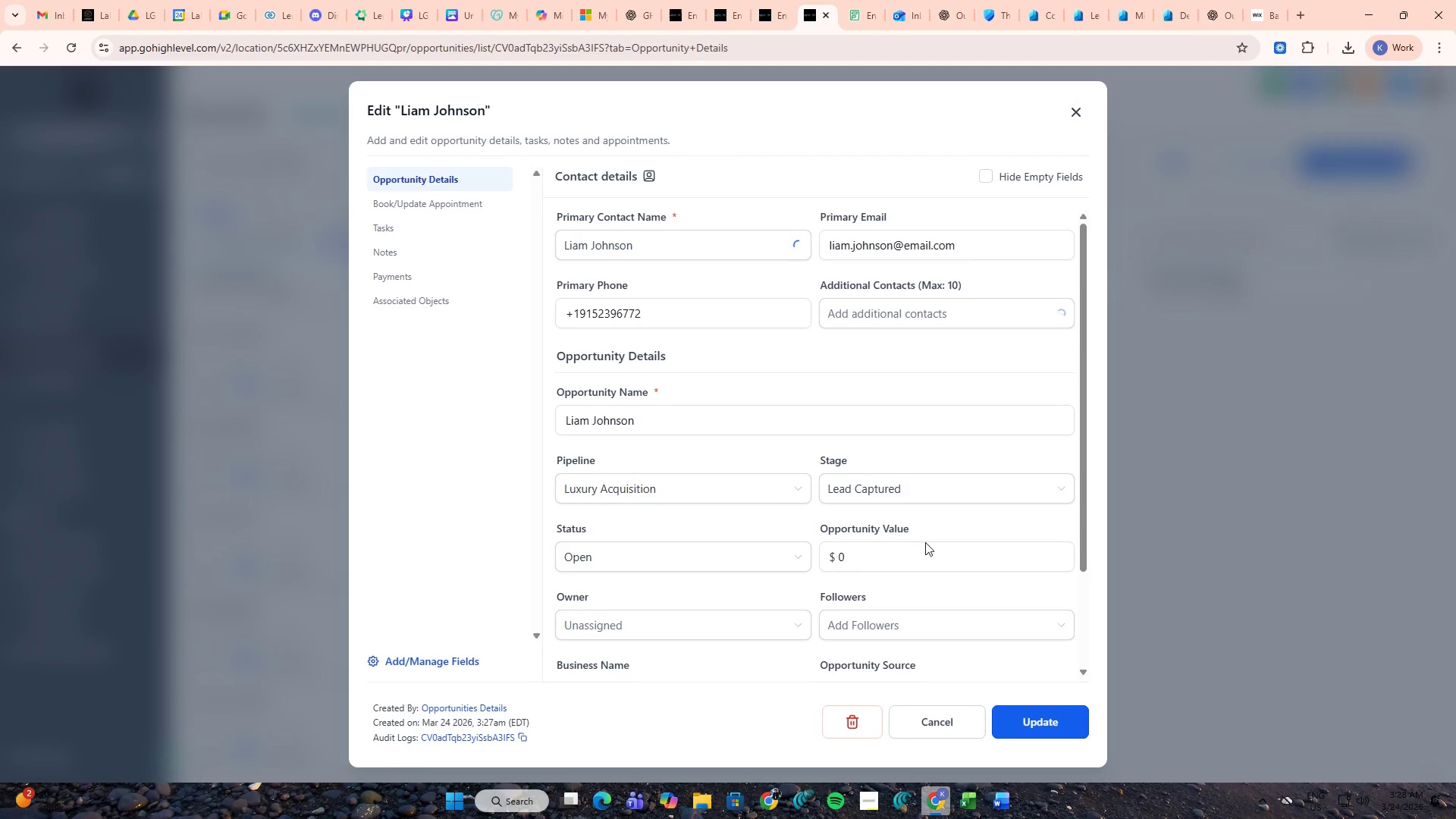 
left_click_drag(start_coordinate=[928, 528], to_coordinate=[815, 528])
 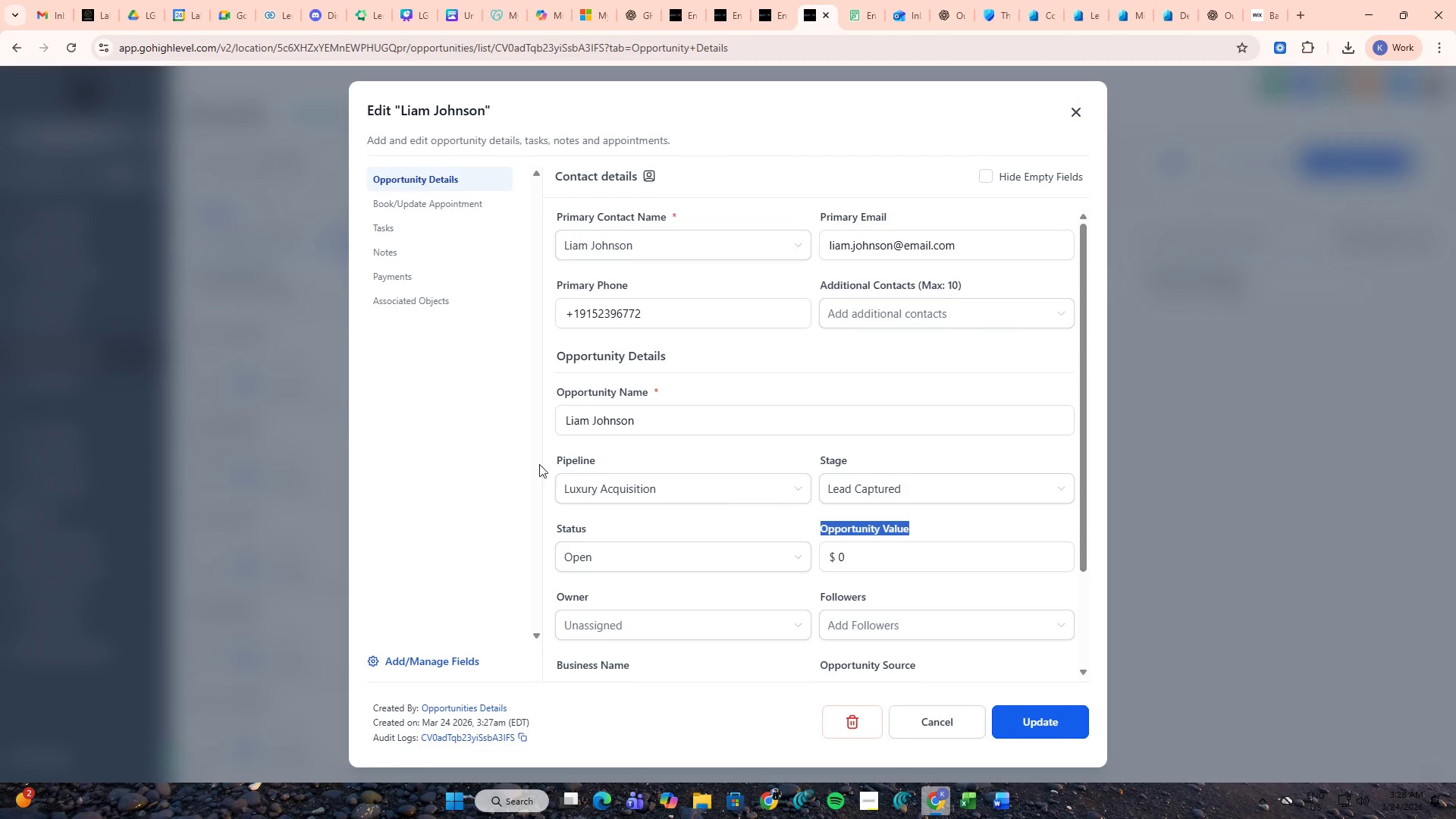 
key(Control+ControlLeft)
 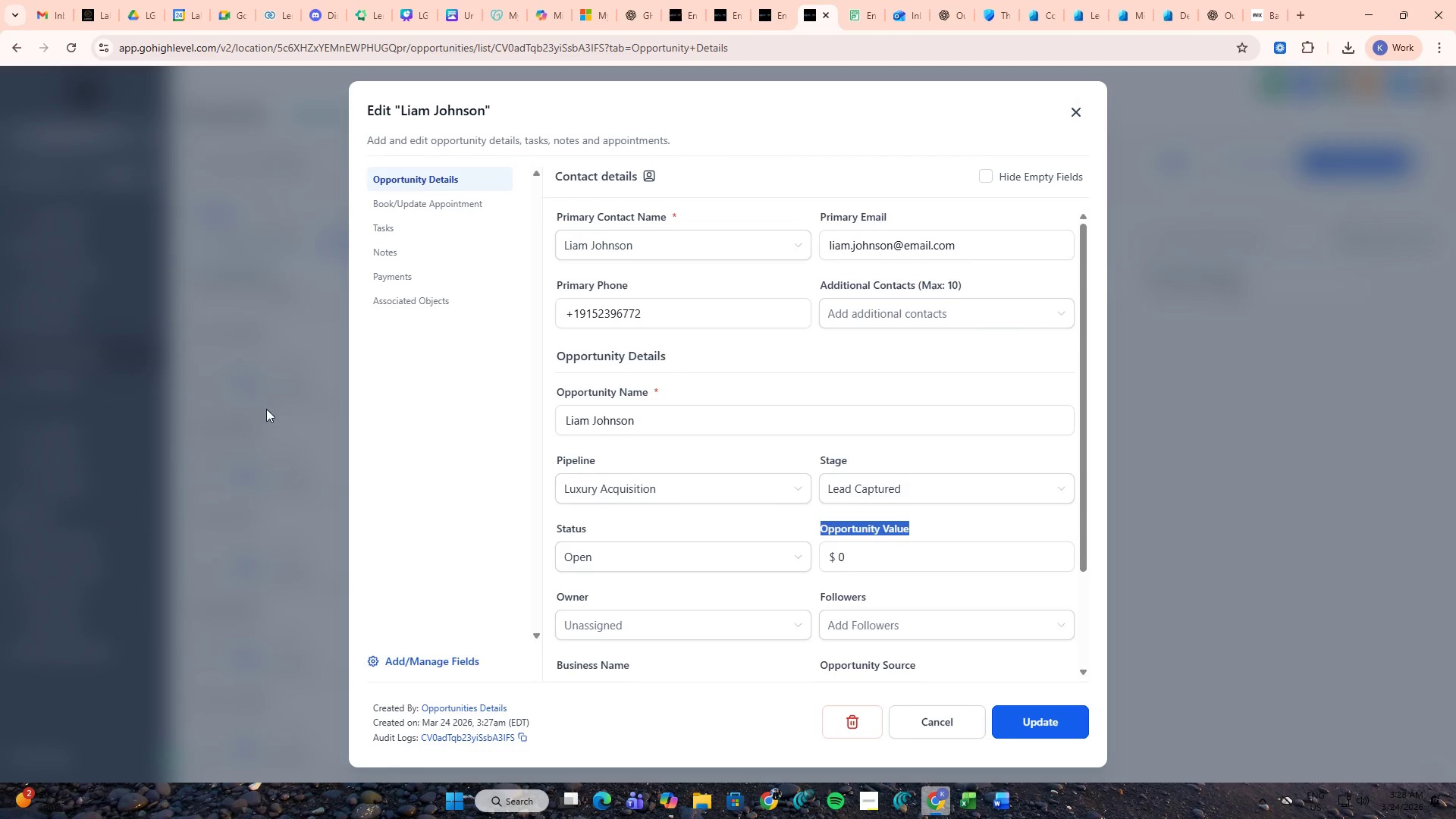 
key(Control+C)
 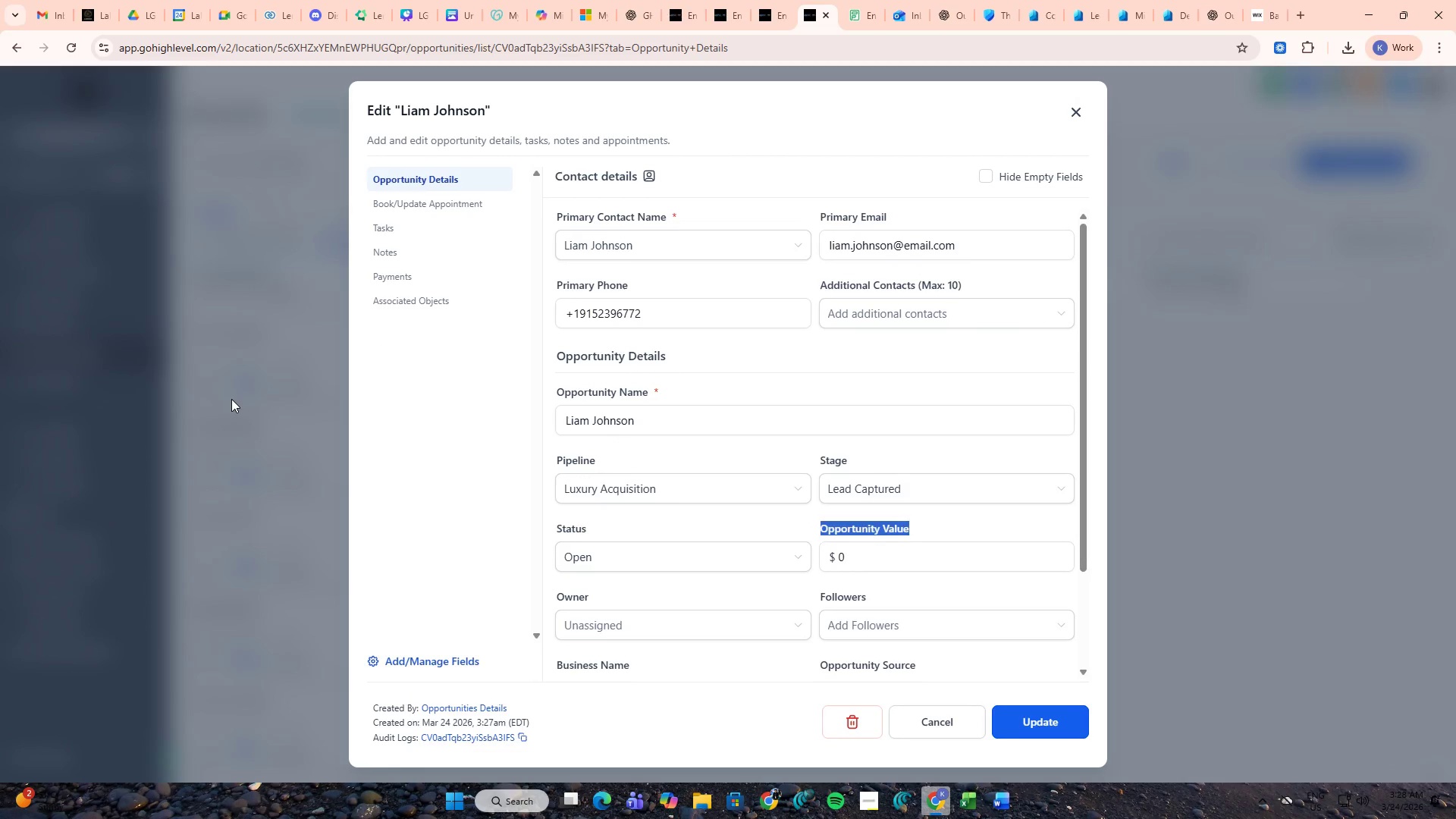 
left_click([231, 399])
 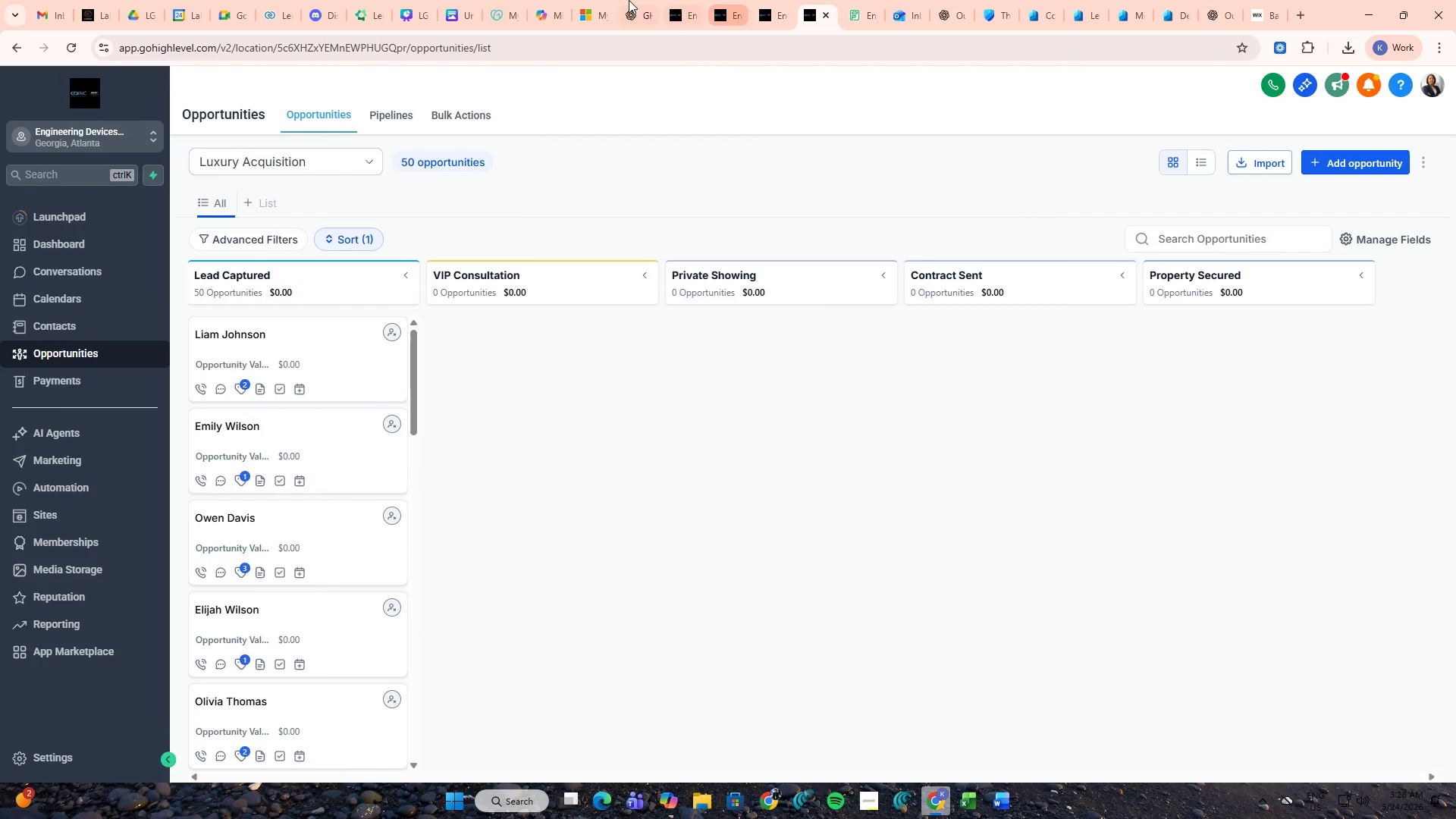 
left_click([626, 0])
 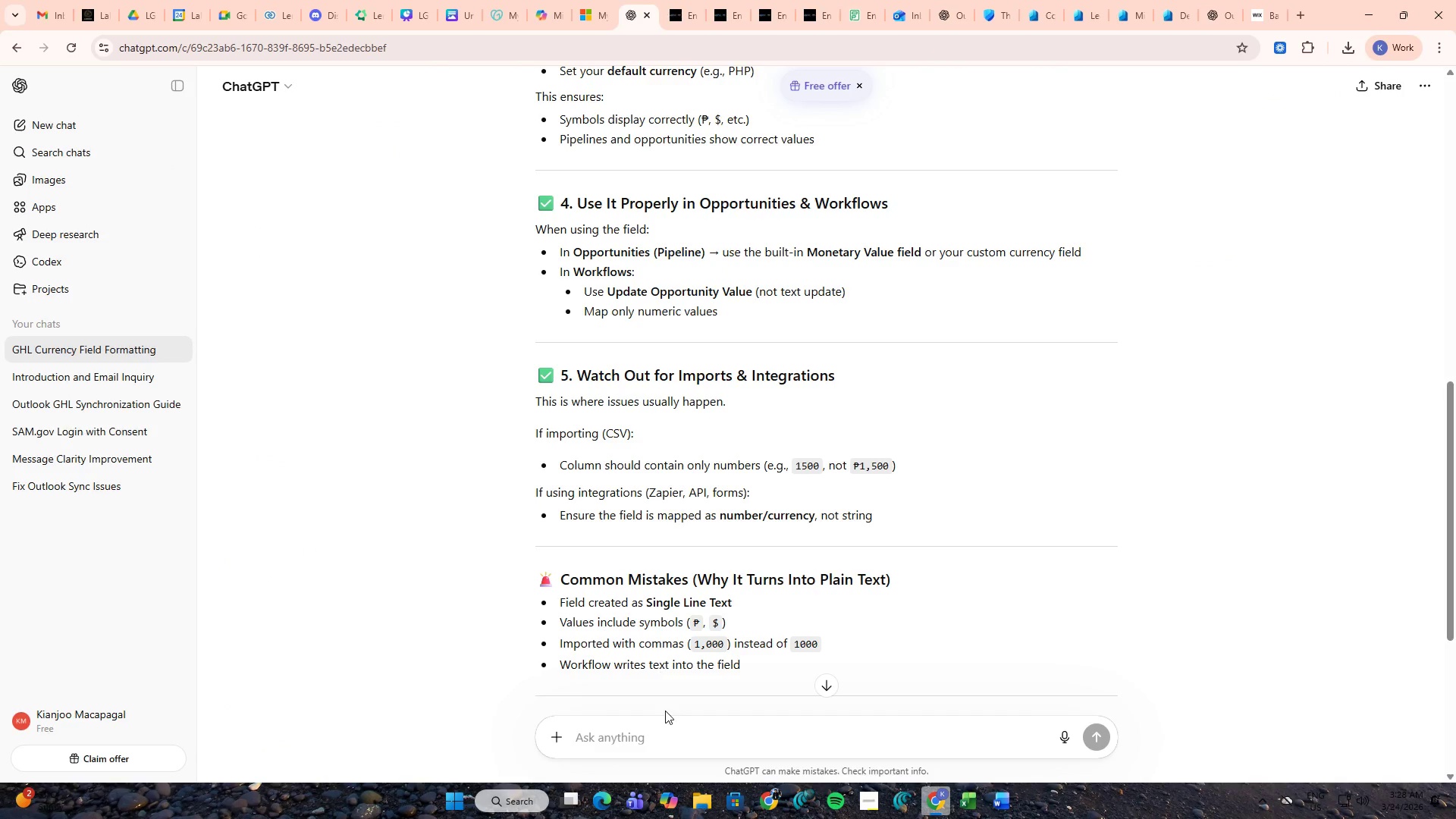 
type(why does in my )
key(Backspace)
key(Backspace)
key(Backspace)
type(the pipeline stage when it comes to the )
 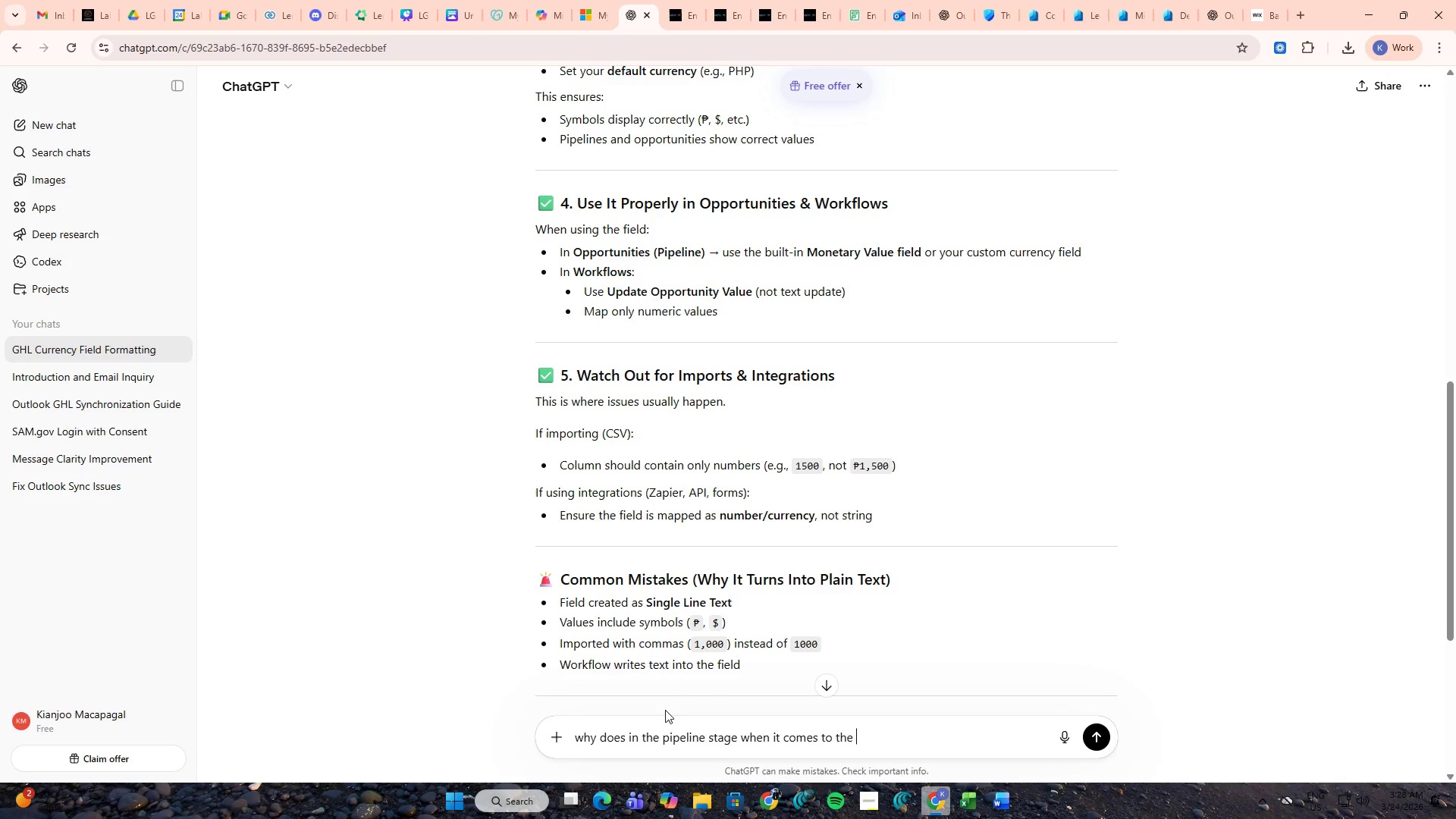 
key(Control+ControlLeft)
 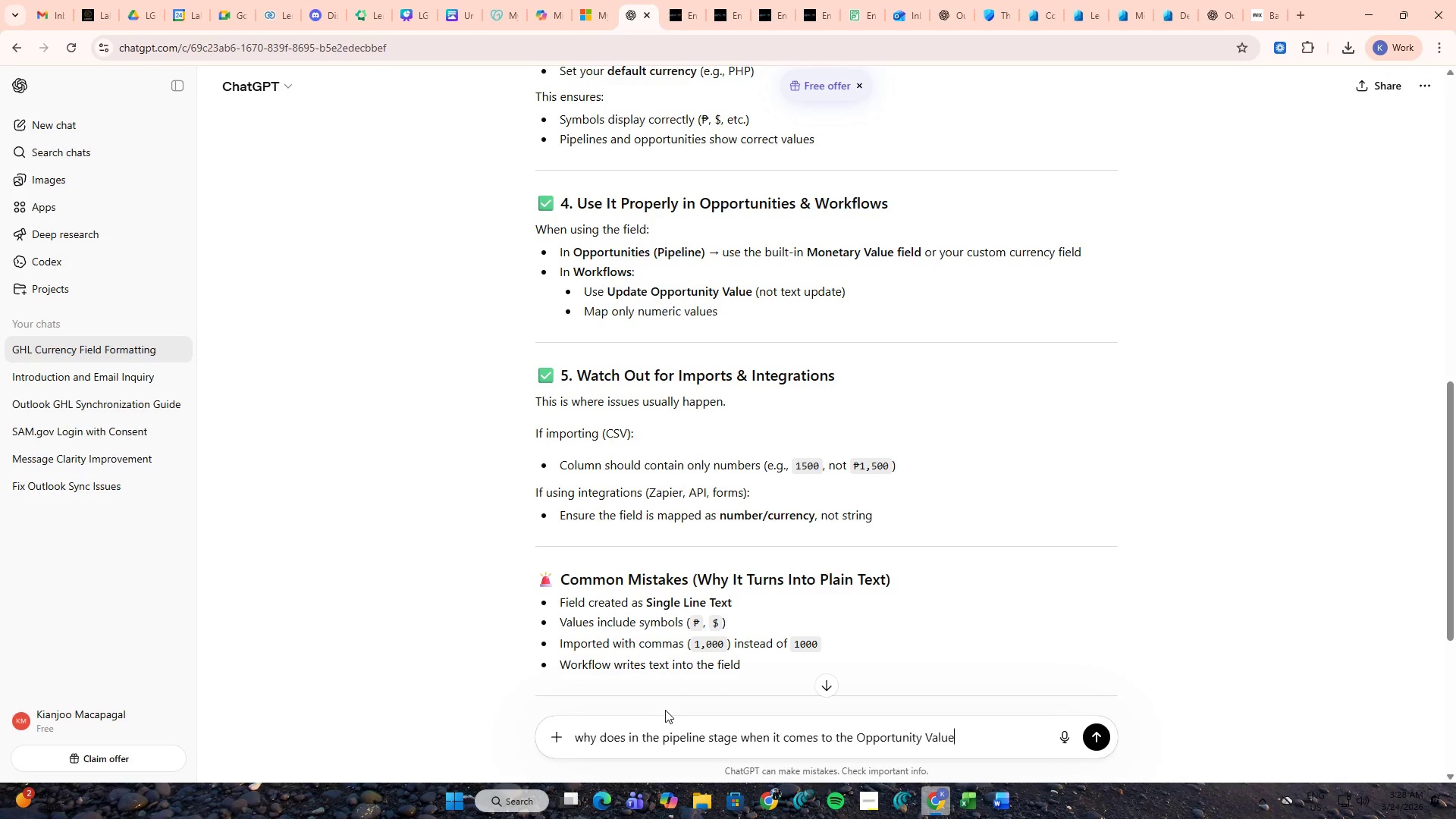 
key(Control+V)
 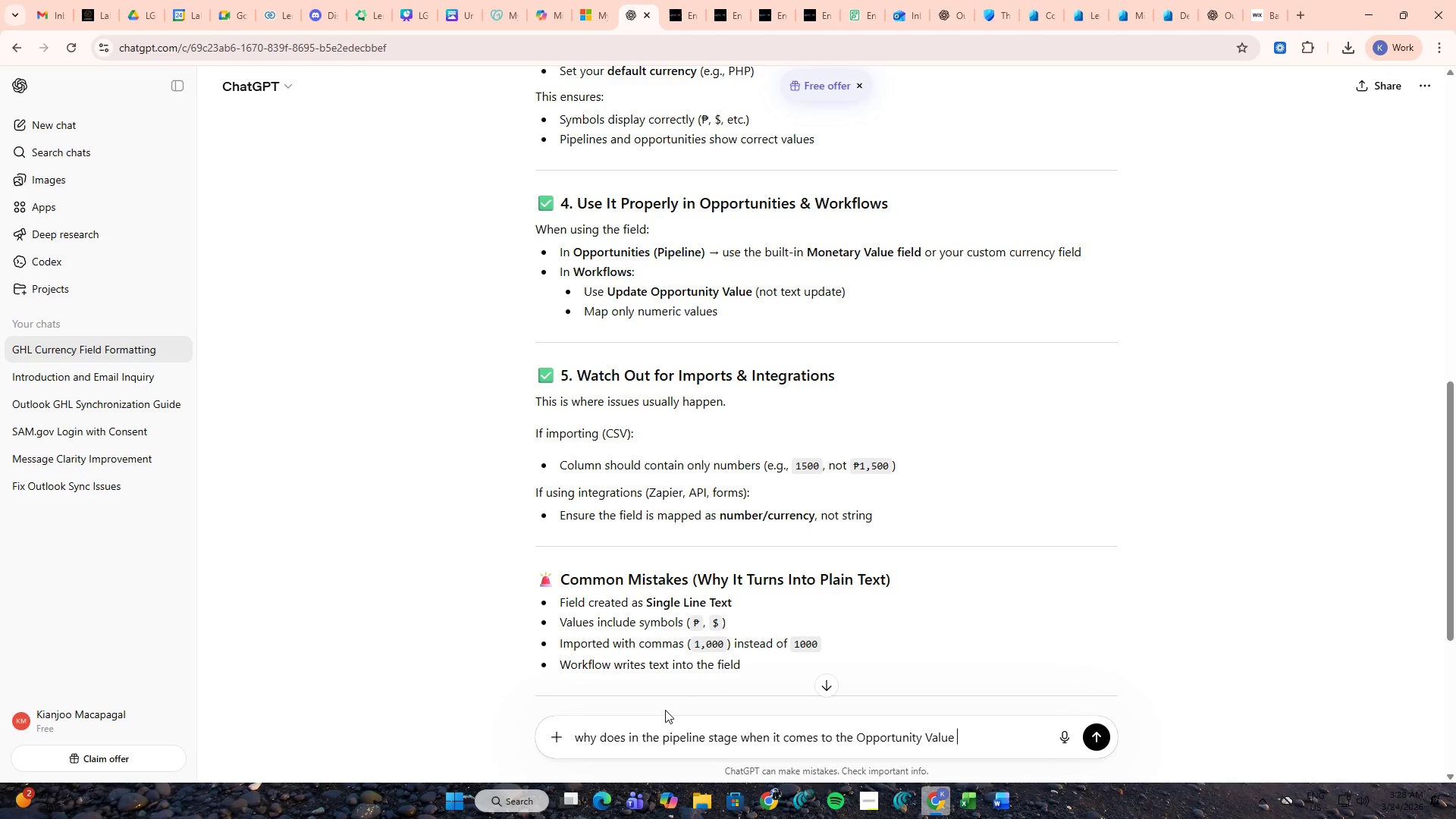 
type( even though I have )
key(Backspace)
key(Backspace)
key(Backspace)
type(e)
key(Backspace)
type(n though their)
key(Backspace)
key(Backspace)
type(y have )
key(Backspace)
key(Backspace)
key(Backspace)
type(each contact has budget it does not show in their pipeeline stage )
 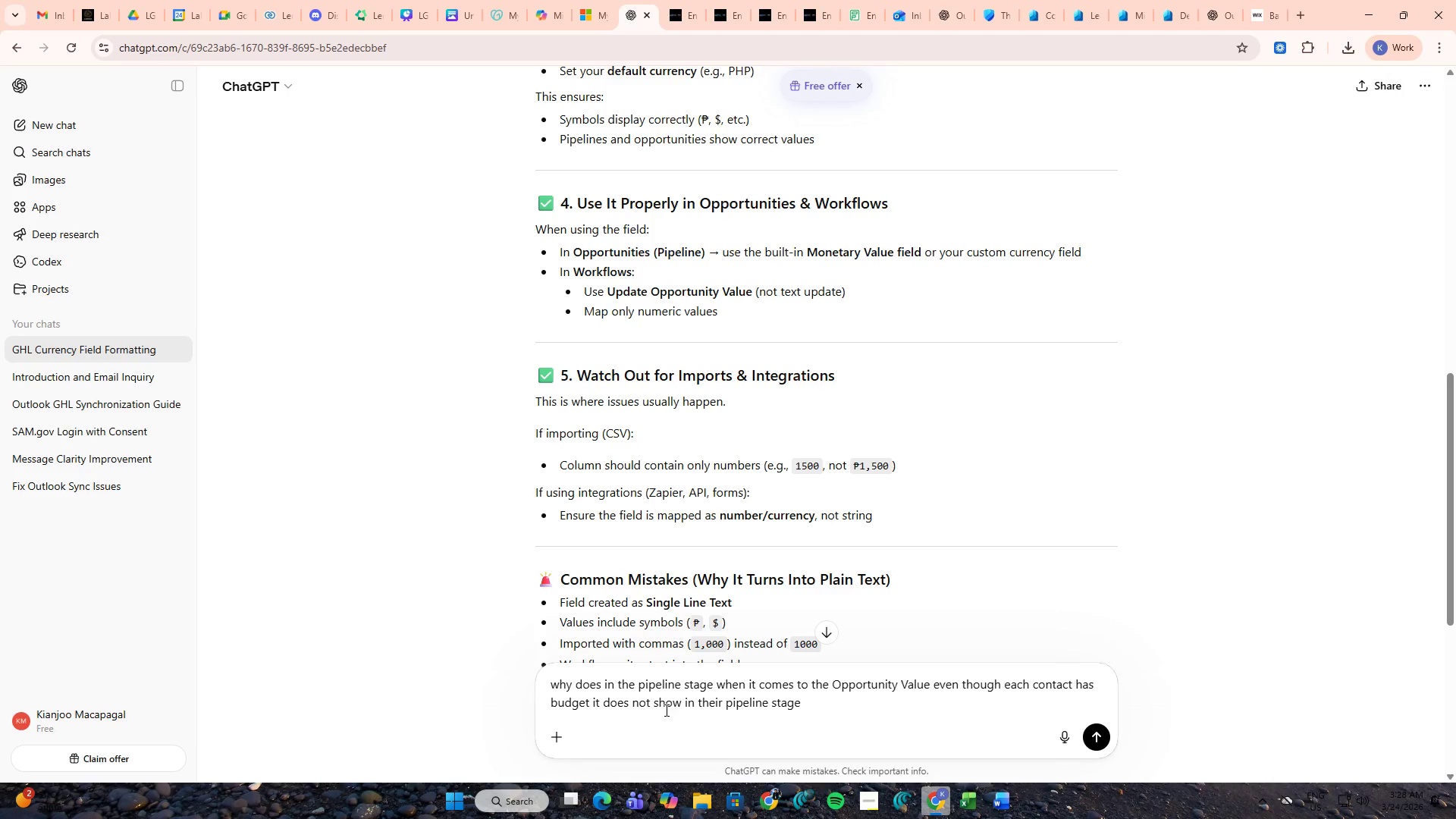 
key(Enter)
 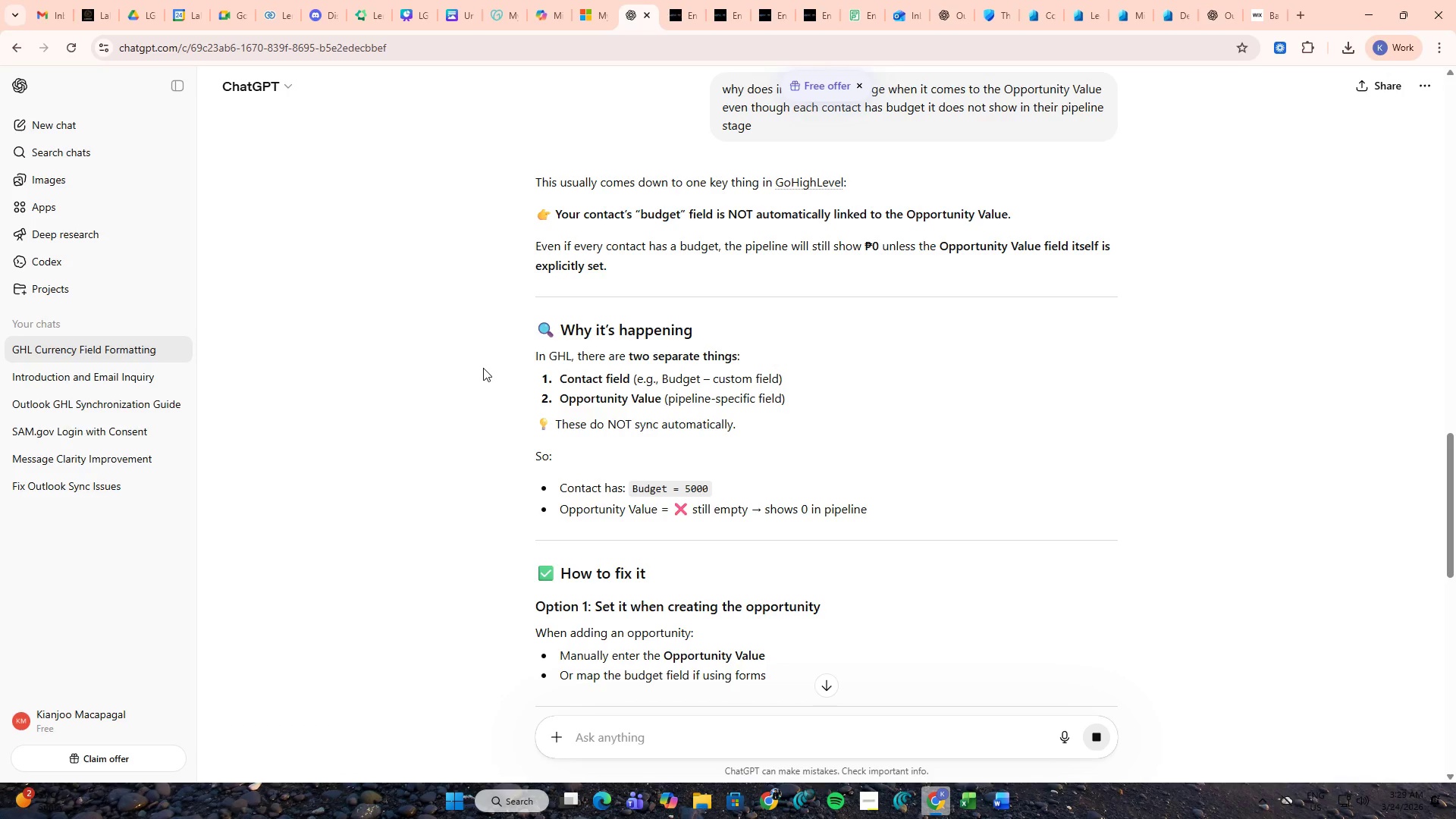 
wait(18.48)
 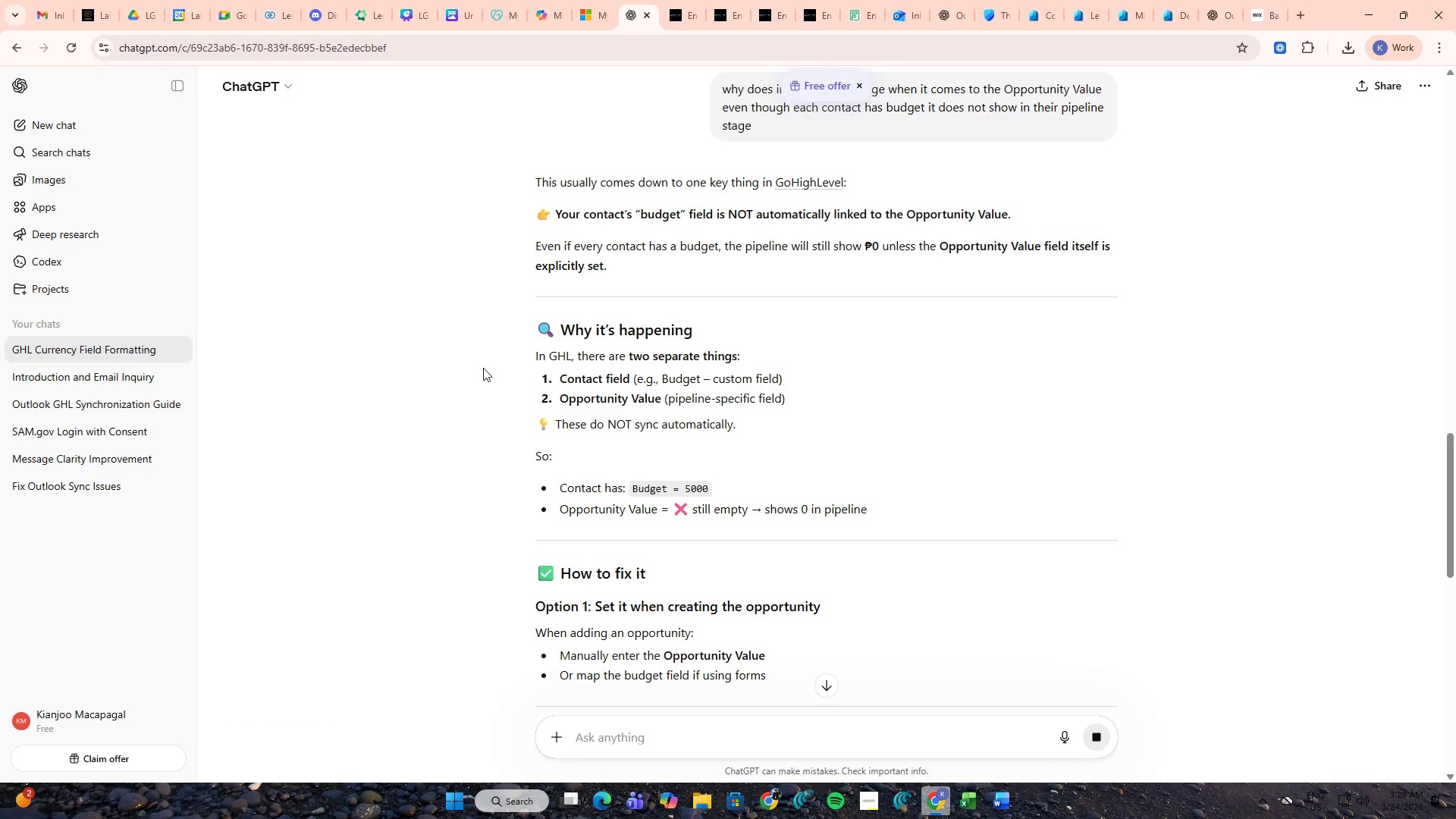 
scroll: coordinate [441, 475], scroll_direction: down, amount: 3.0
 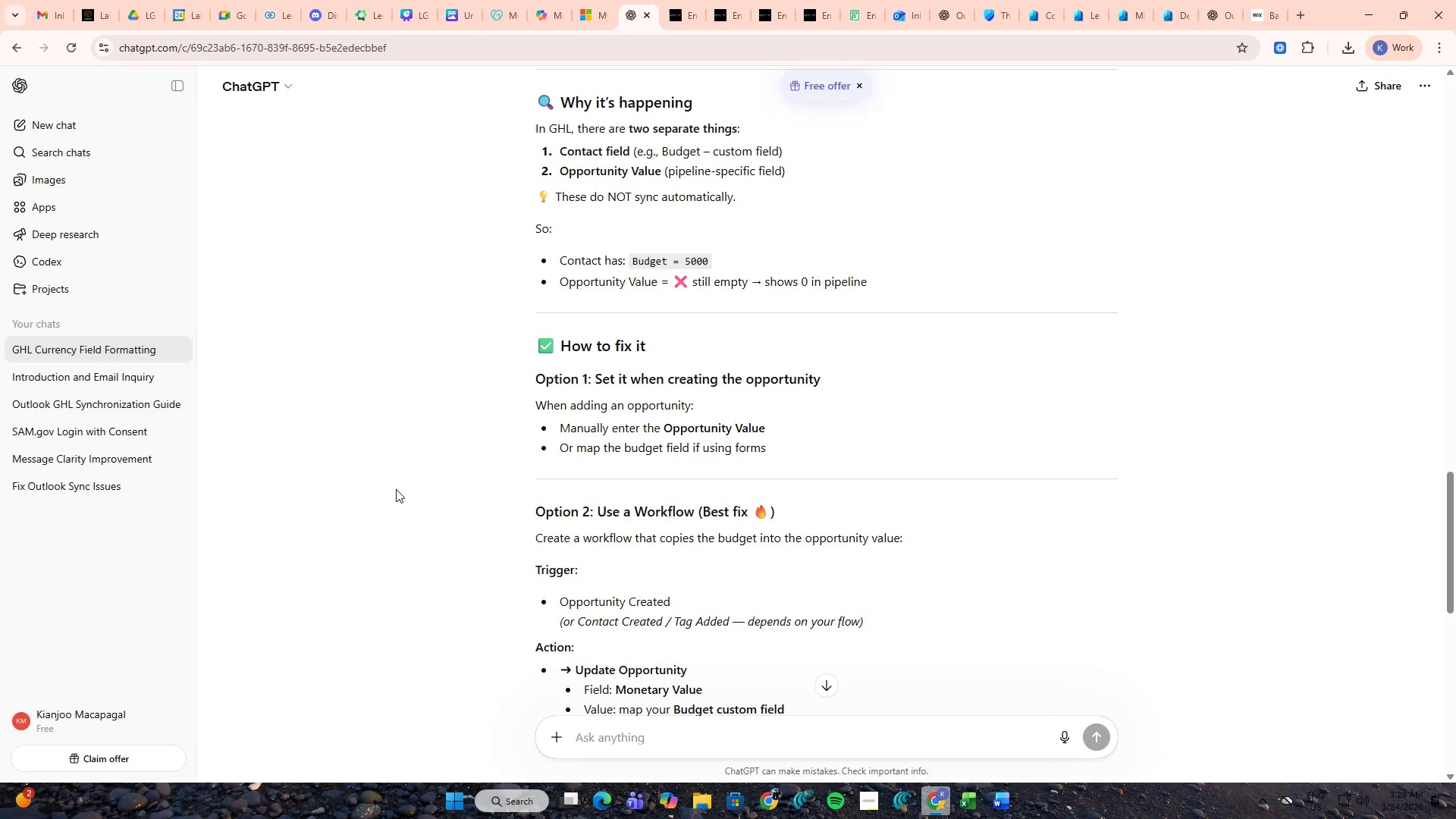 
wait(9.97)
 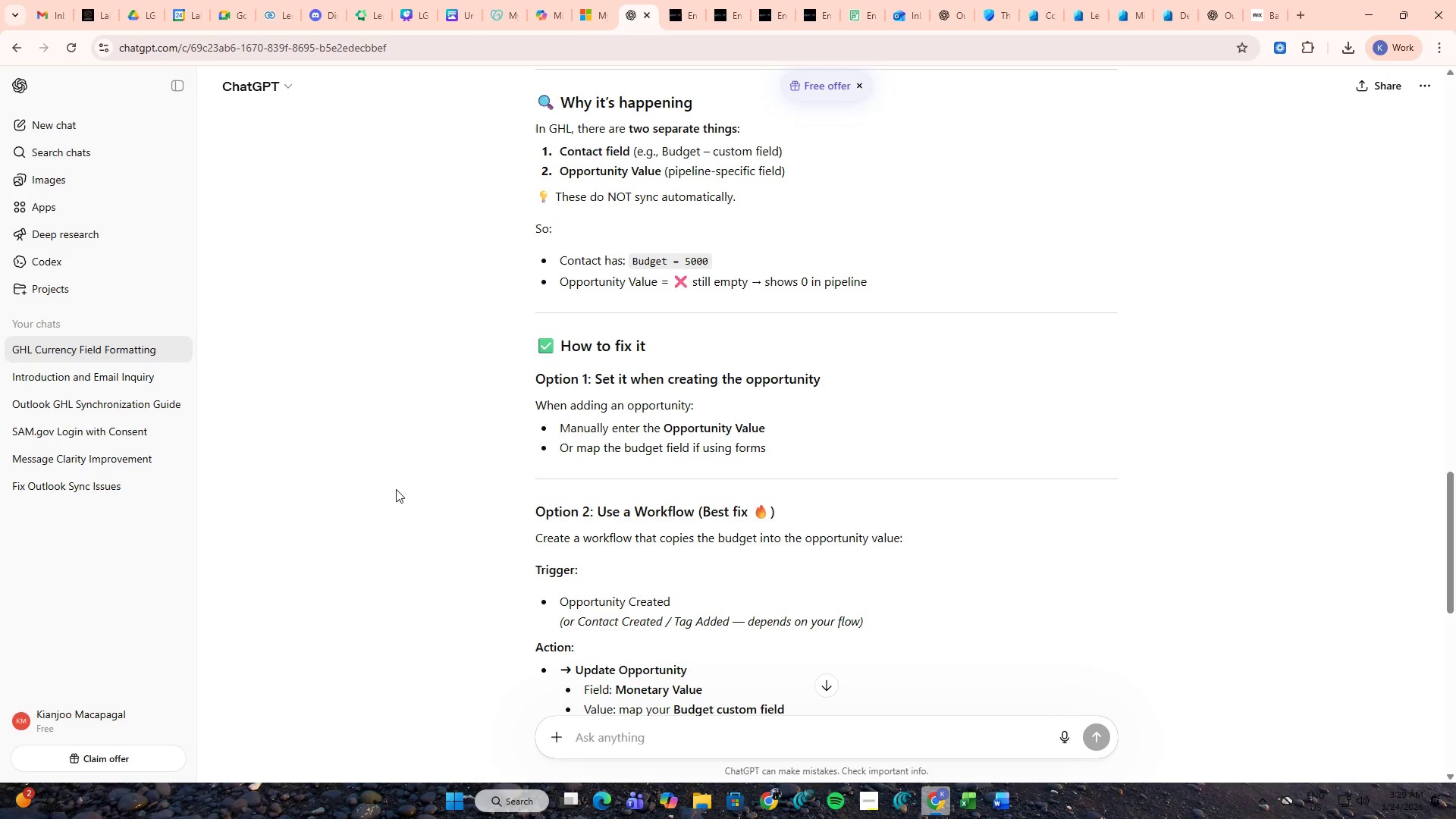 
scroll: coordinate [353, 495], scroll_direction: down, amount: 2.0
 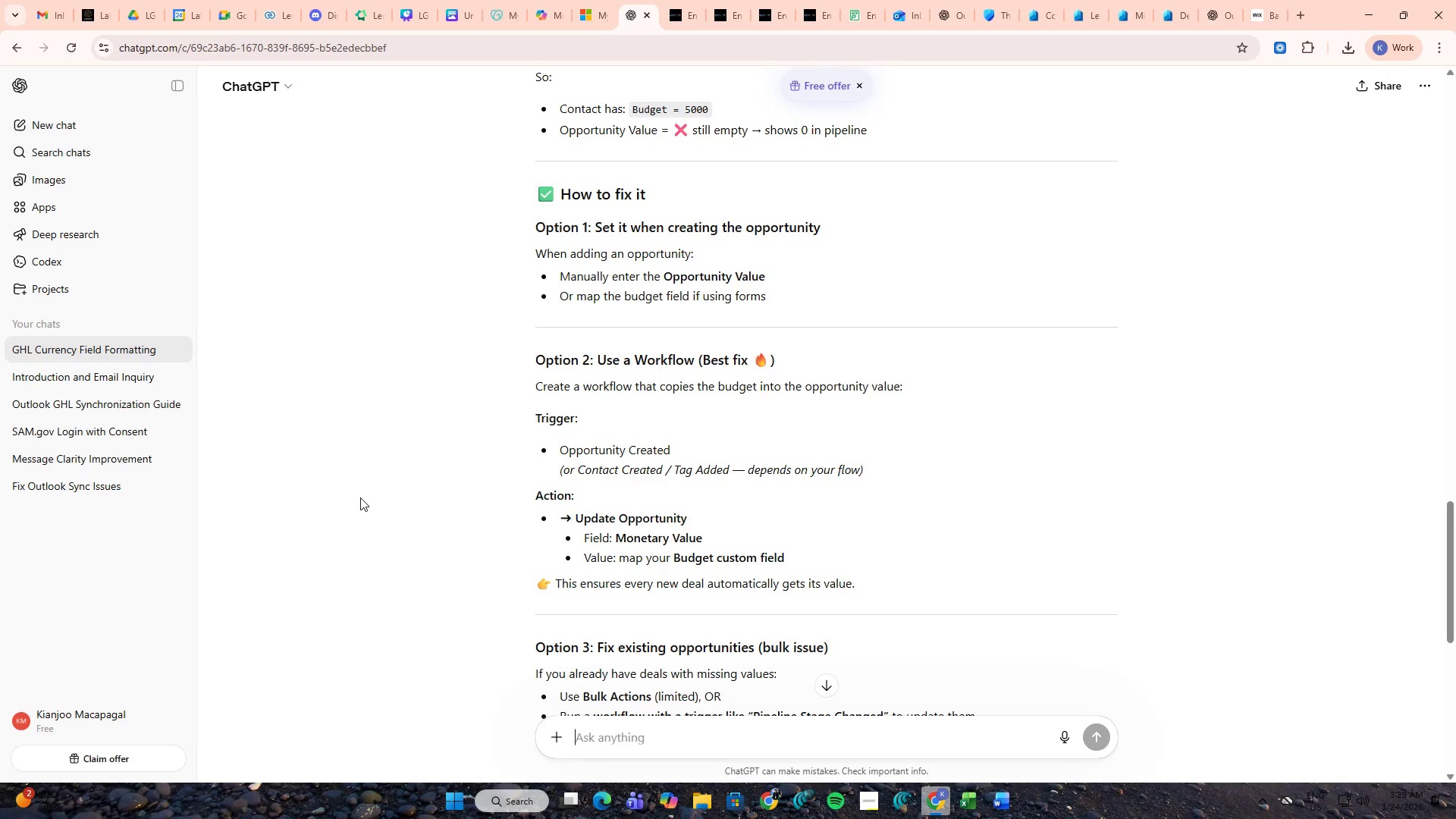 
wait(13.6)
 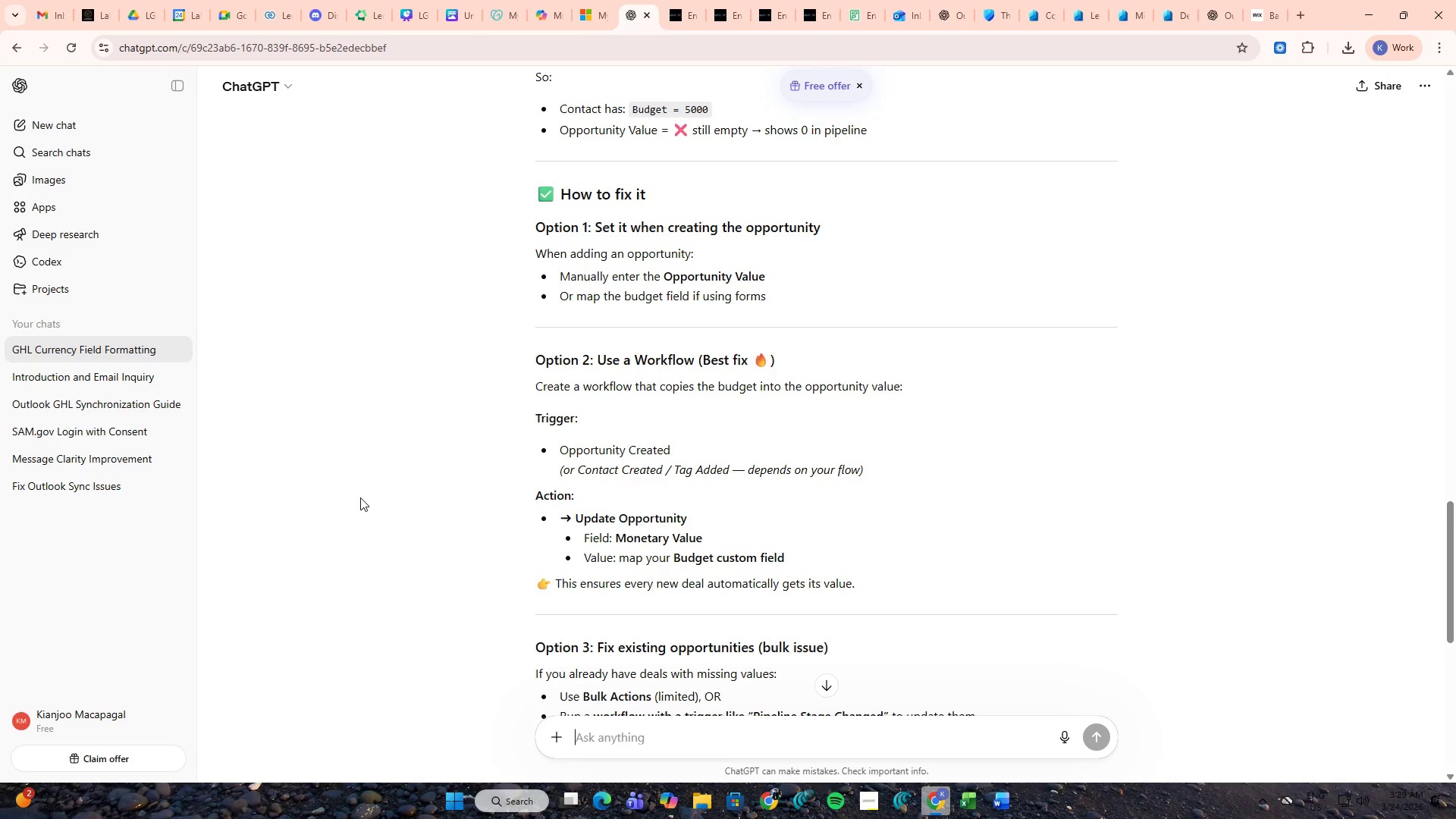 
scroll: coordinate [378, 556], scroll_direction: down, amount: 3.0
 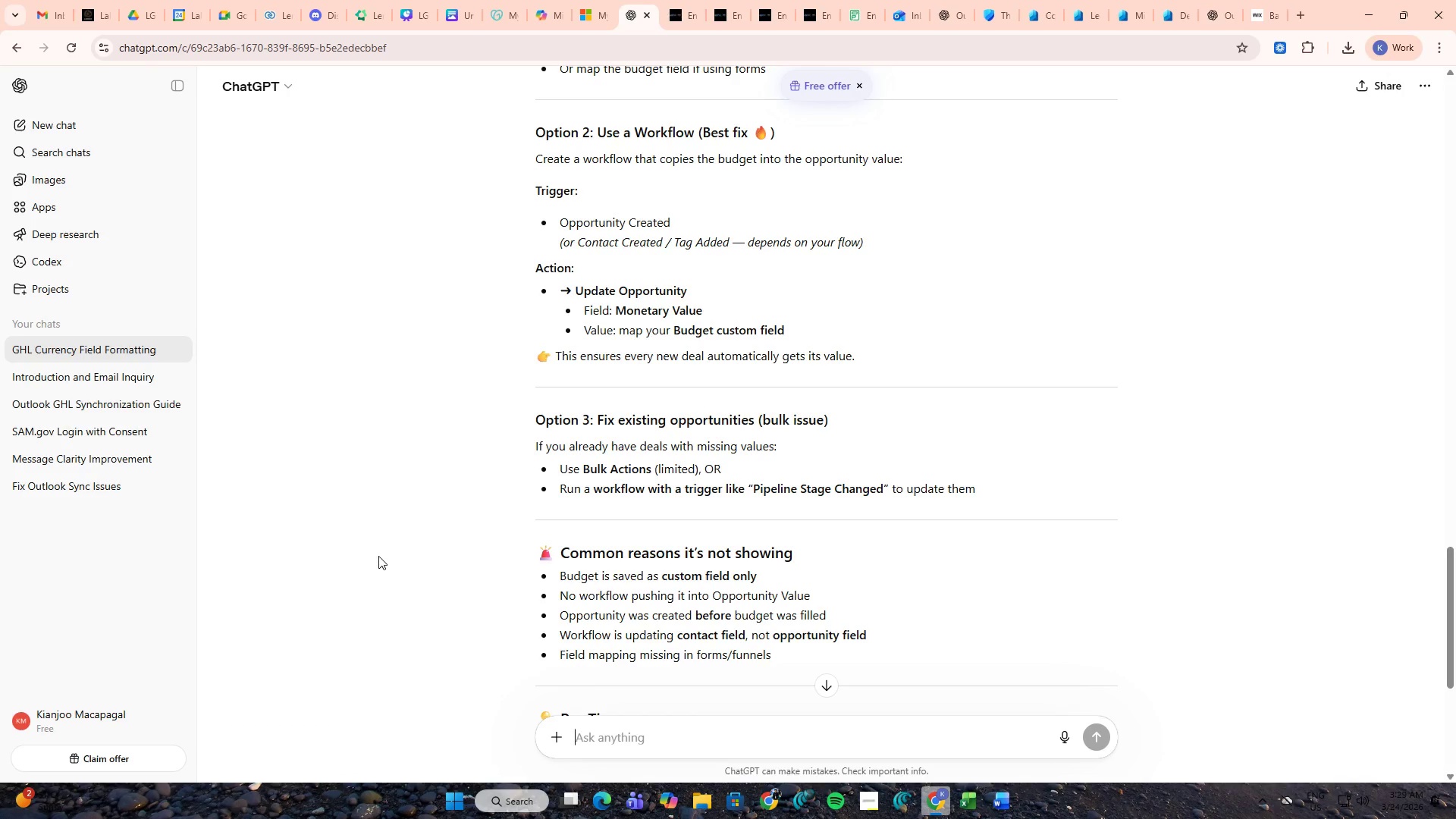 
wait(8.18)
 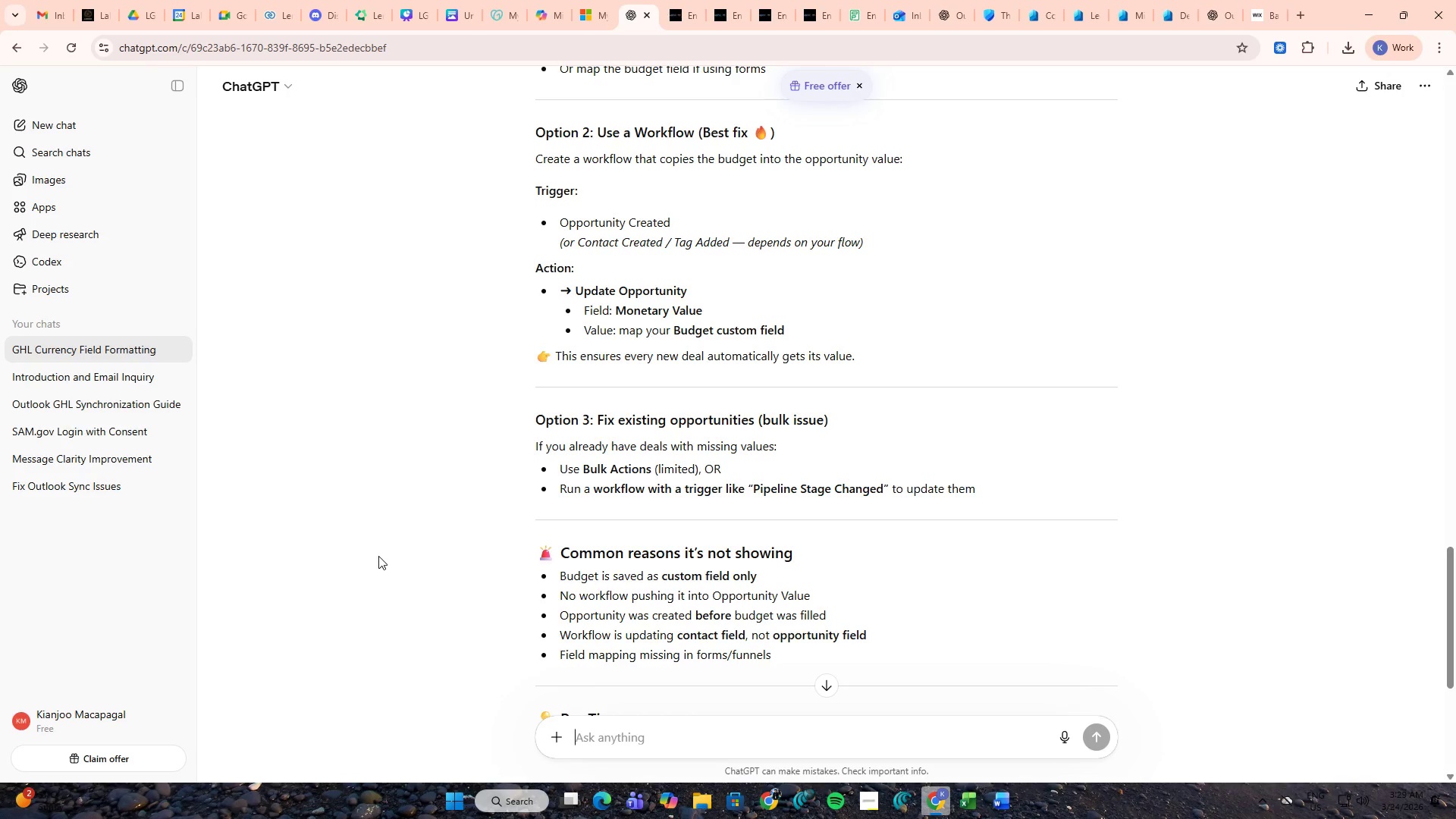 
scroll: coordinate [373, 541], scroll_direction: down, amount: 5.0
 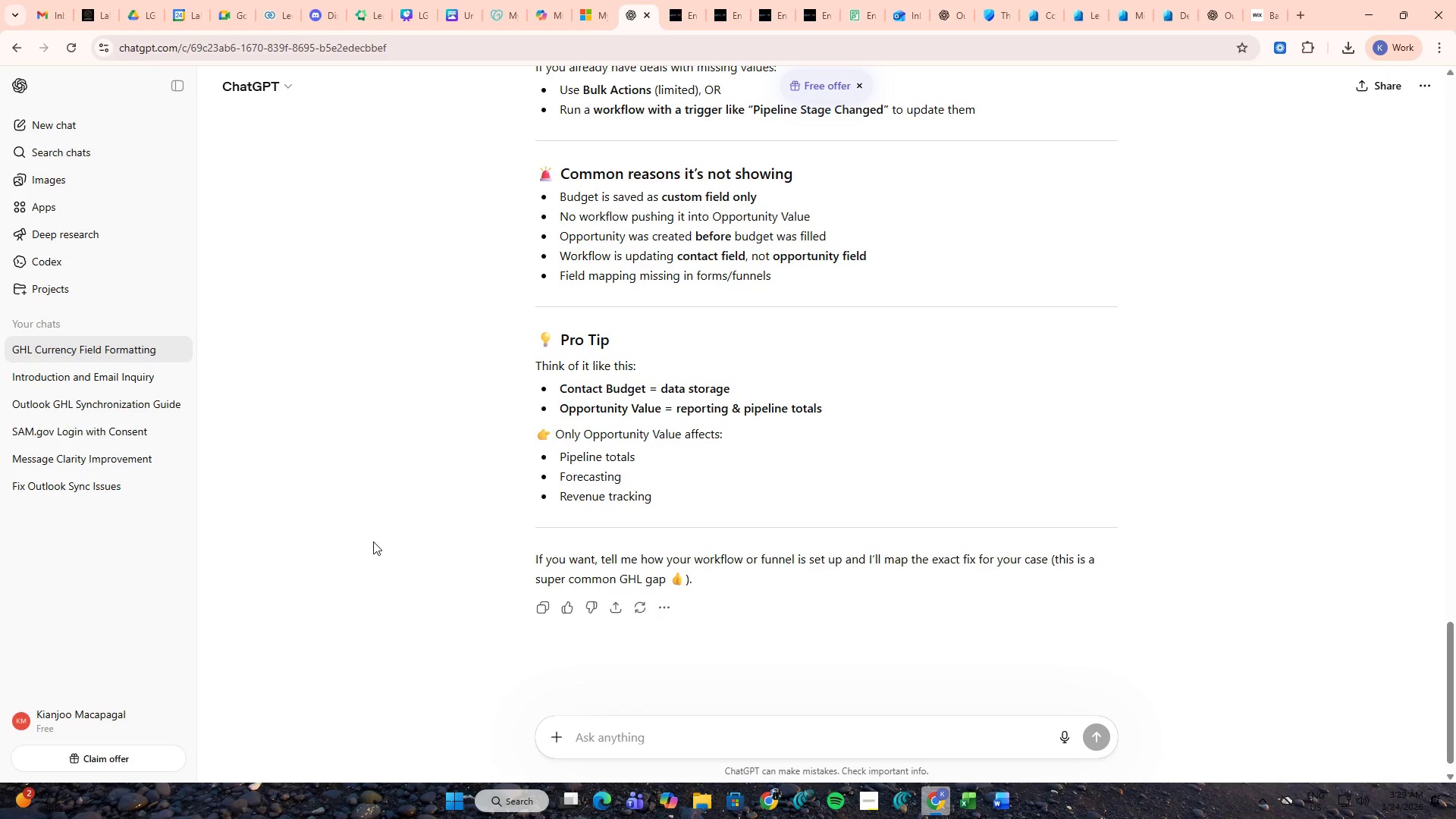 
scroll: coordinate [373, 541], scroll_direction: up, amount: 3.0
 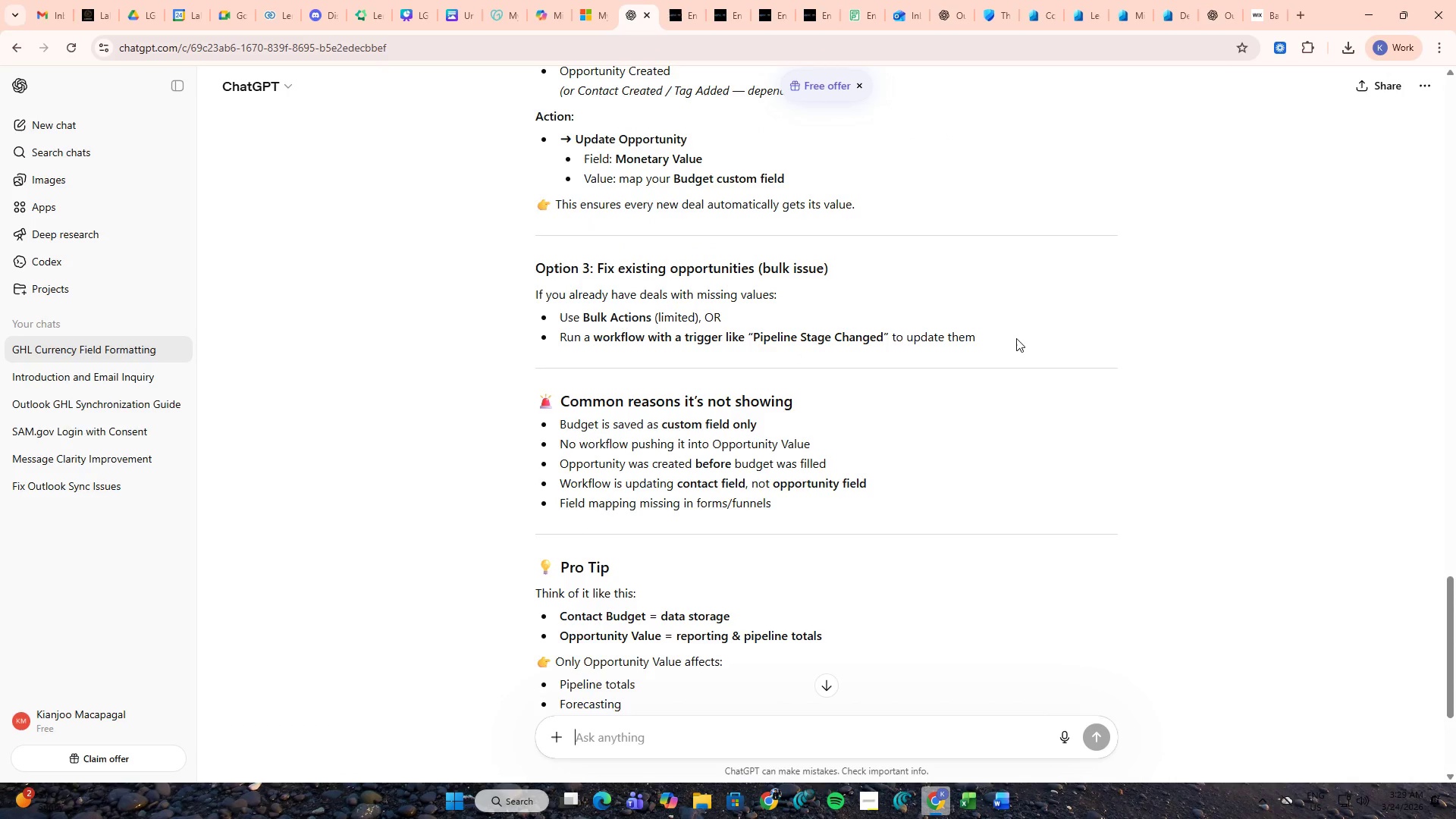 
left_click_drag(start_coordinate=[1016, 338], to_coordinate=[504, 266])
 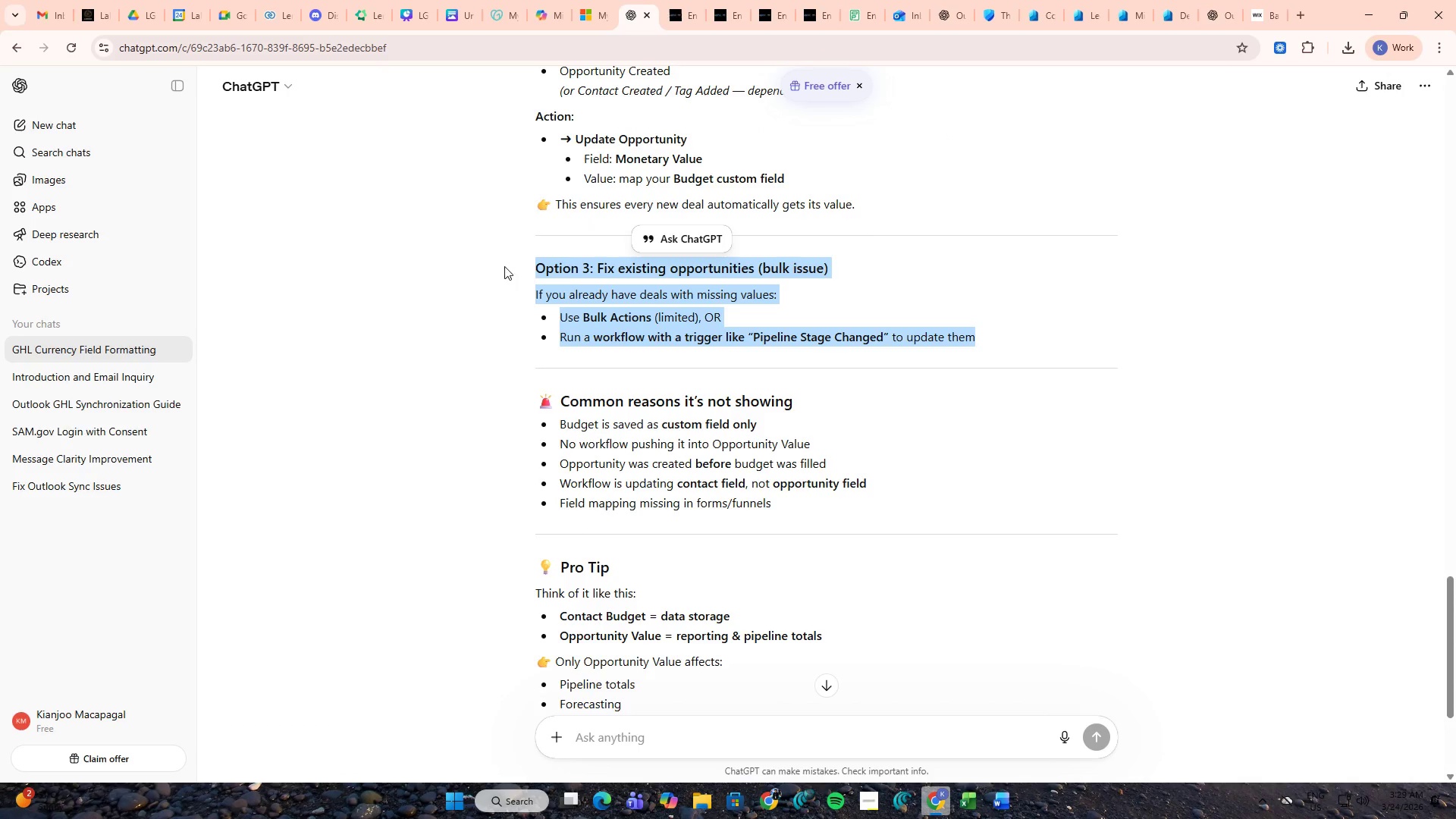 
key(Control+ControlLeft)
 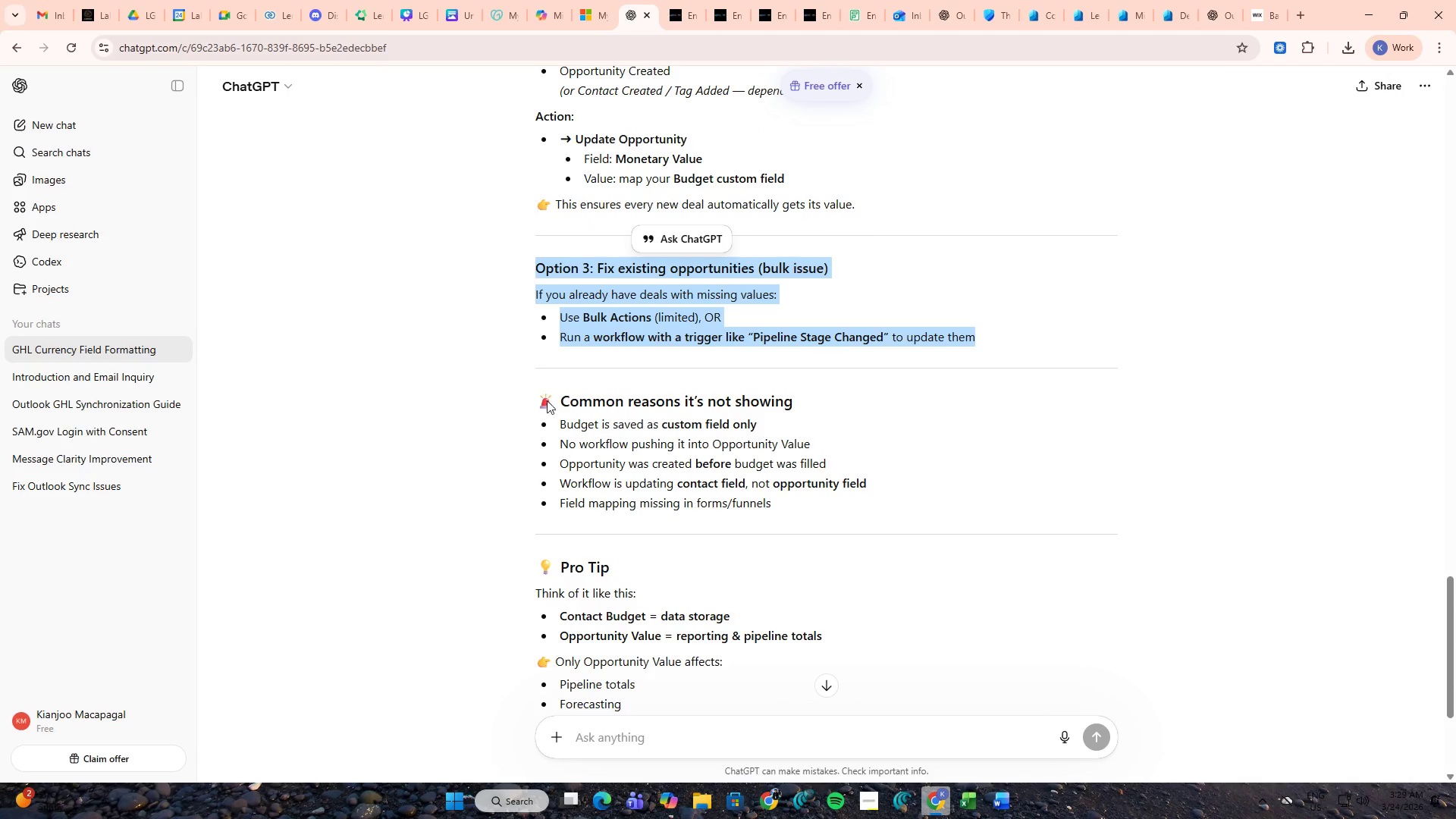 
key(Control+C)
 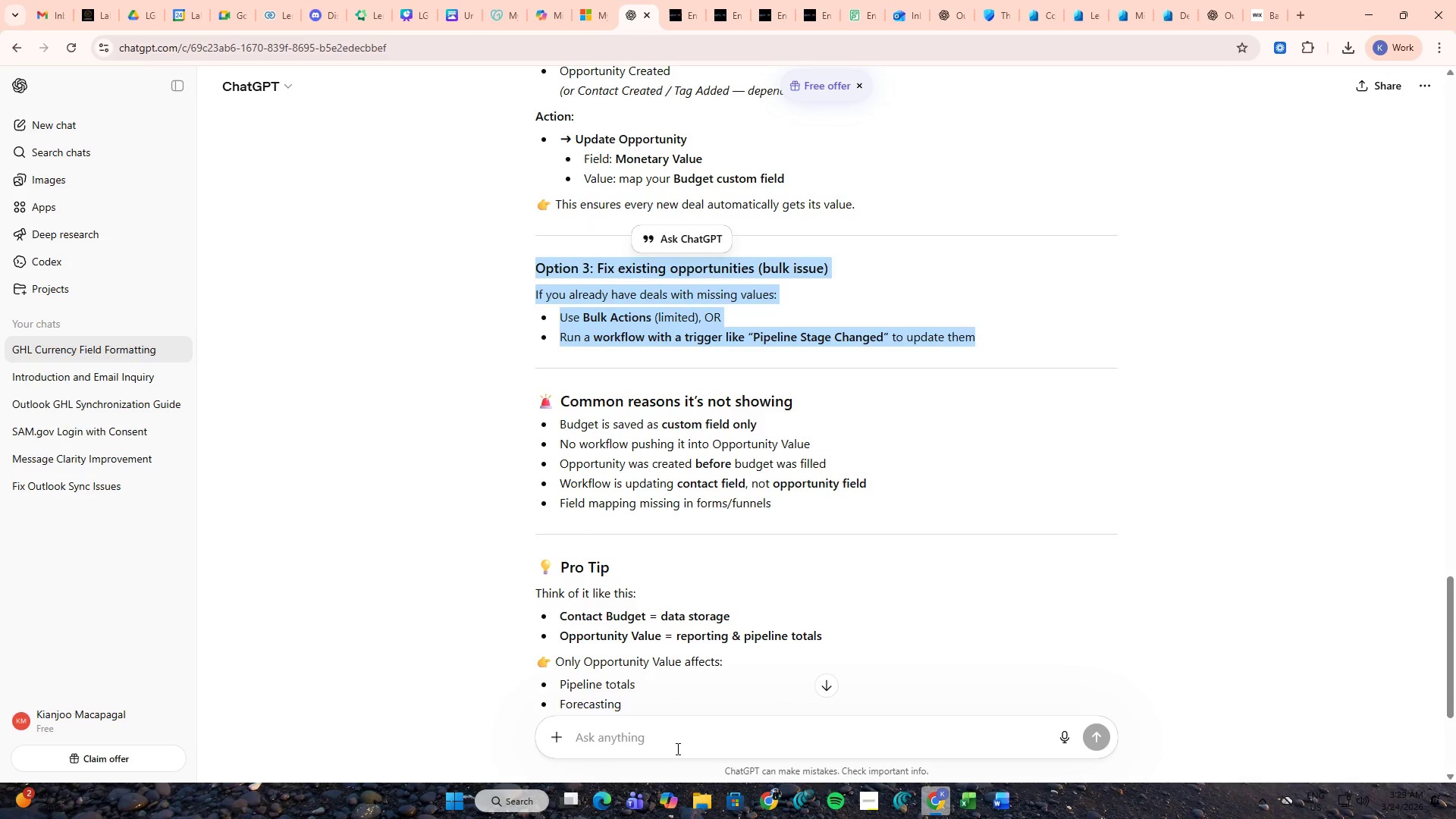 
left_click([677, 742])
 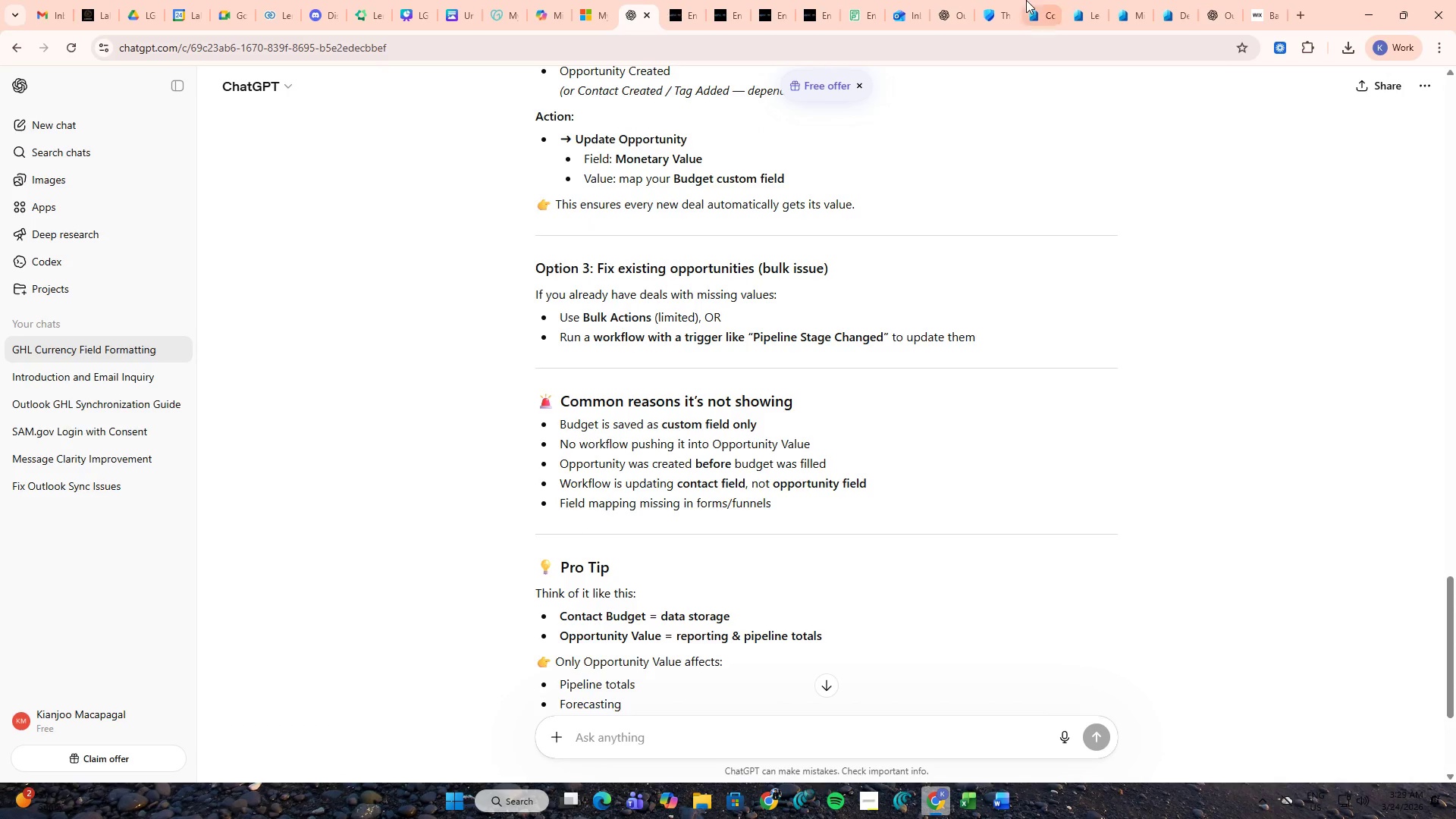 
wait(6.81)
 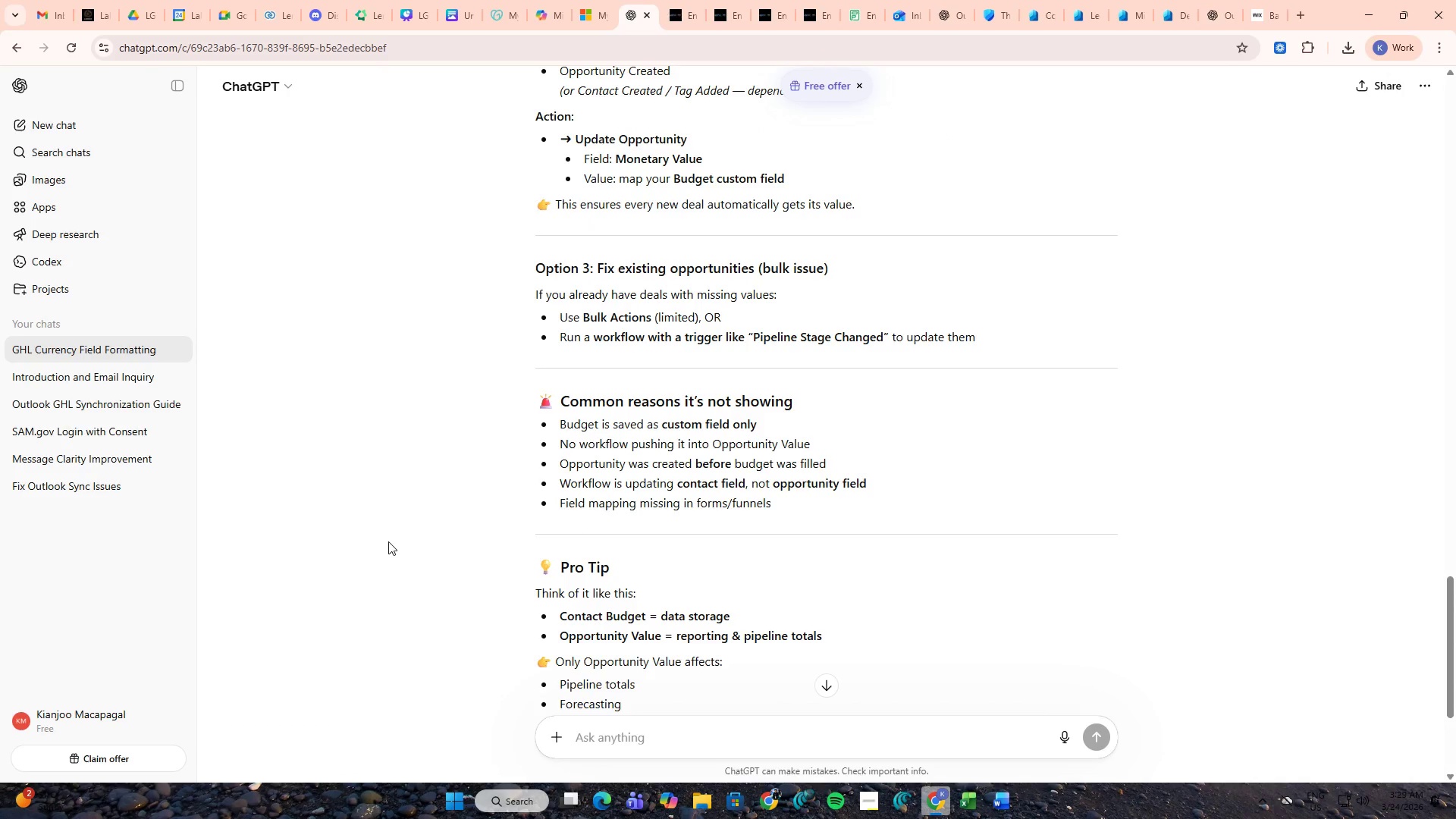 
left_click_drag(start_coordinate=[651, 315], to_coordinate=[519, 265])
 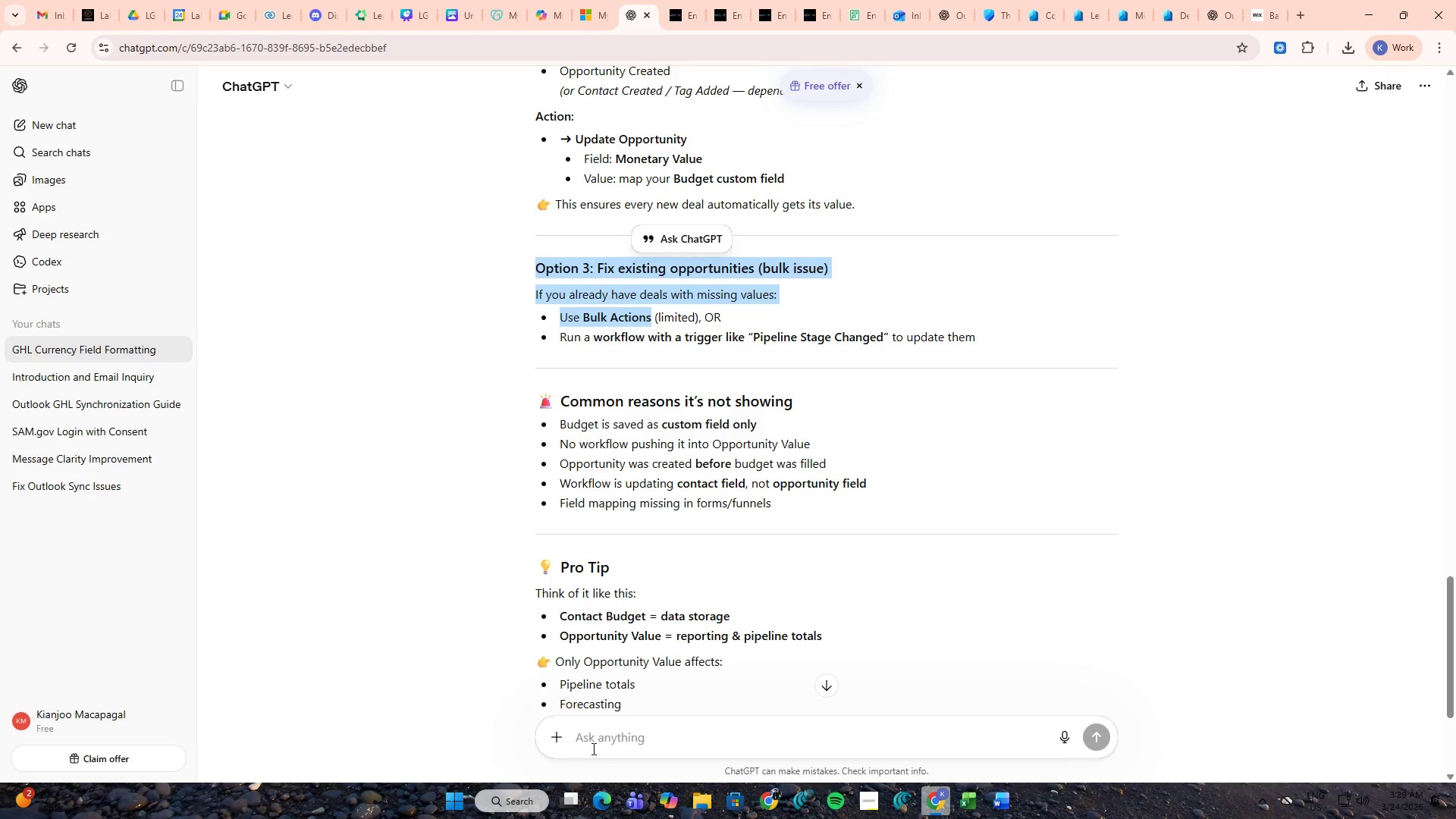 
key(Control+ControlLeft)
 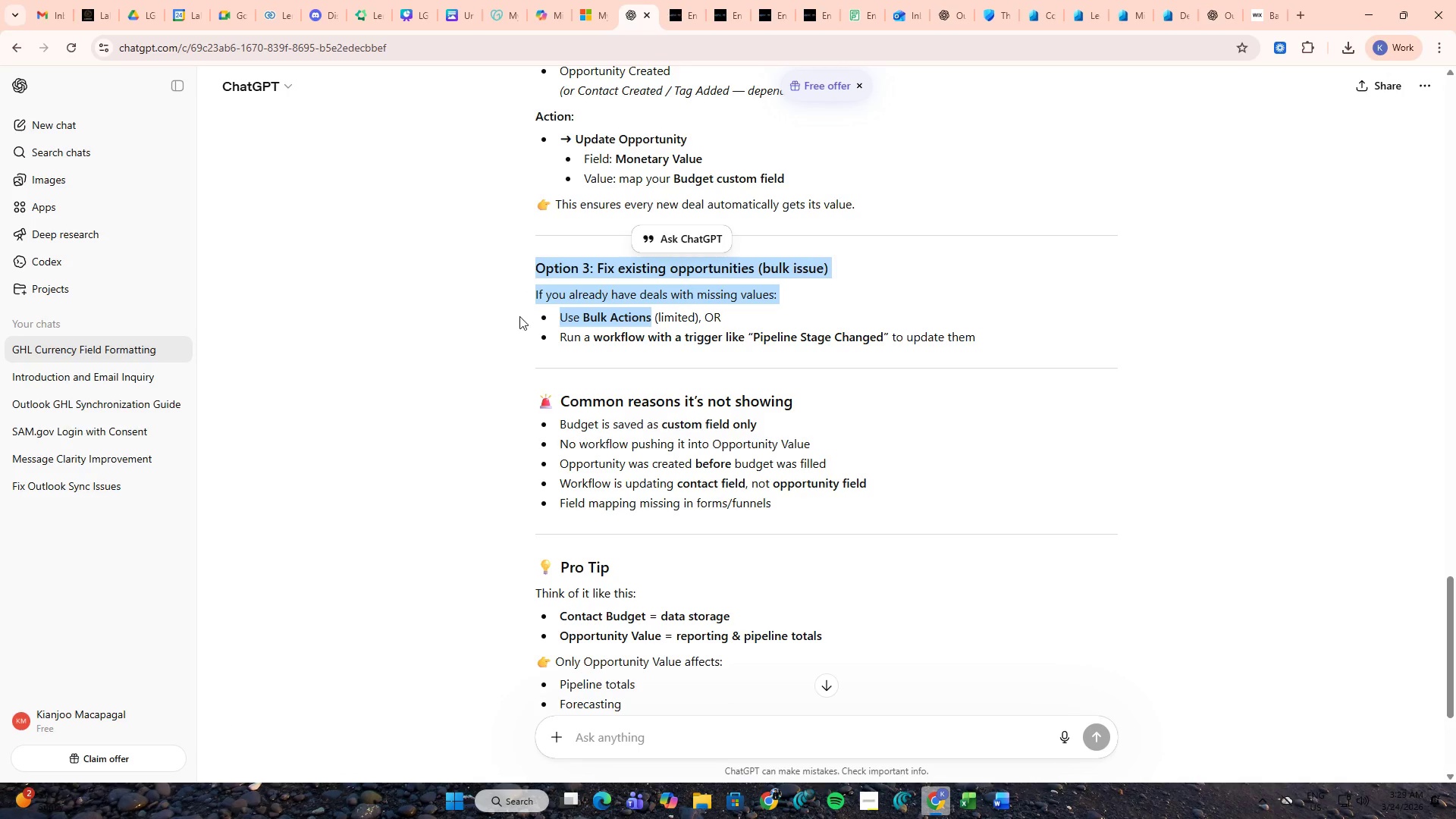 
key(Control+C)
 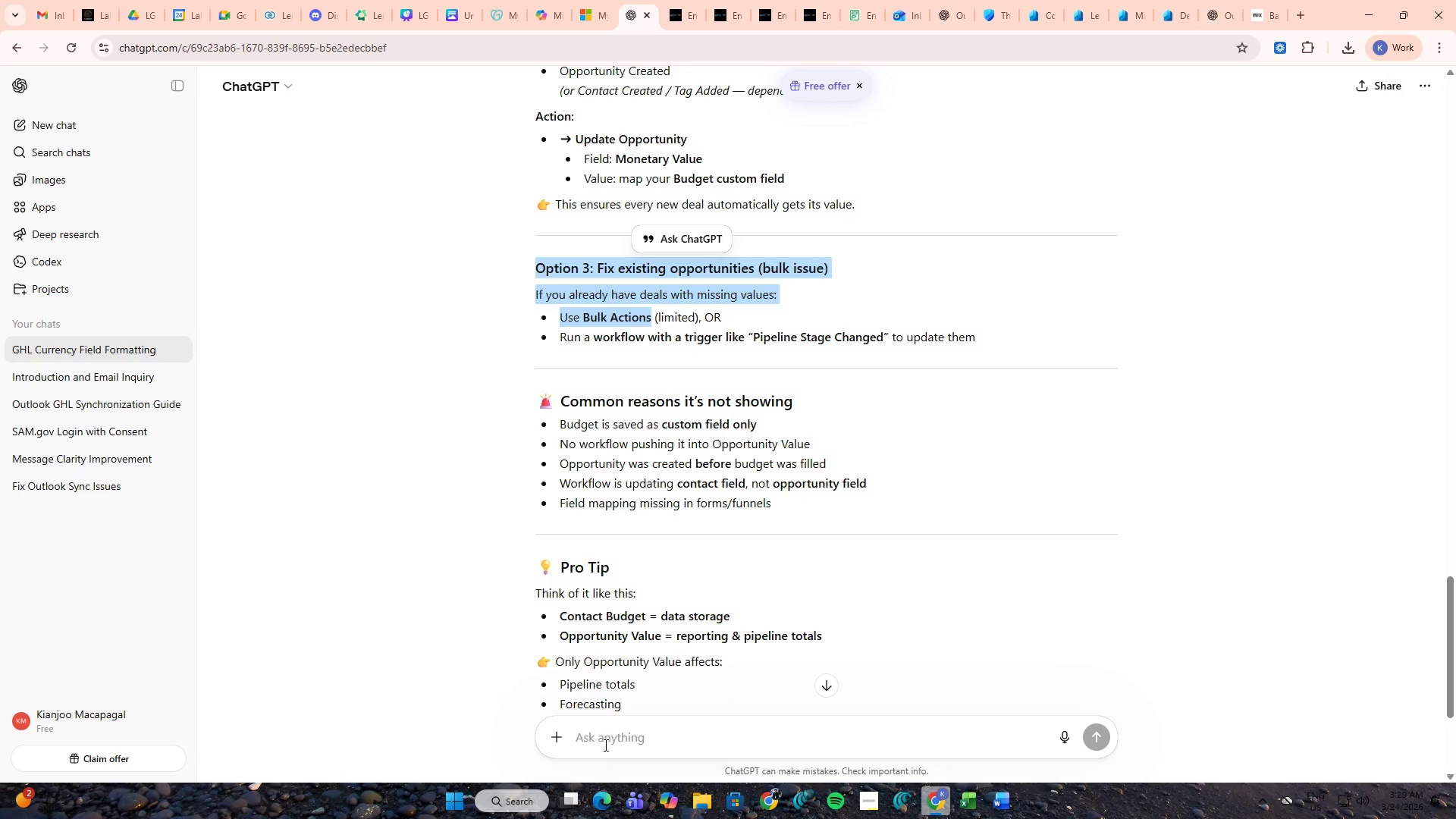 
key(Control+ControlLeft)
 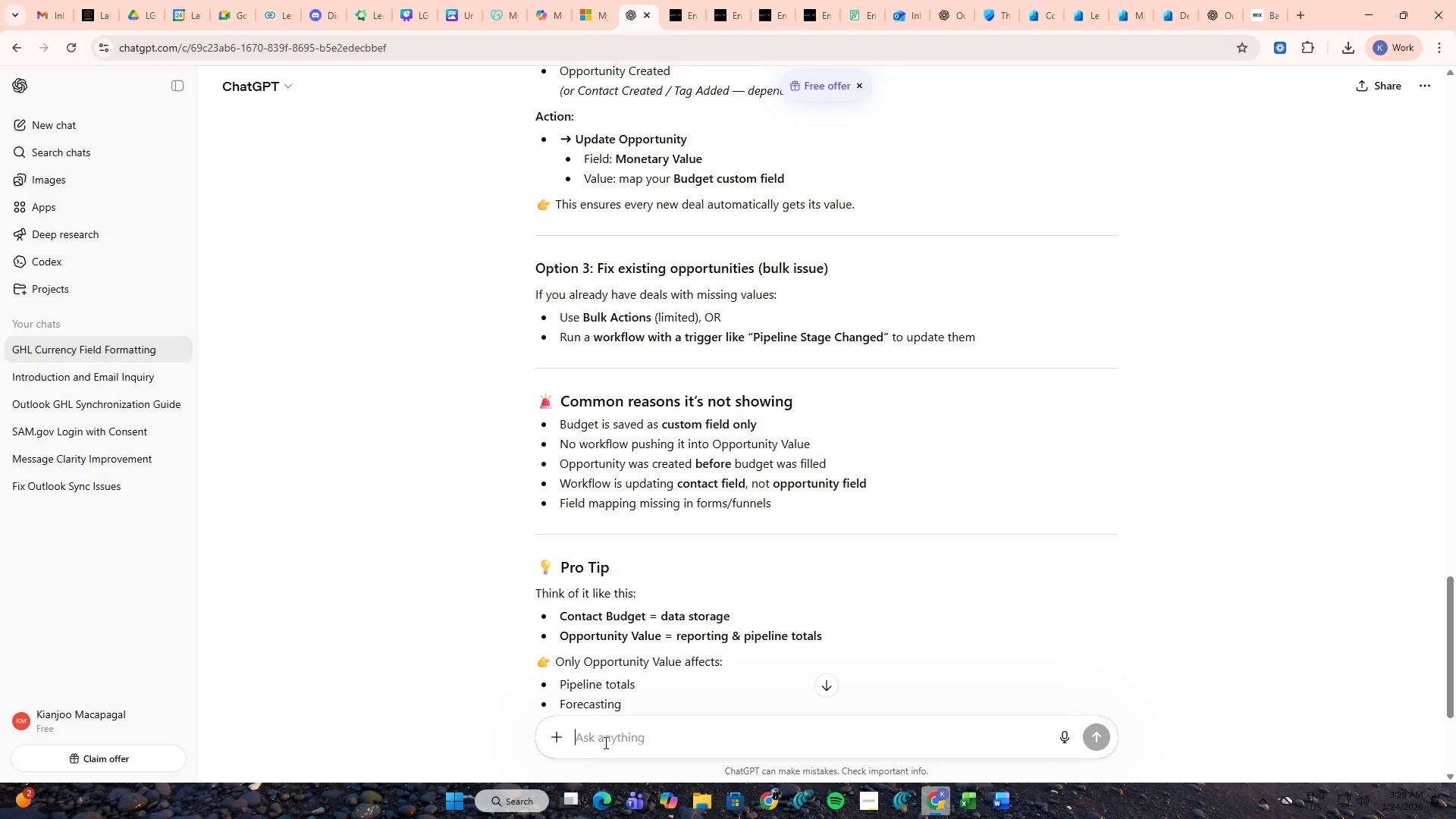 
key(Control+V)
 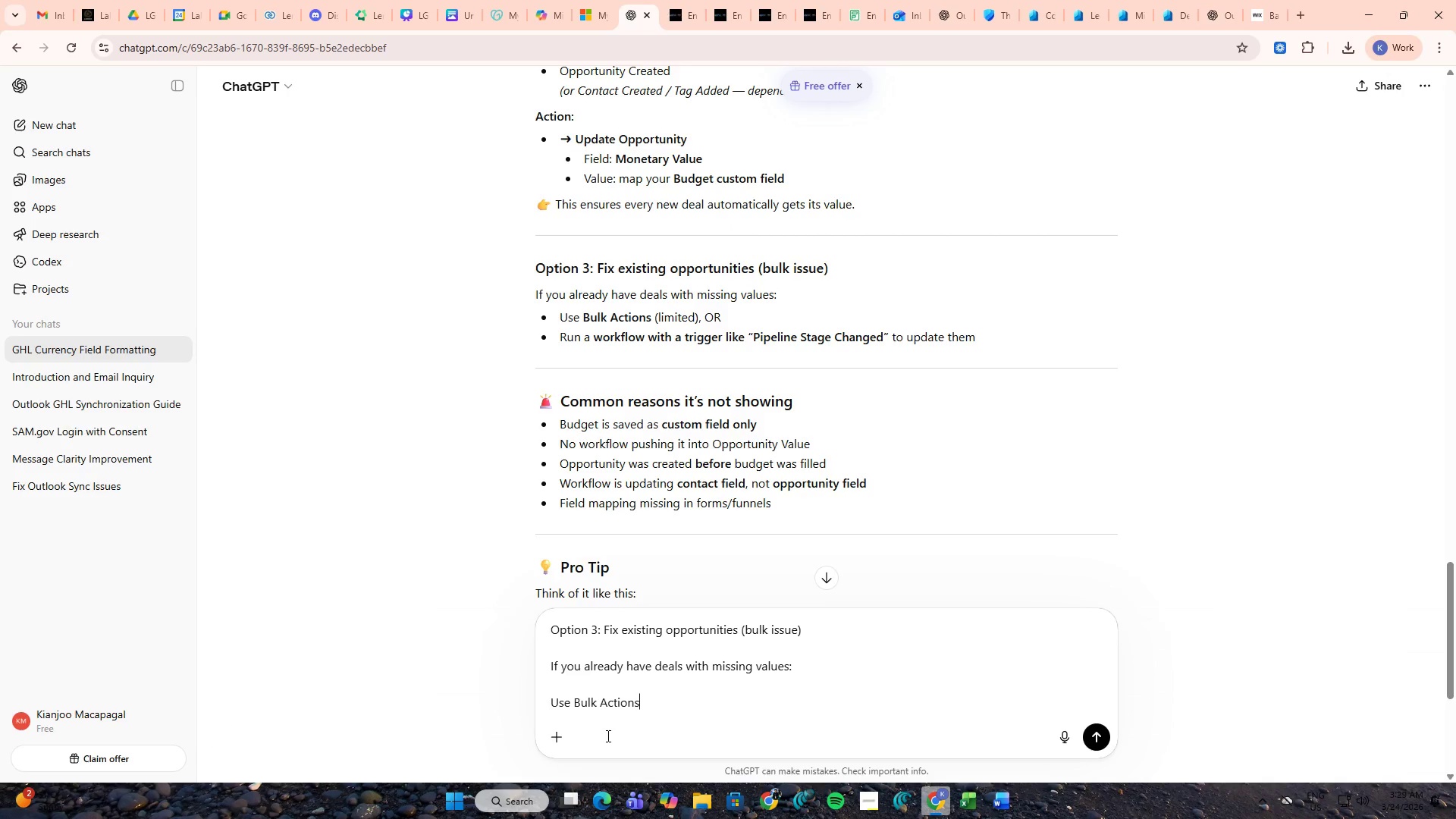 
key(NumpadEnter)
 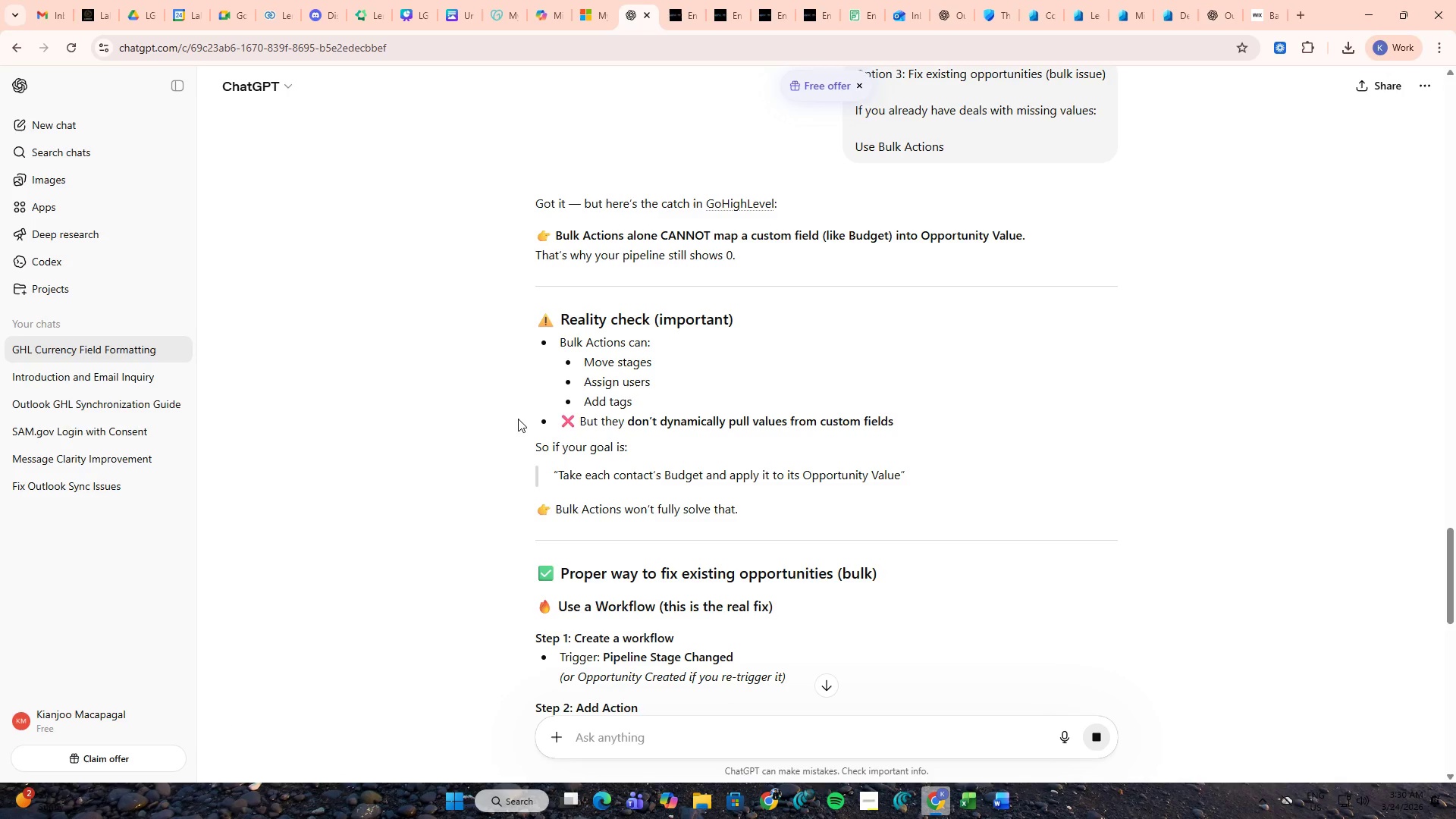 
wait(17.48)
 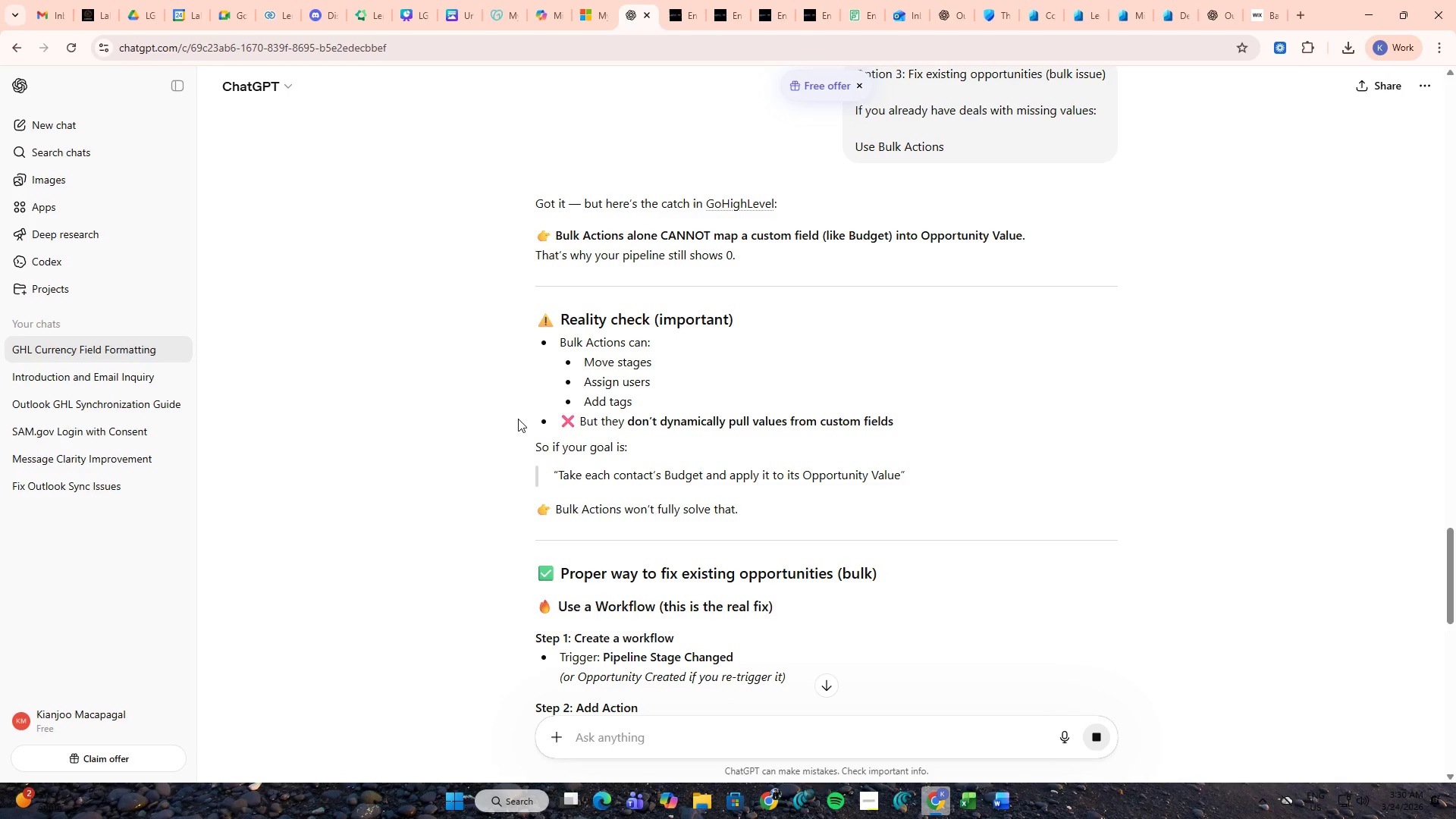 
scroll: coordinate [518, 419], scroll_direction: down, amount: 2.0
 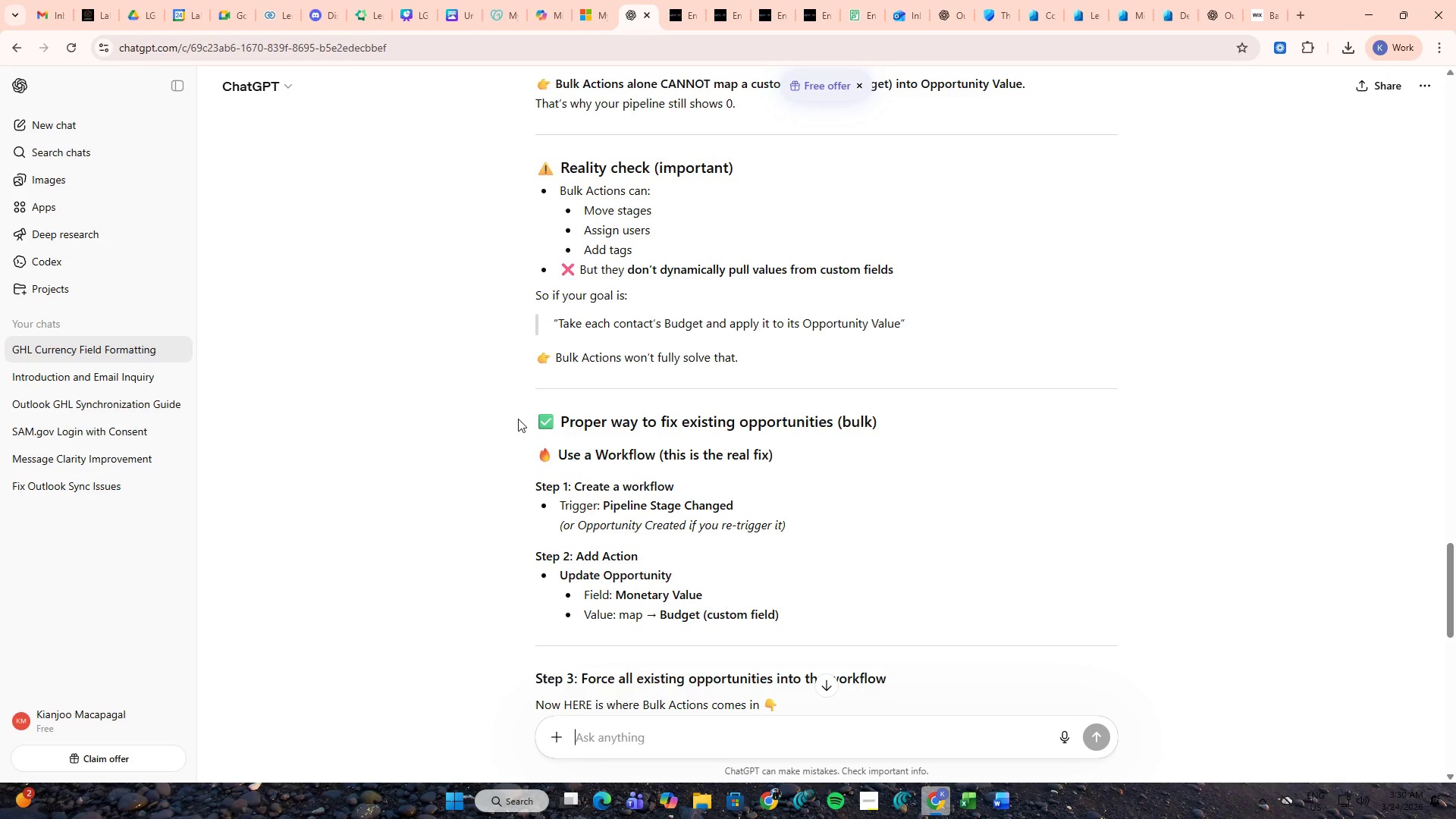 
wait(6.36)
 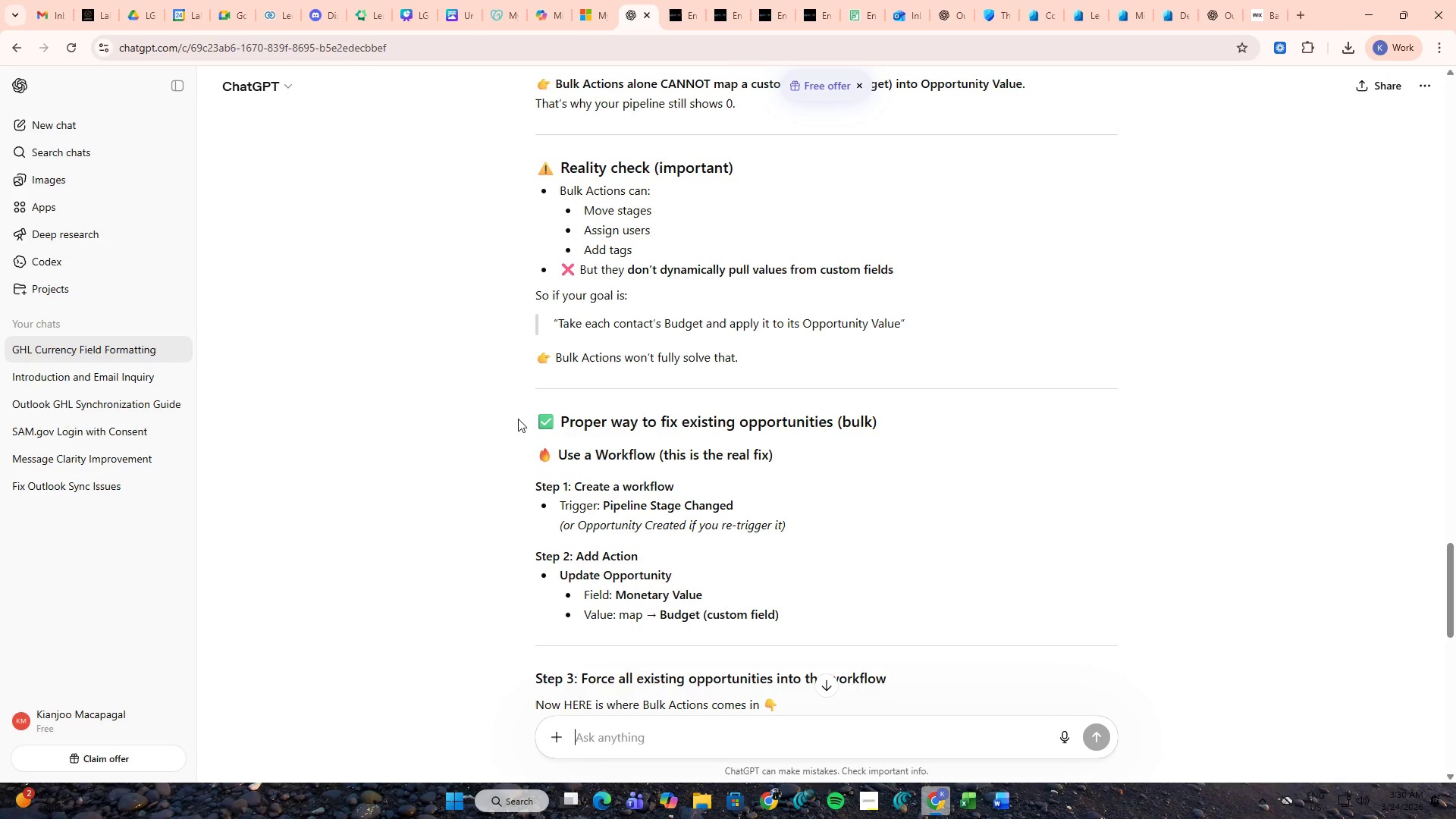 
scroll: coordinate [518, 419], scroll_direction: down, amount: 2.0
 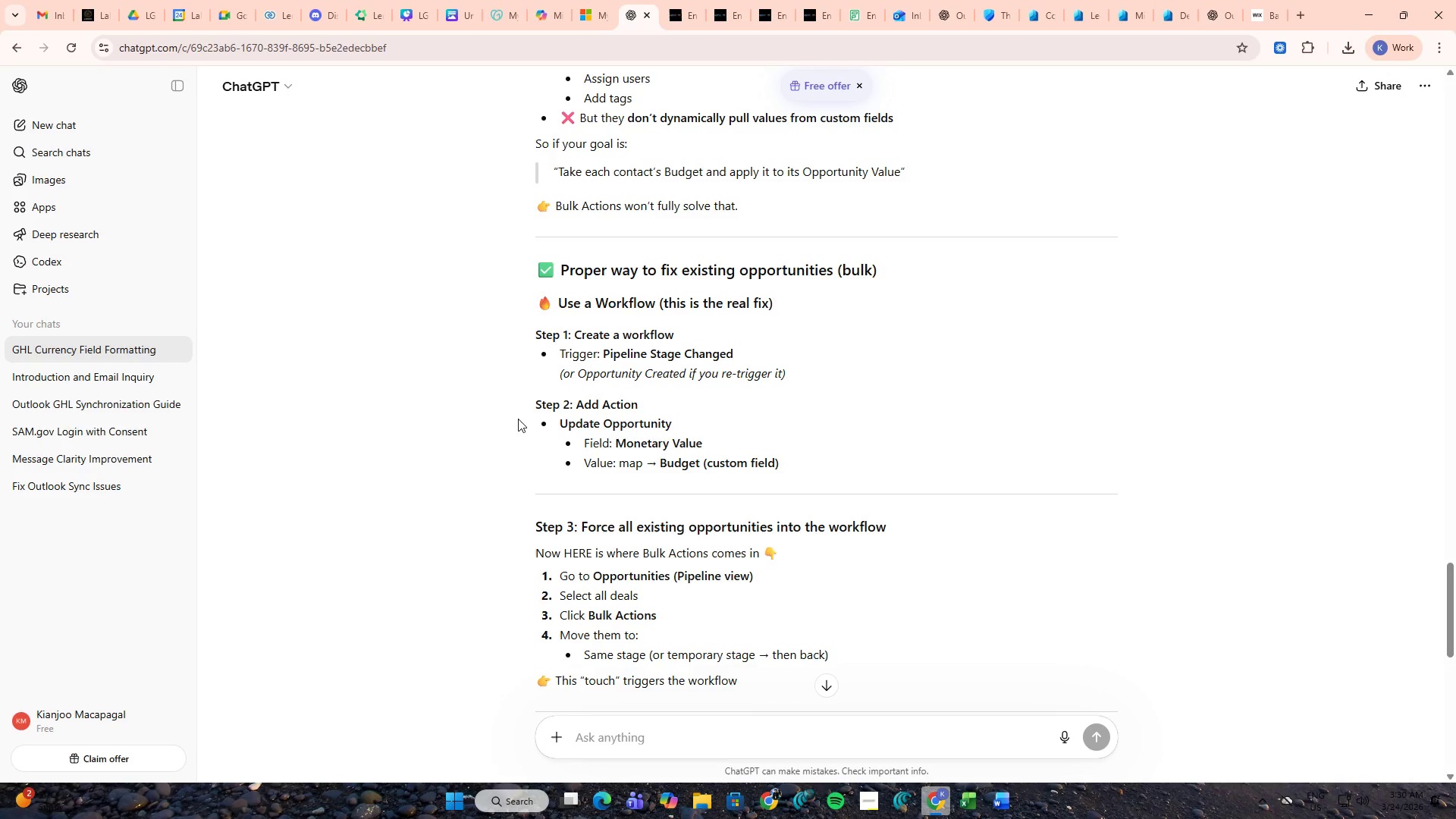 
wait(10.29)
 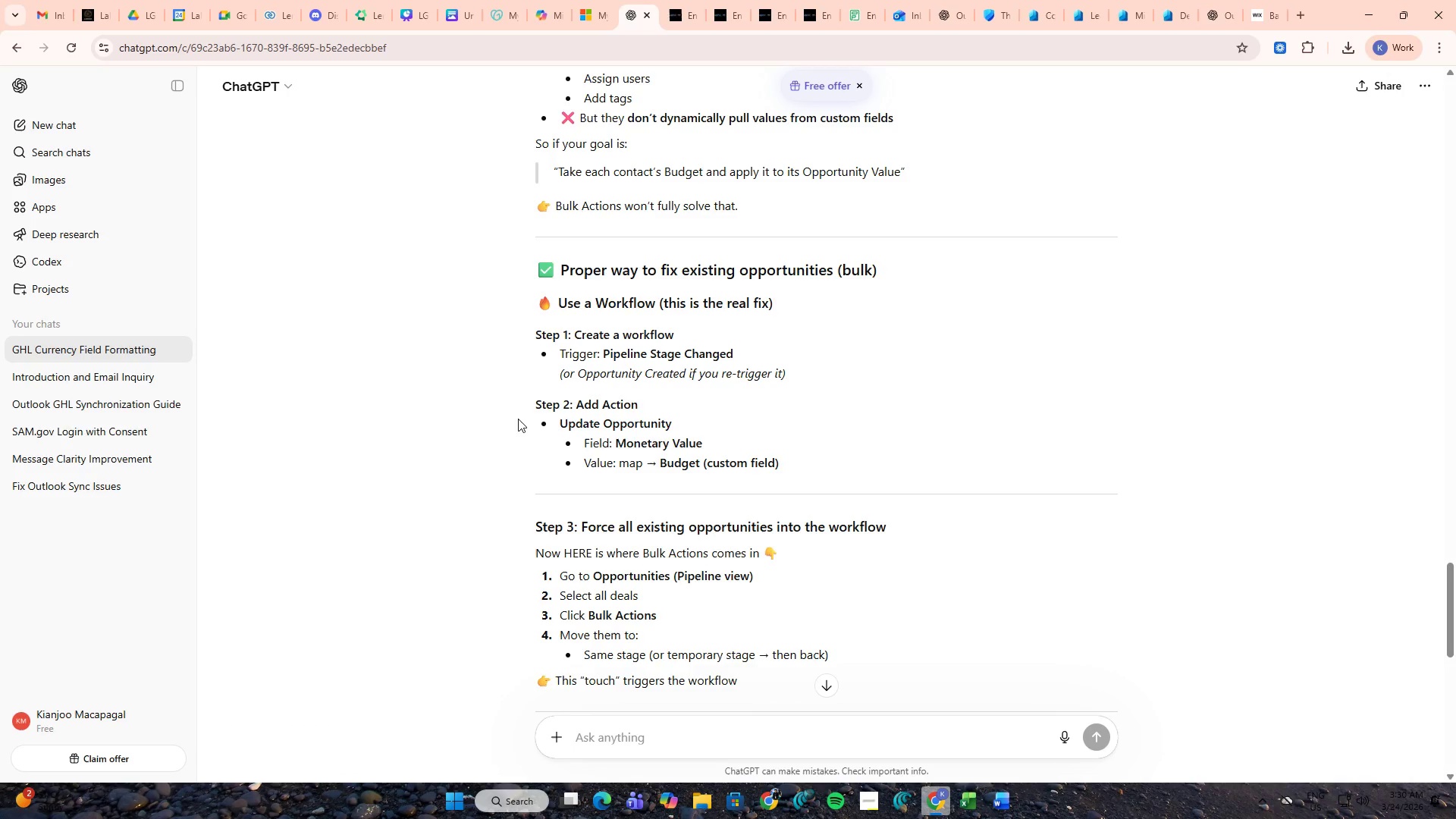 
left_click([670, 0])
 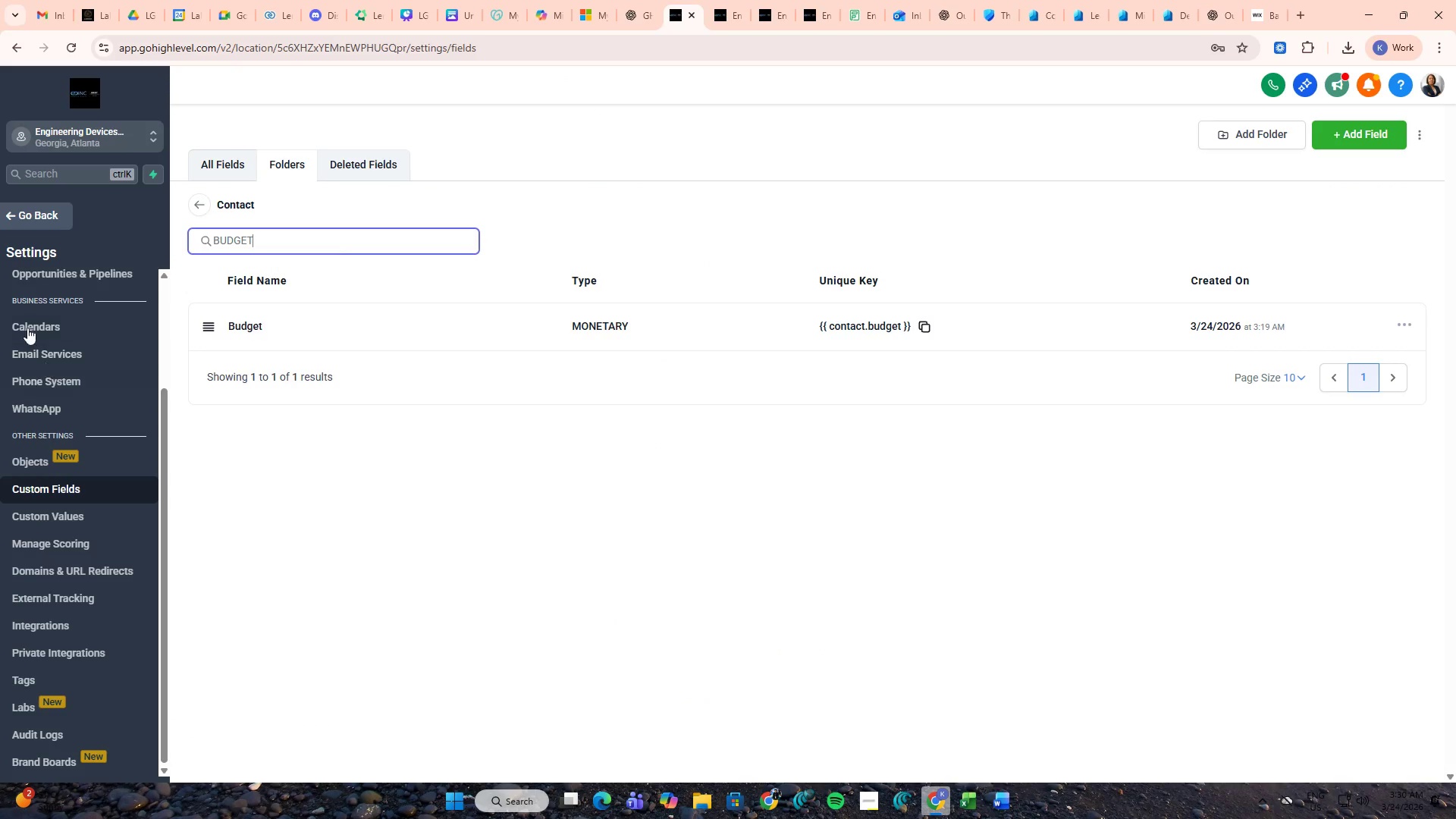 
left_click([35, 218])
 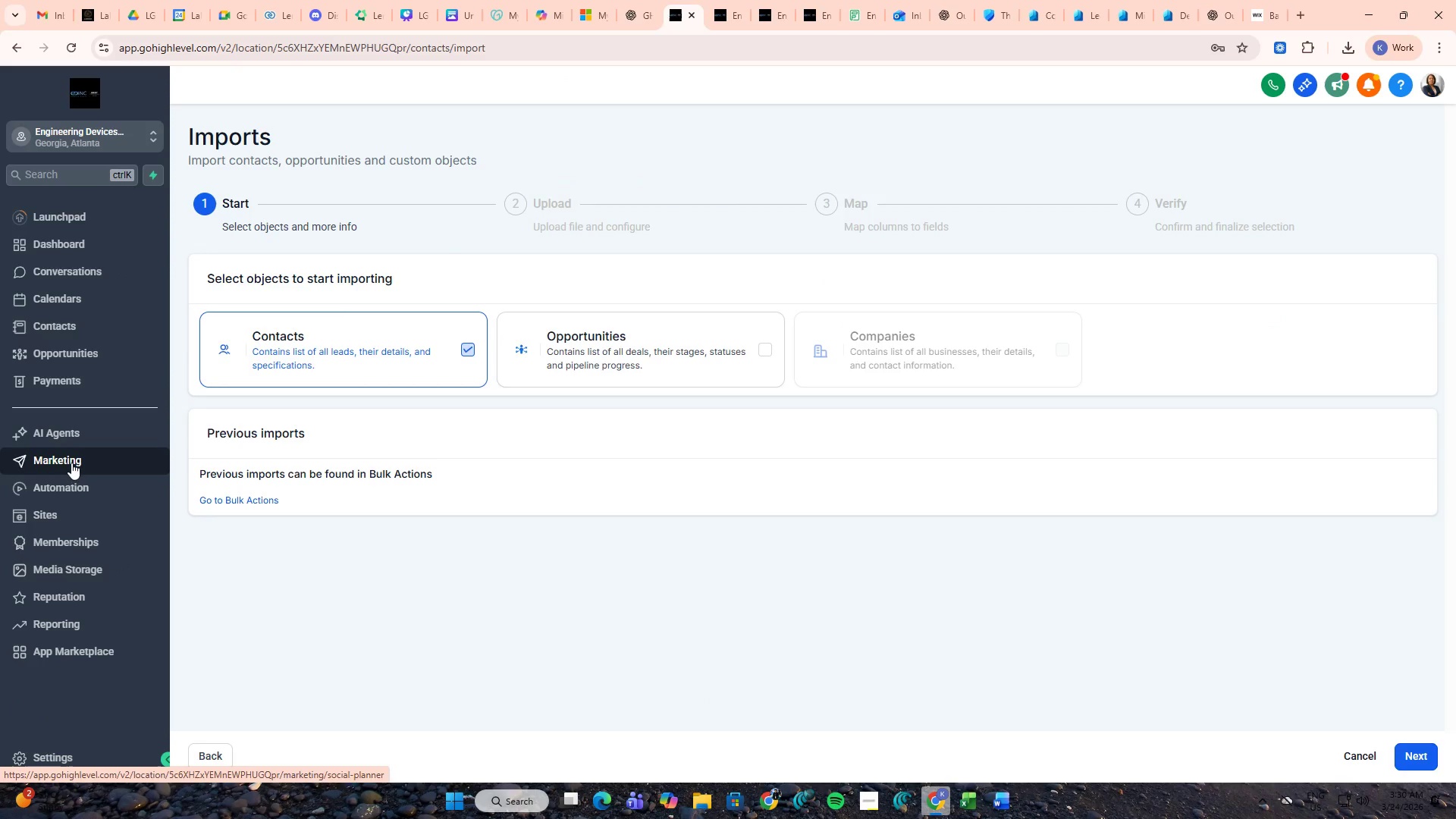 
left_click([80, 496])
 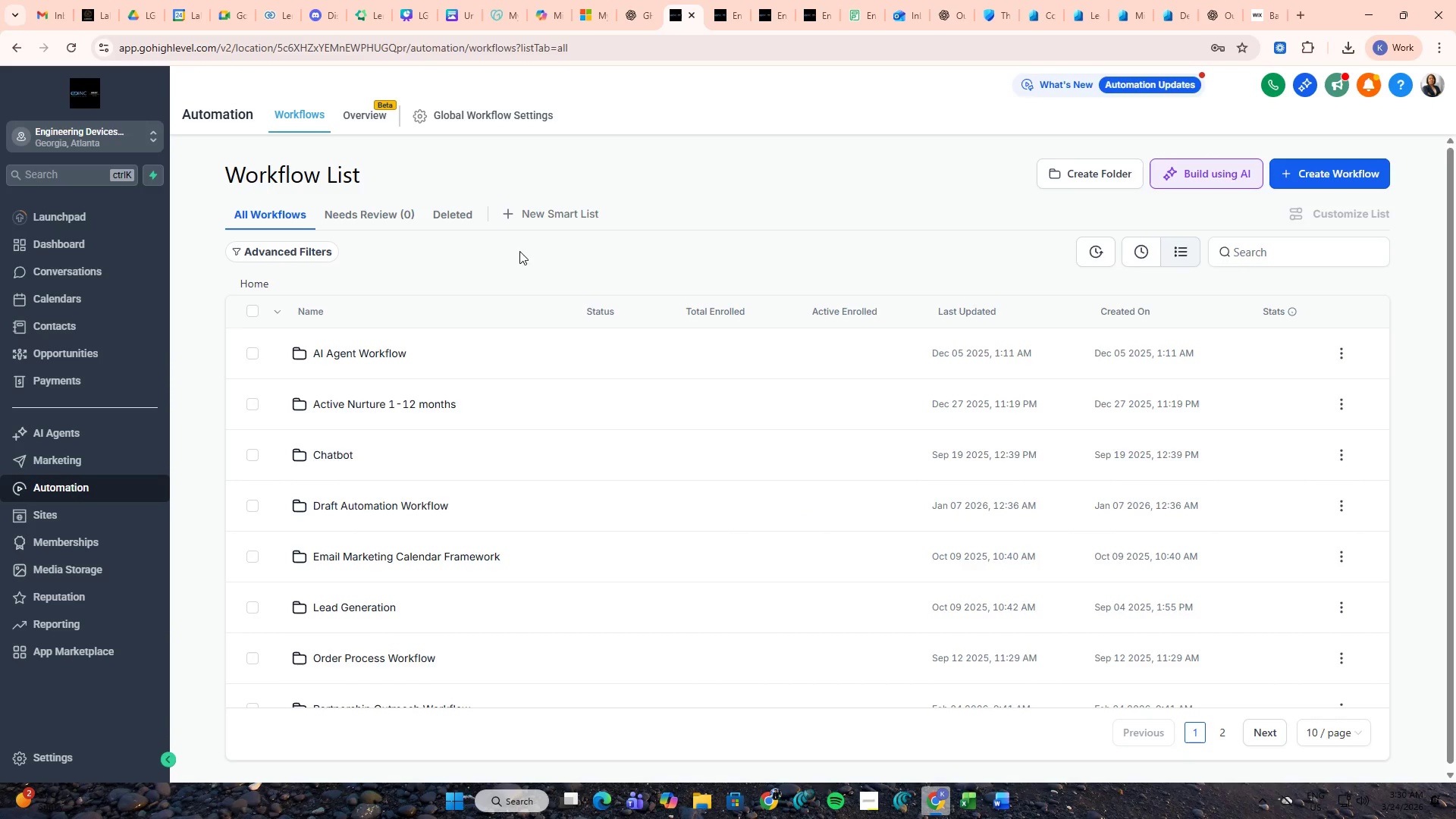 
wait(7.39)
 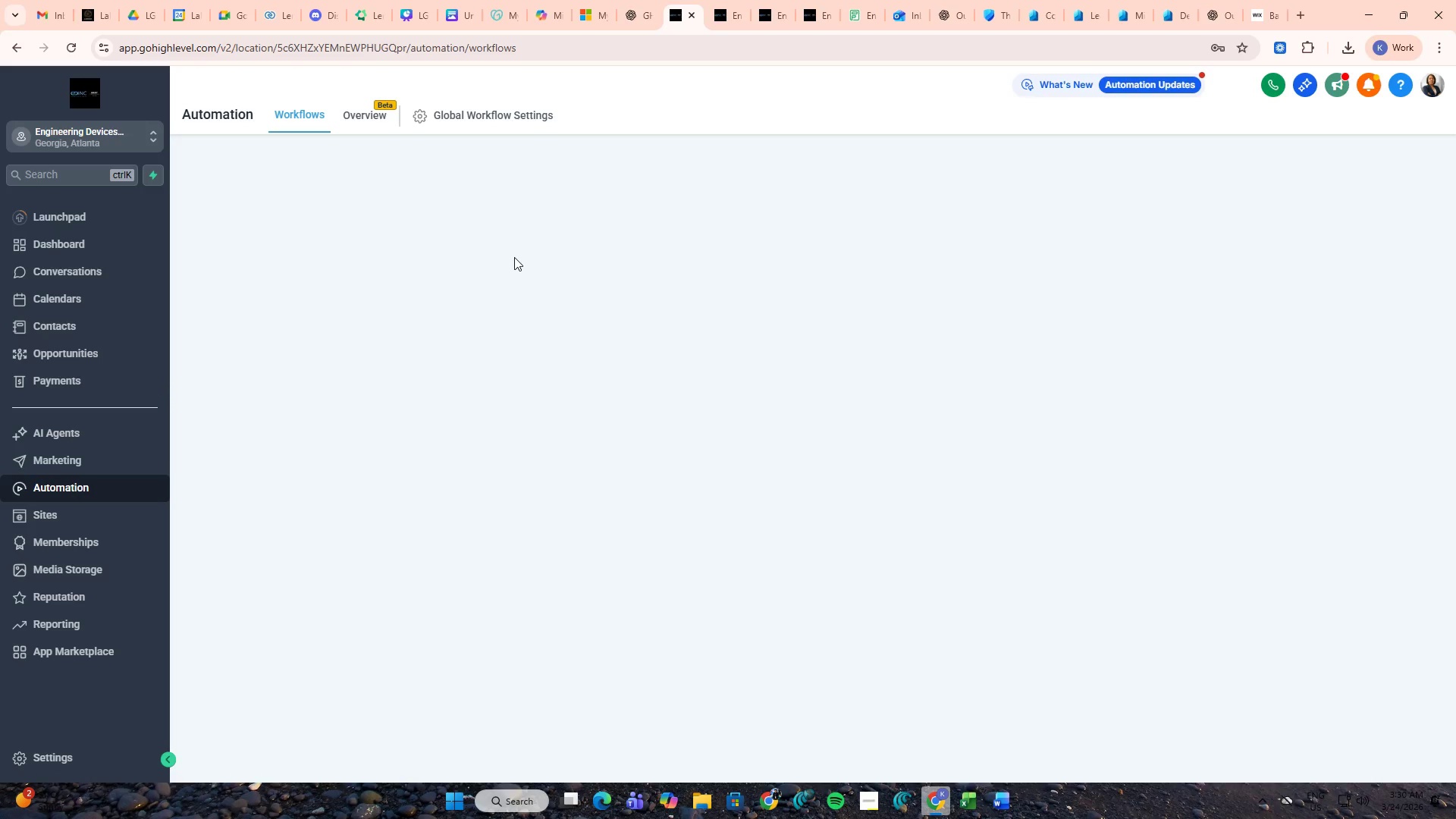 
left_click([1301, 174])
 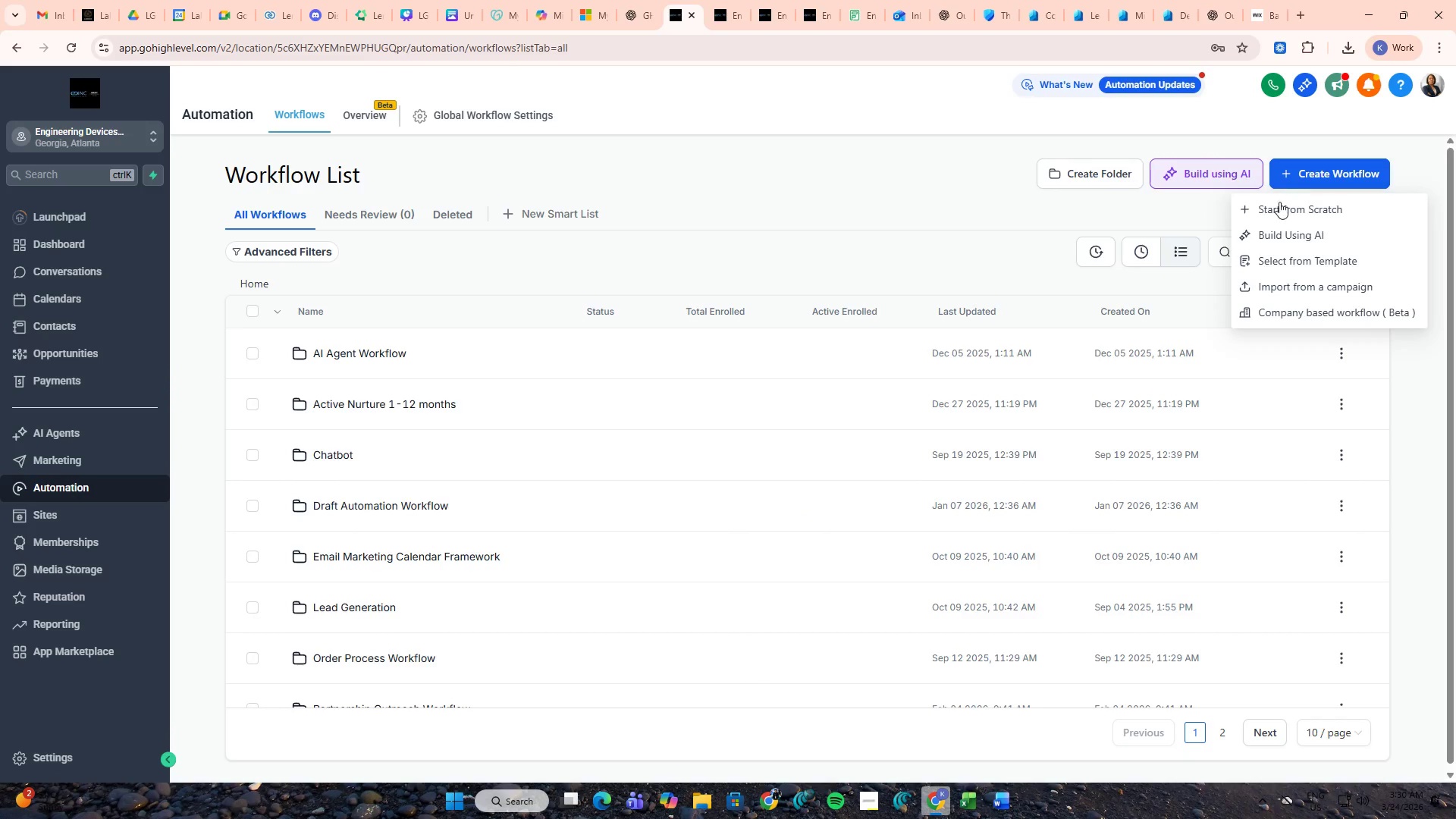 
left_click([1279, 205])
 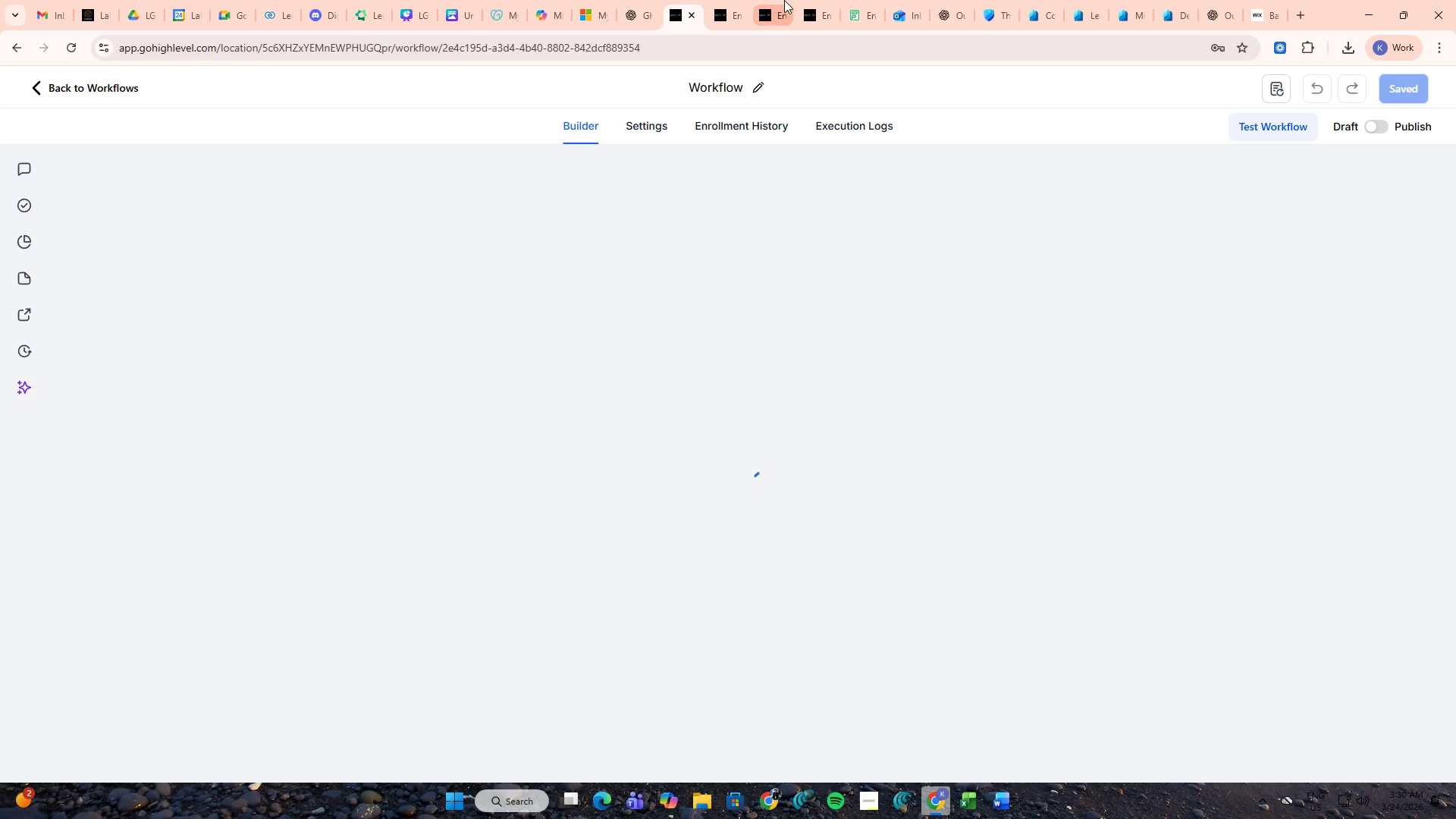 
left_click([625, 0])
 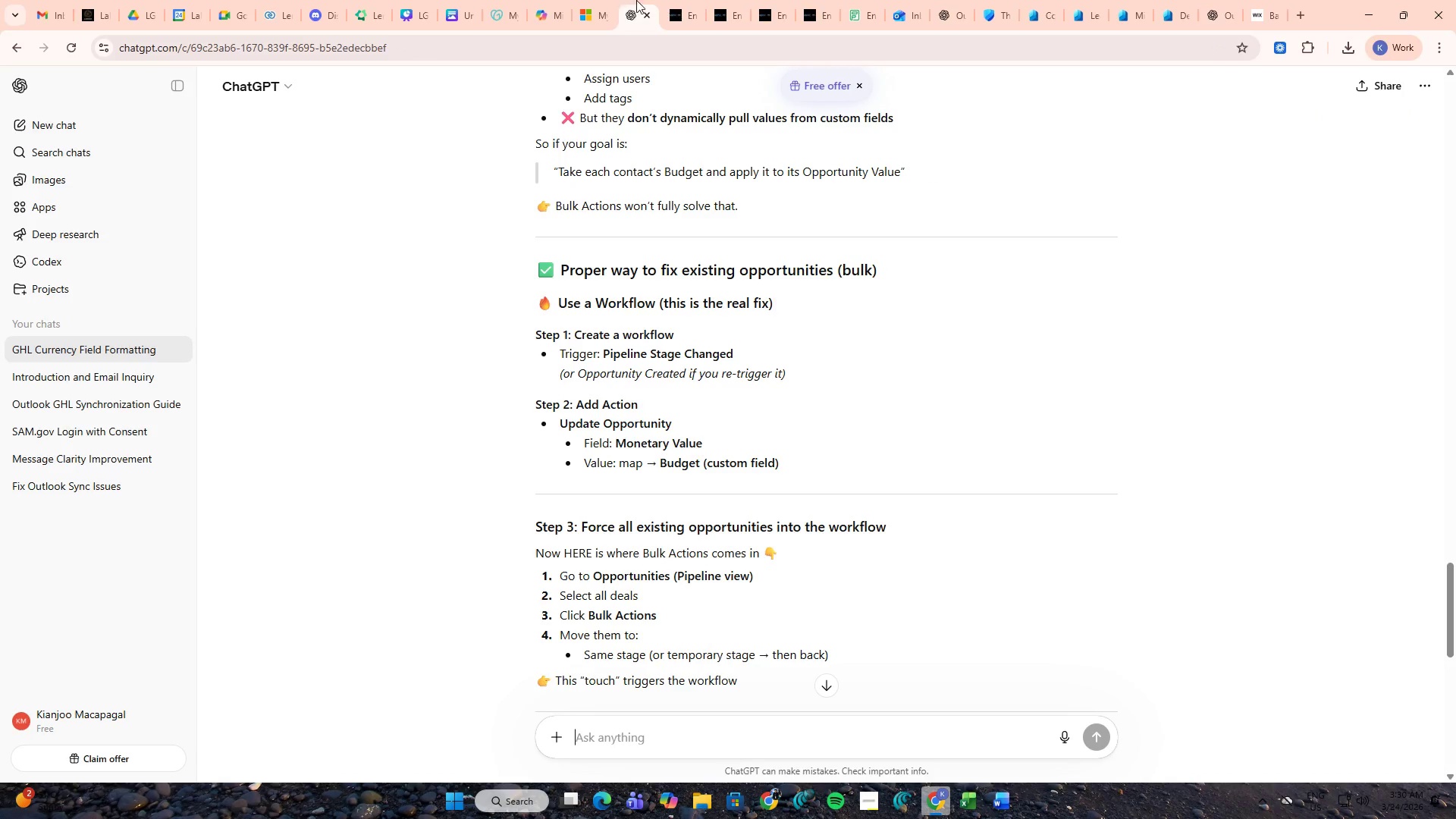 
mouse_move([678, 15])
 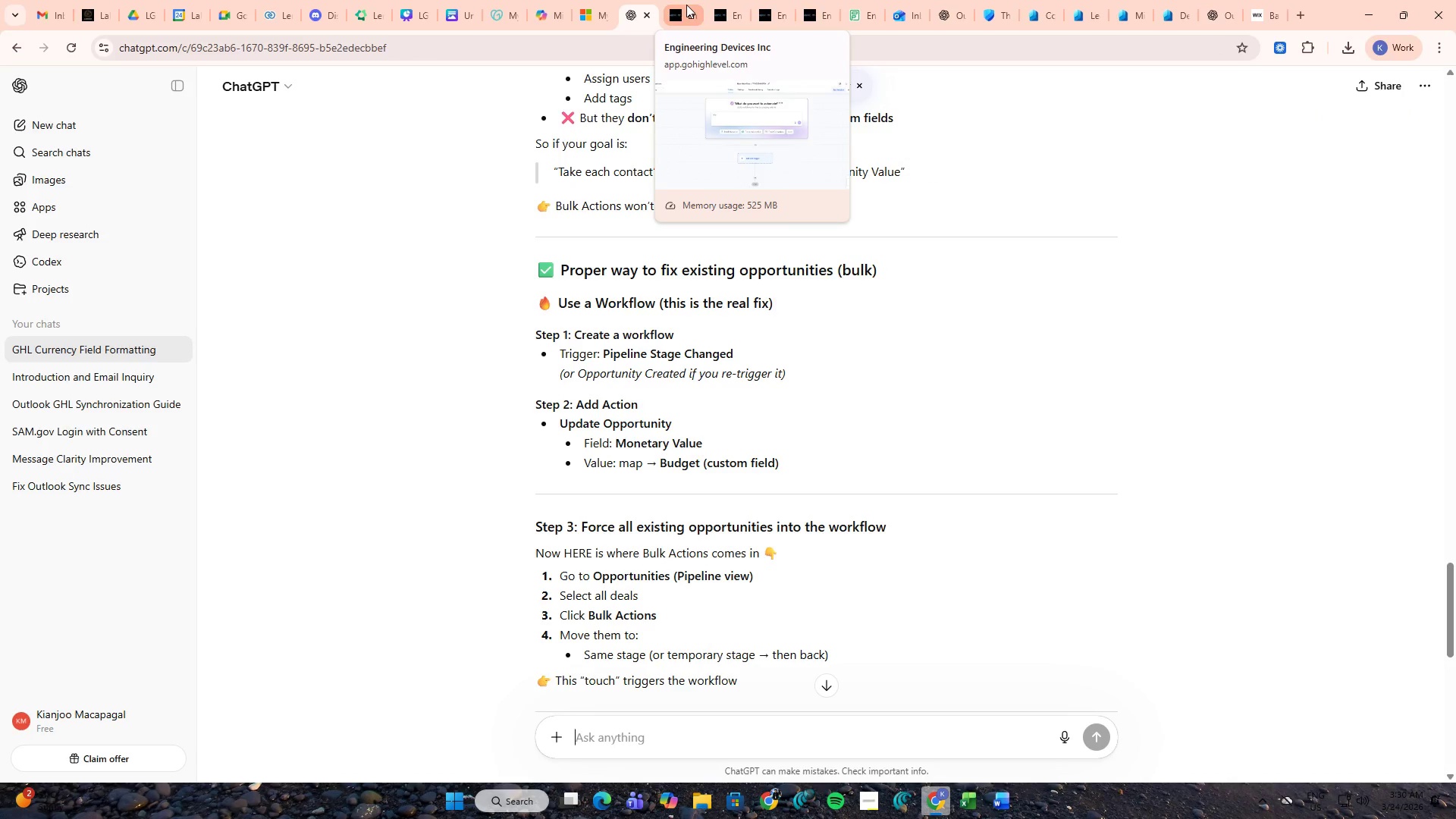 
left_click([686, 5])
 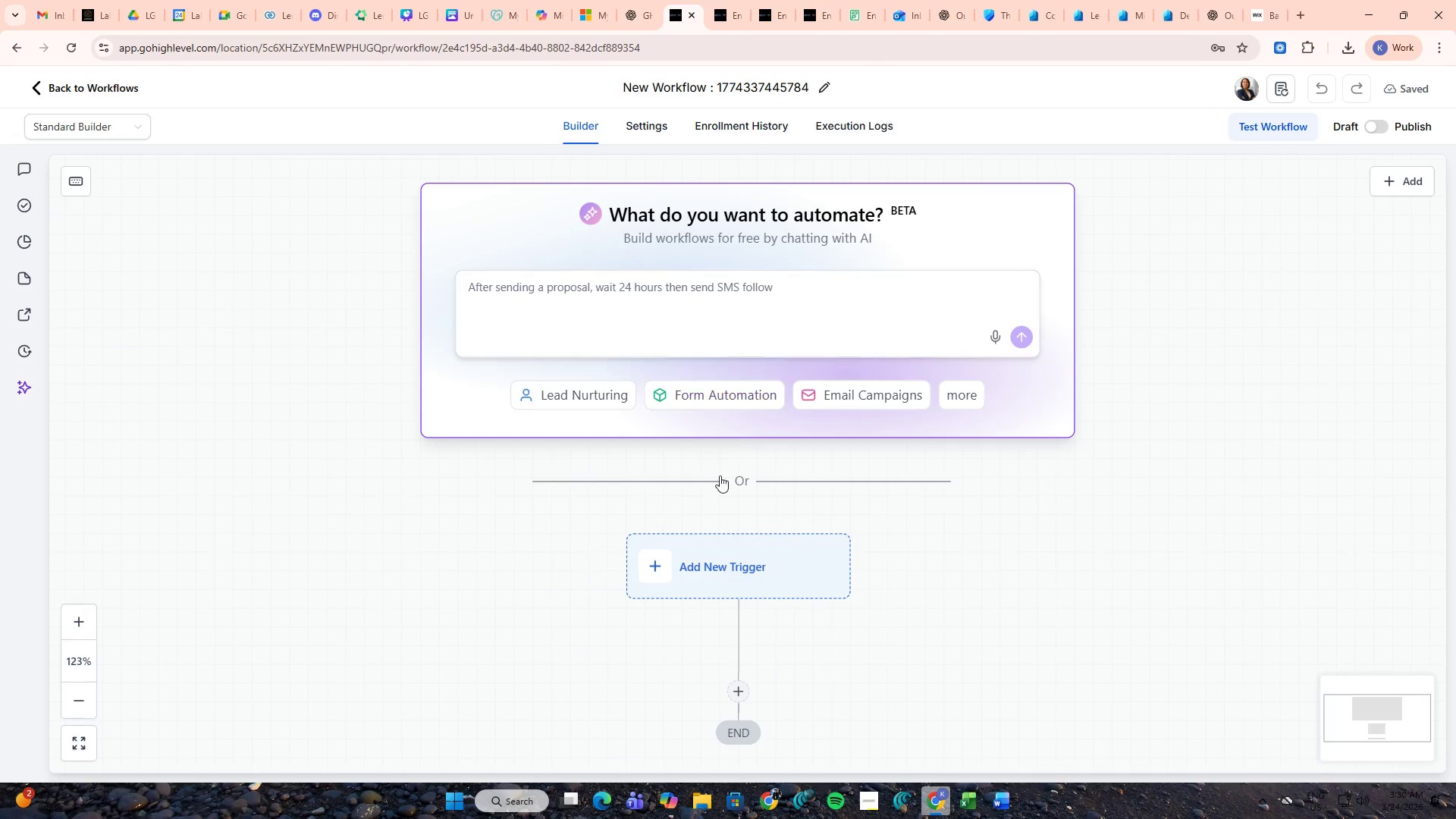 
left_click([677, 570])
 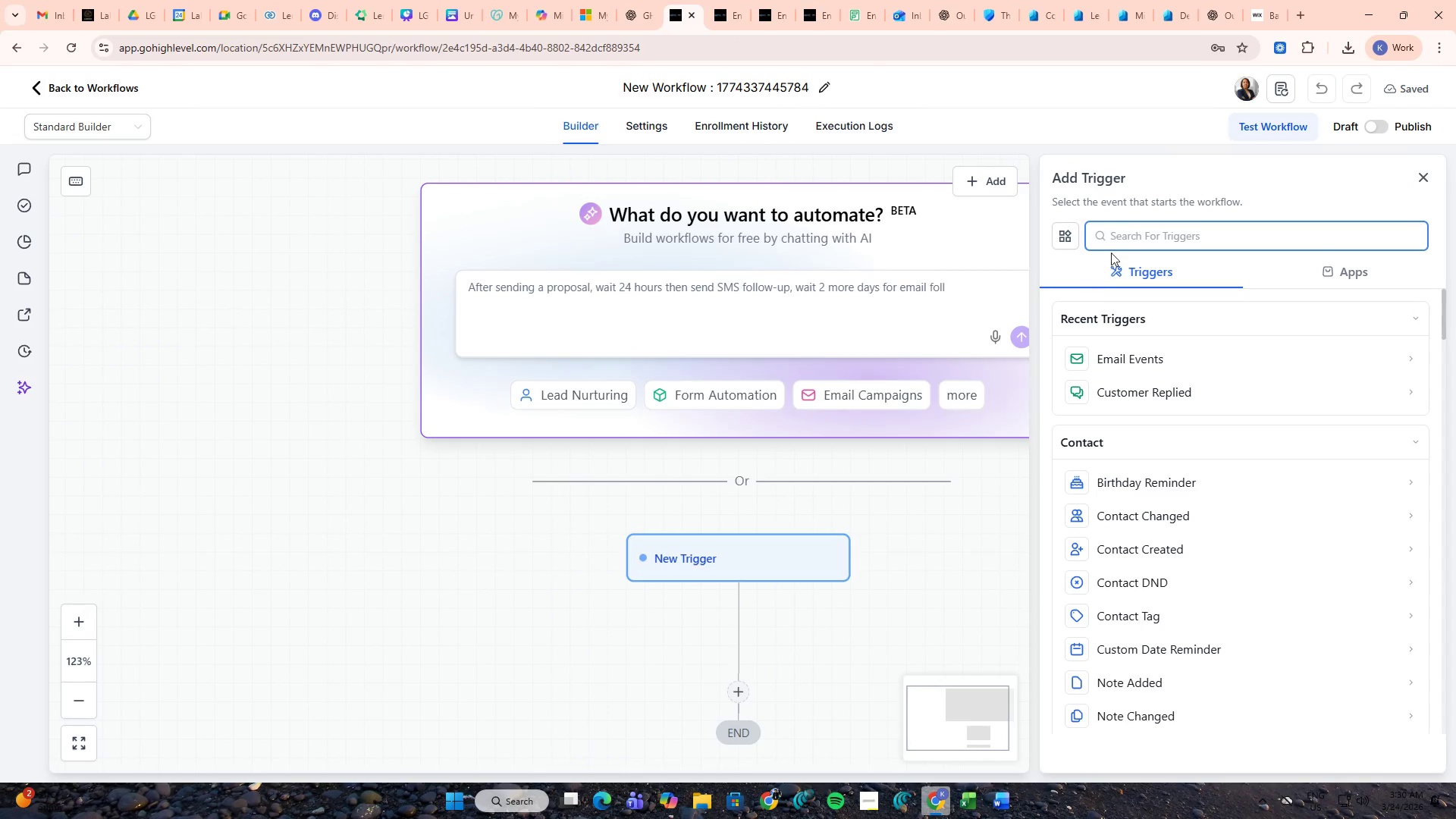 
left_click([1126, 243])
 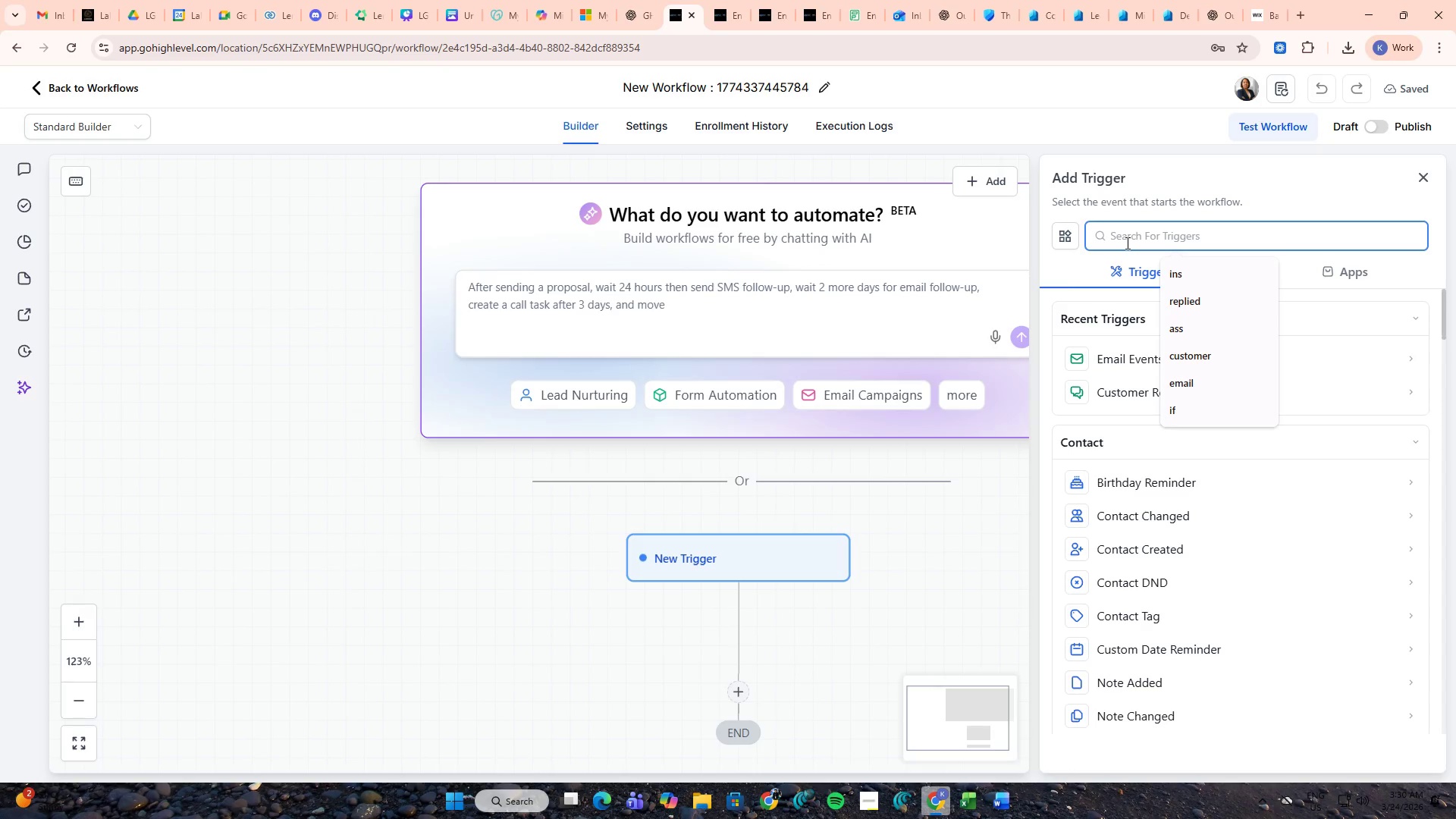 
type(oppo)
 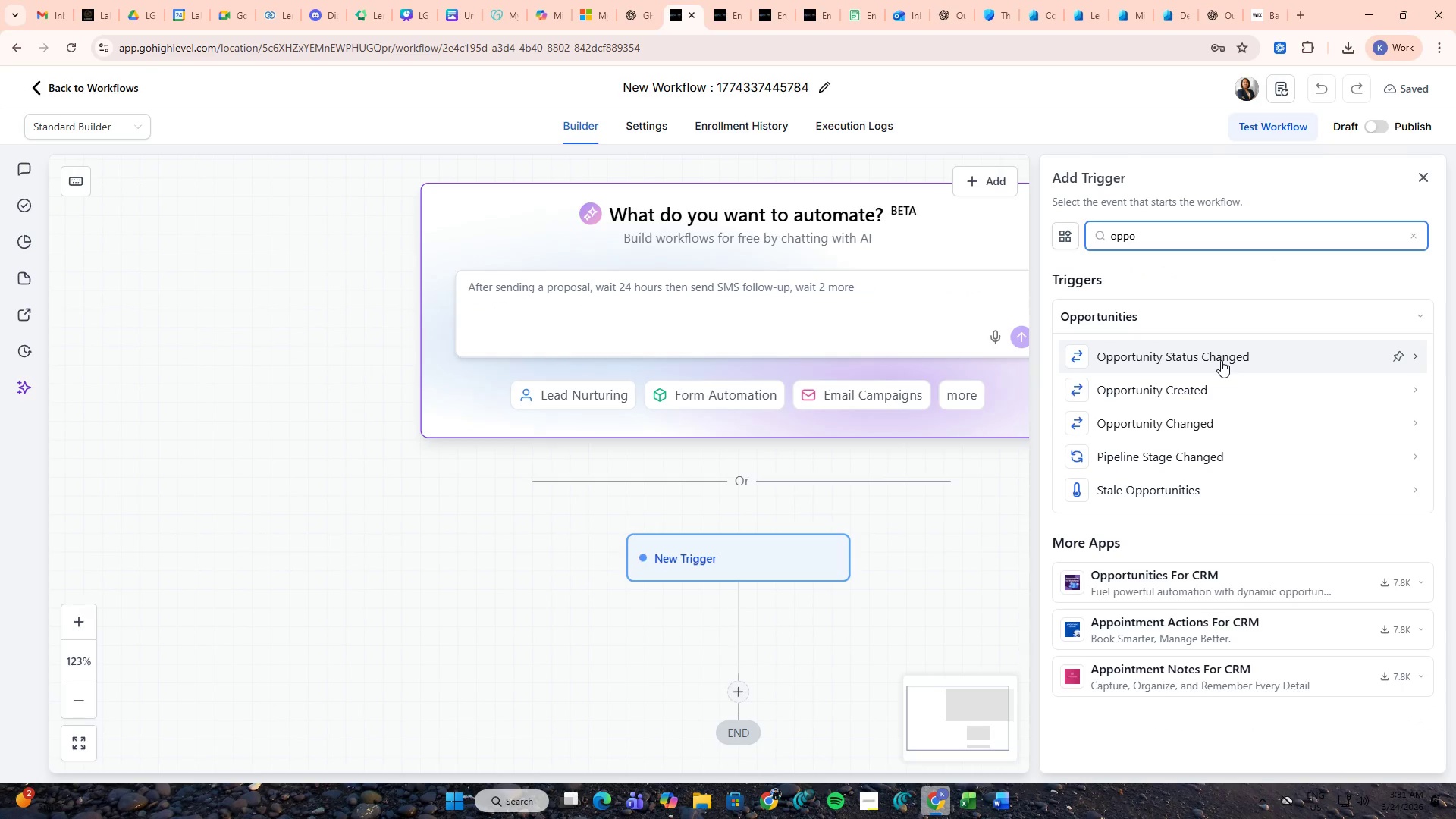 
wait(8.14)
 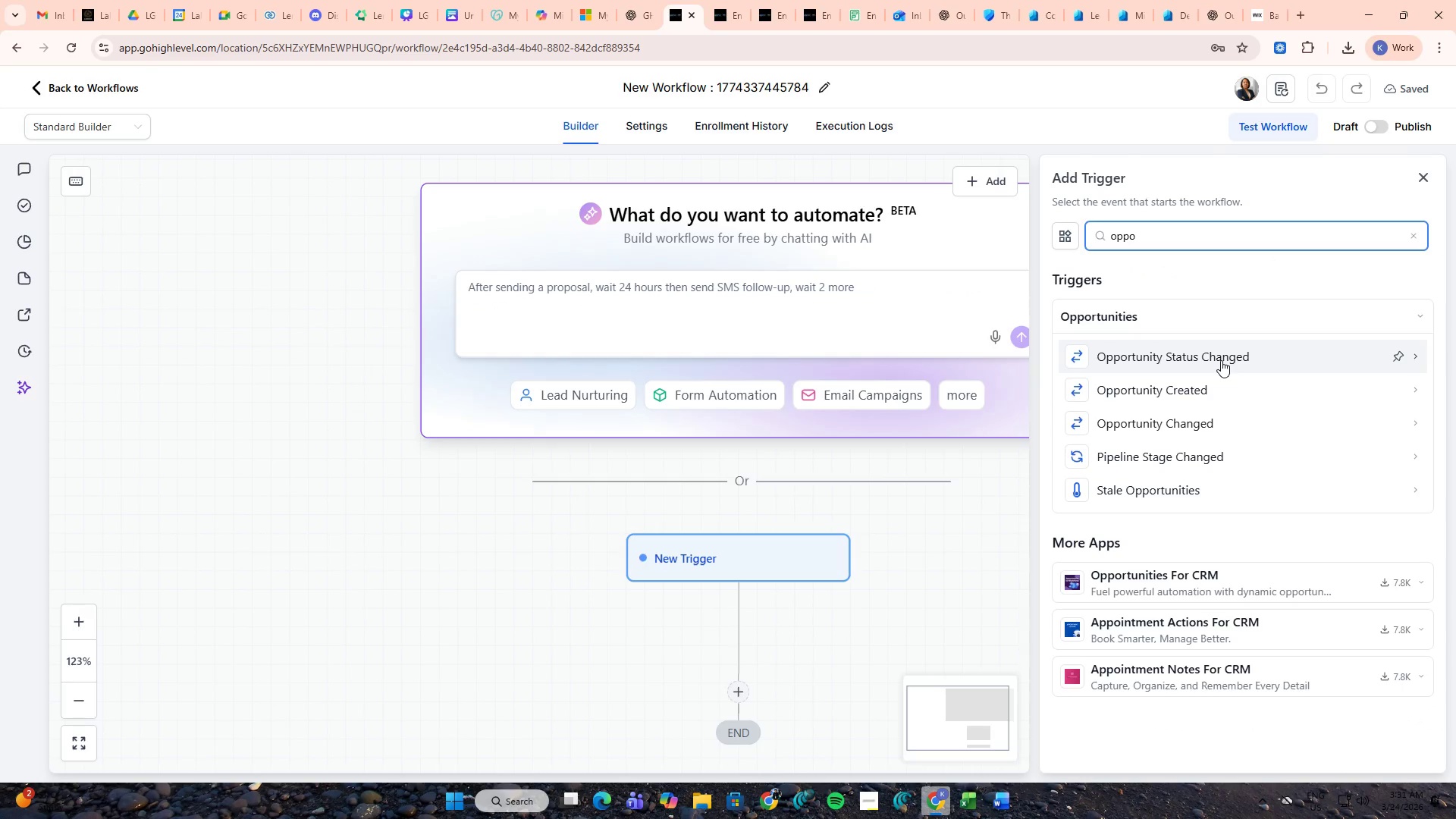 
left_click([645, 0])
 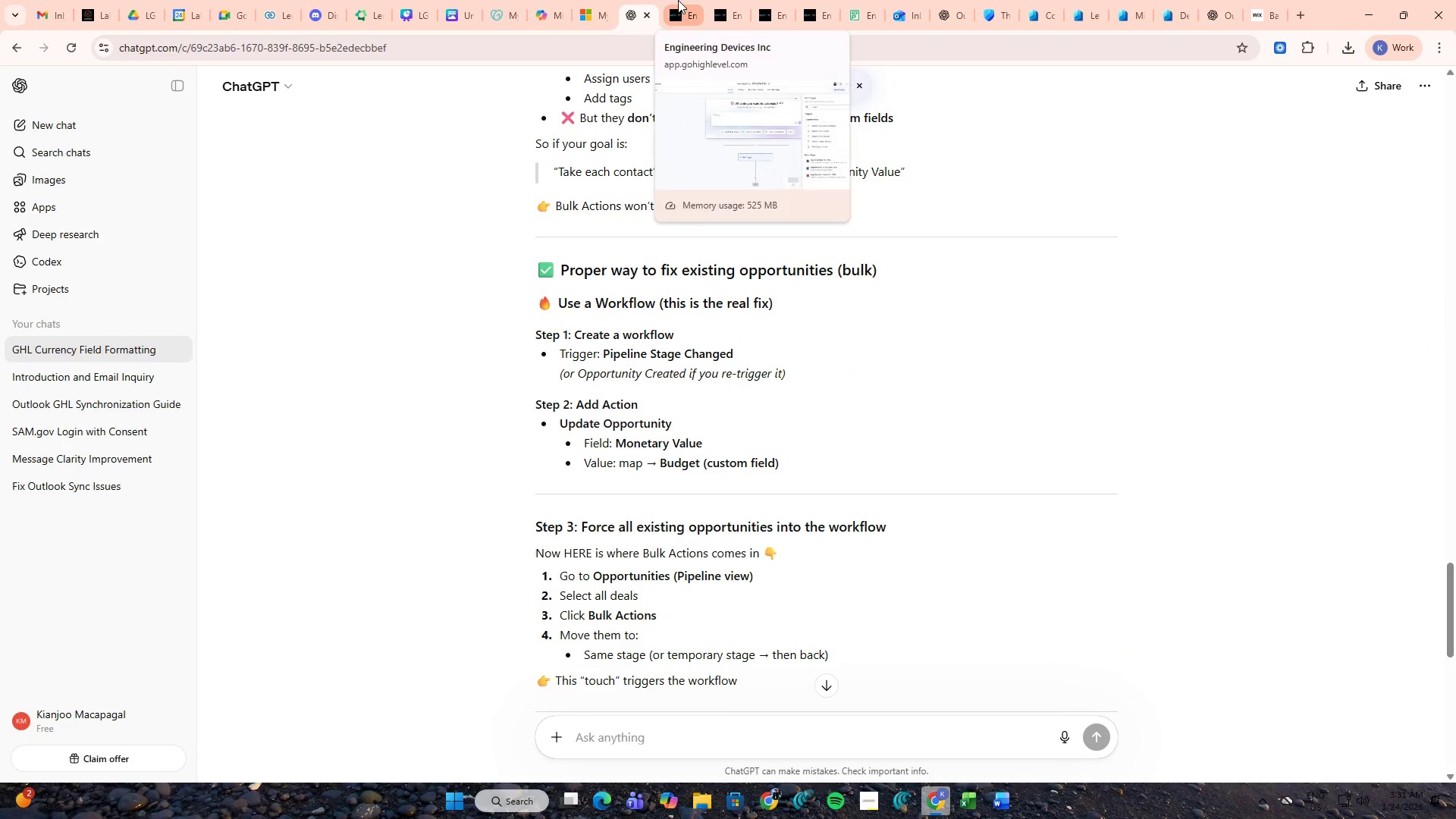 
left_click([678, 0])
 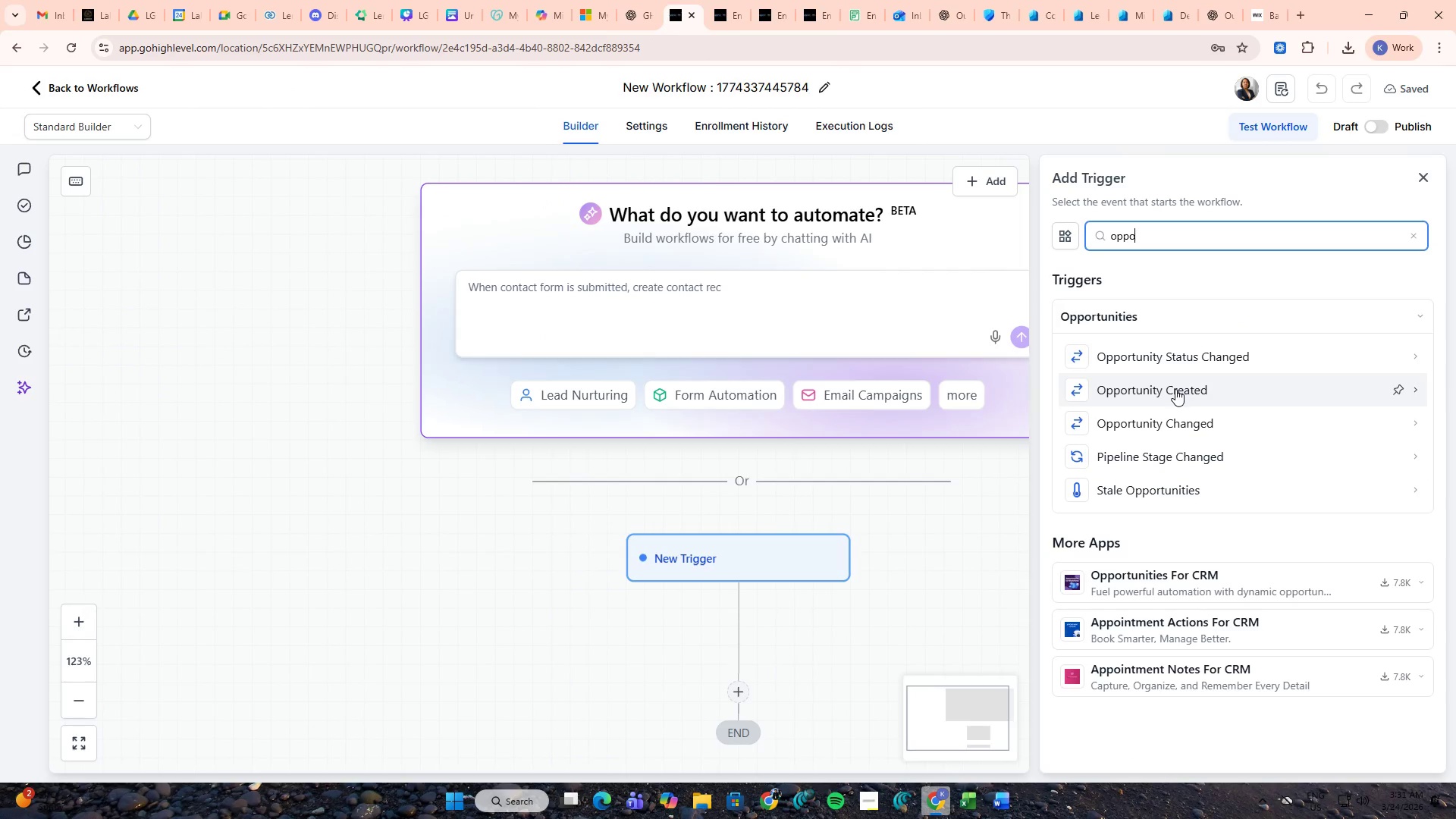 
left_click([1175, 389])
 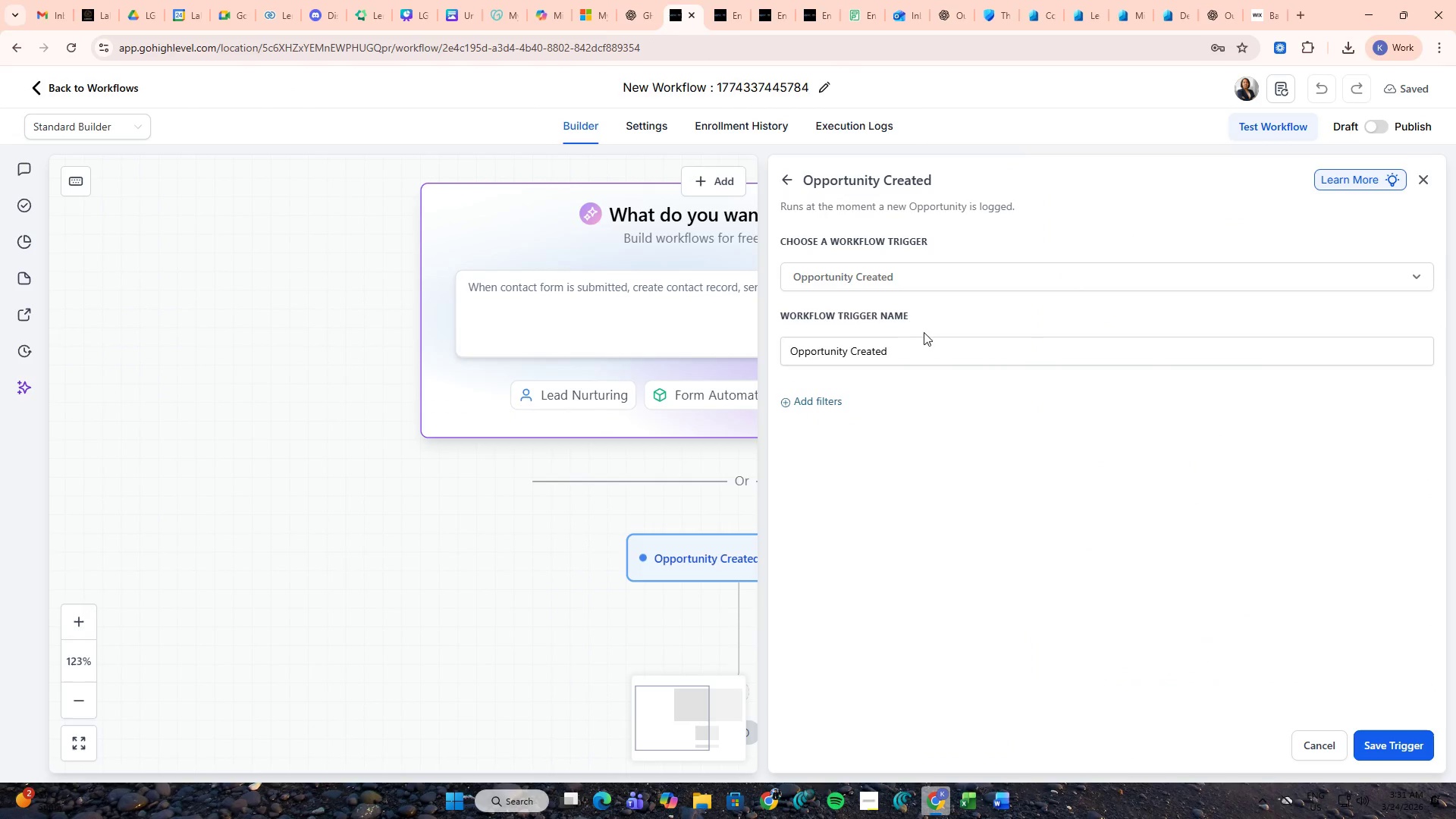 
left_click([924, 353])
 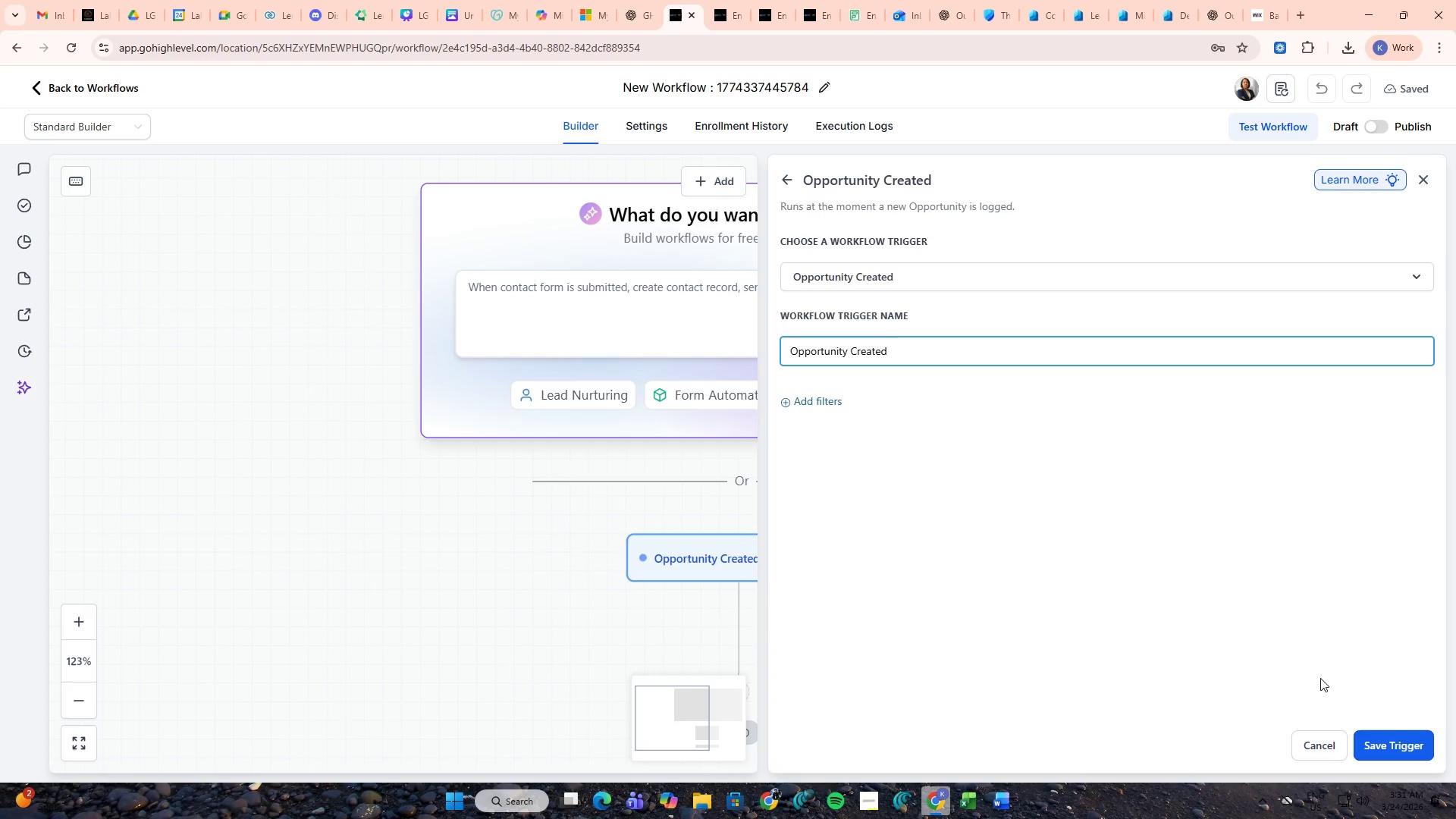 
mouse_move([795, 15])
 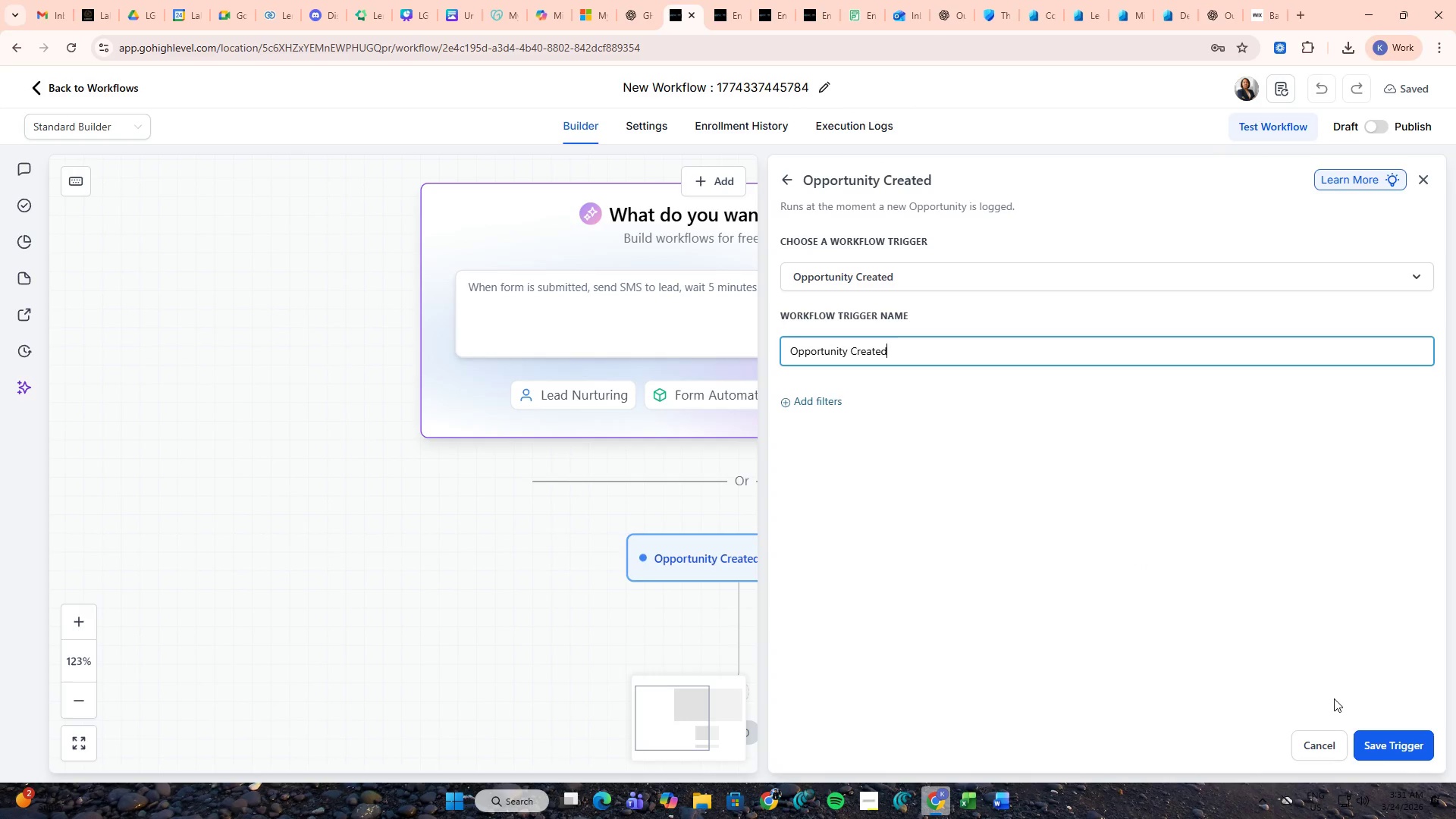 
left_click([1388, 745])
 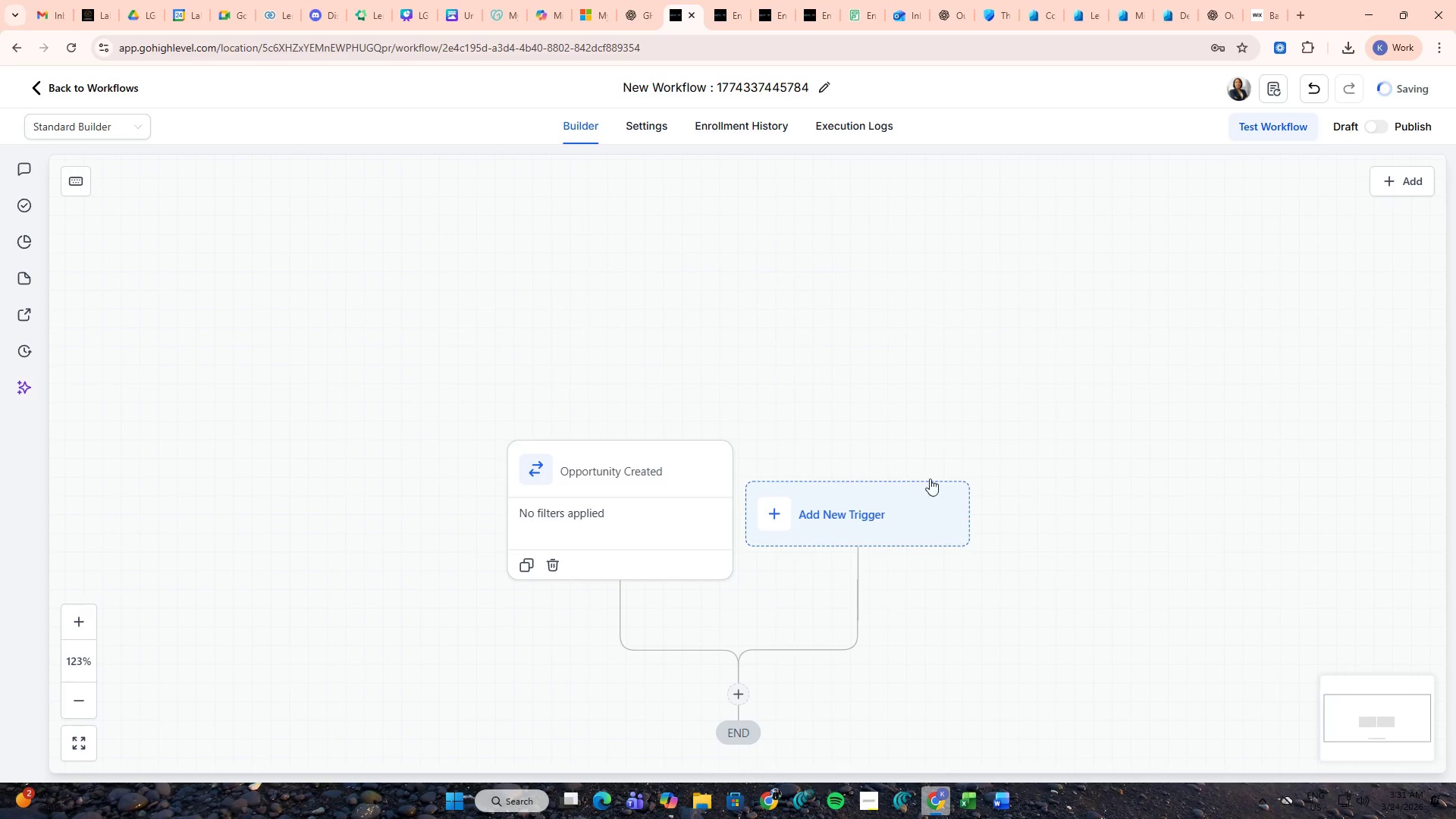 
scroll: coordinate [808, 579], scroll_direction: down, amount: 3.0
 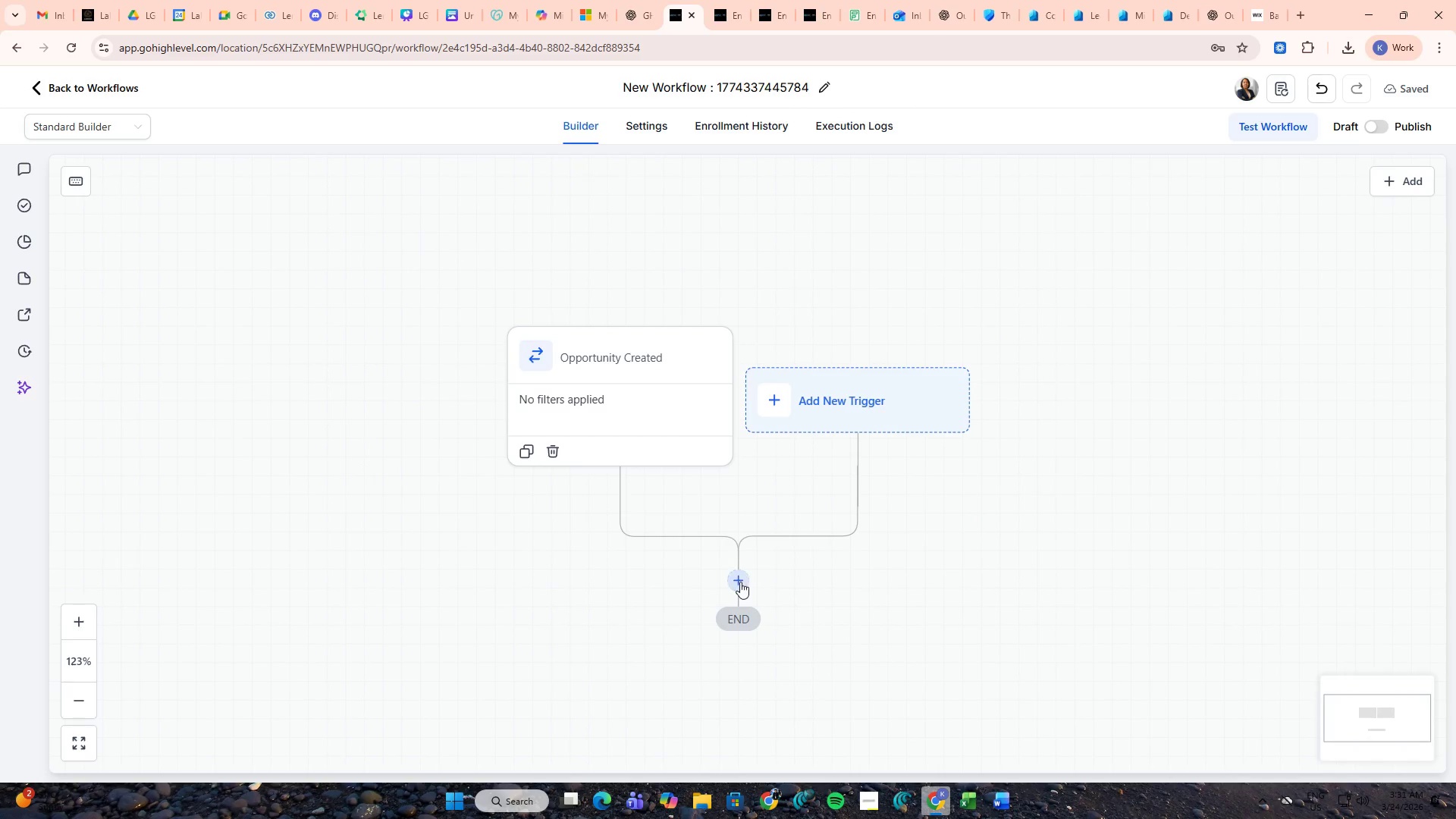 
left_click([737, 582])
 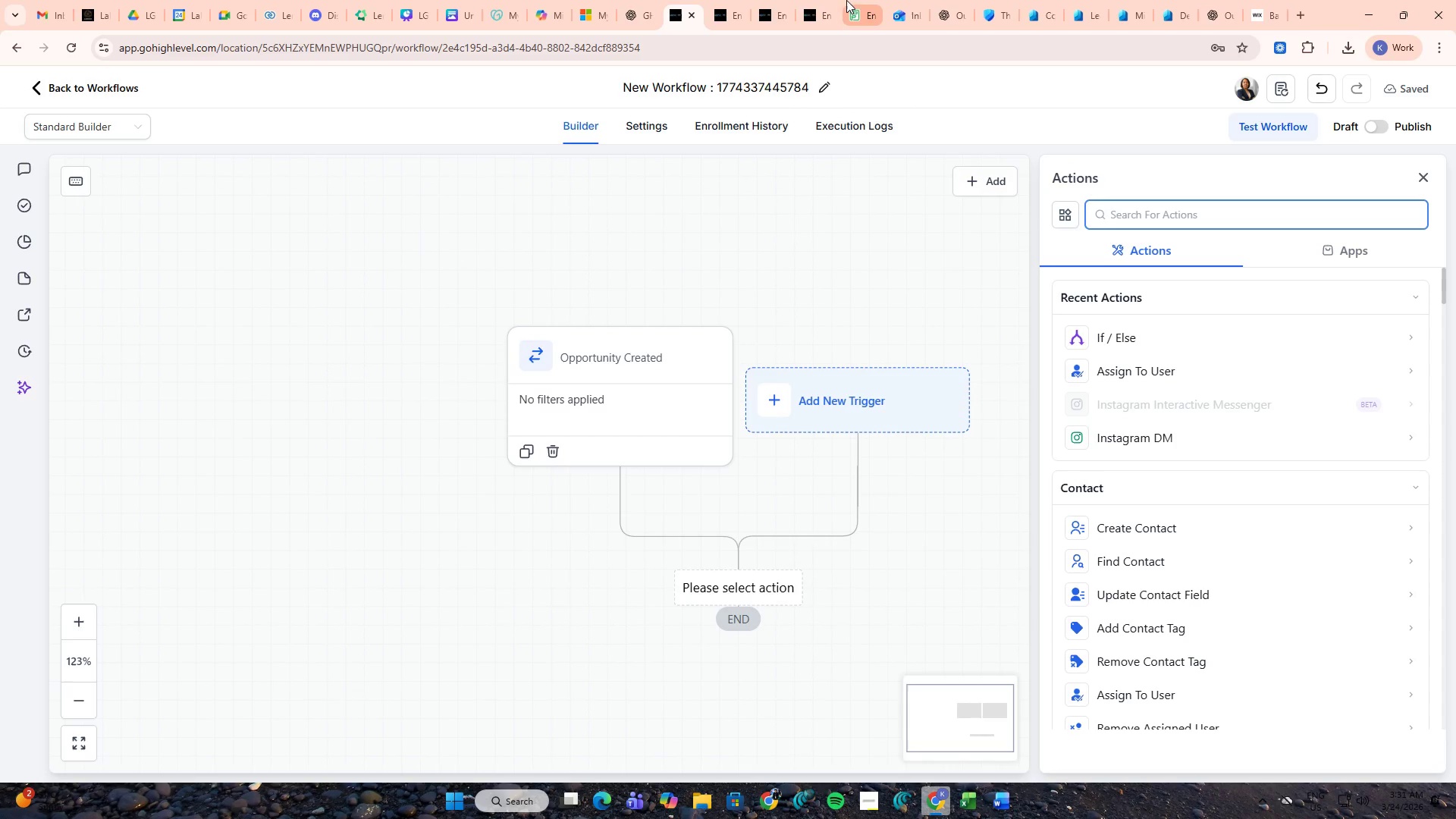 
left_click([639, 0])
 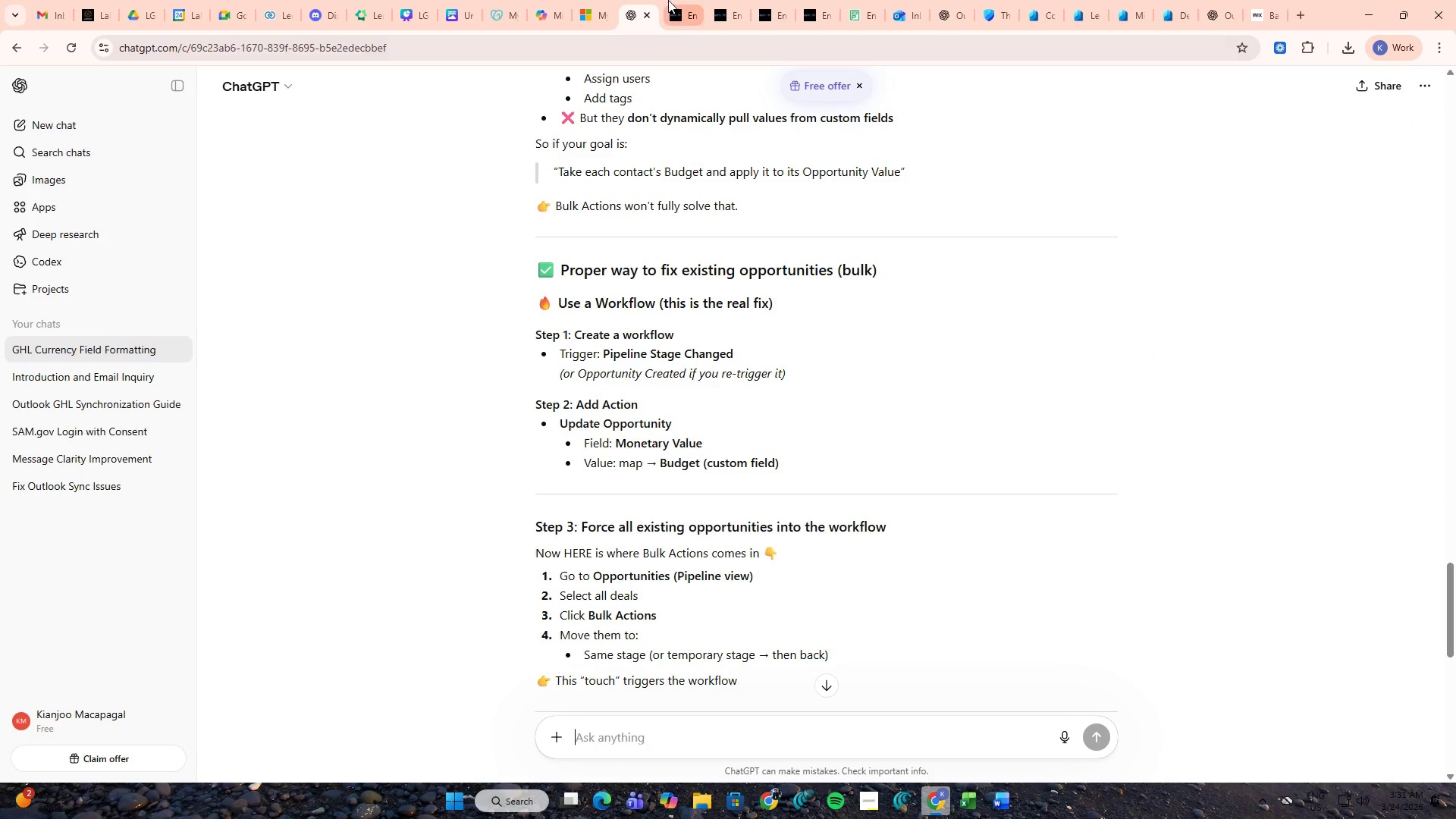 
left_click([670, 0])
 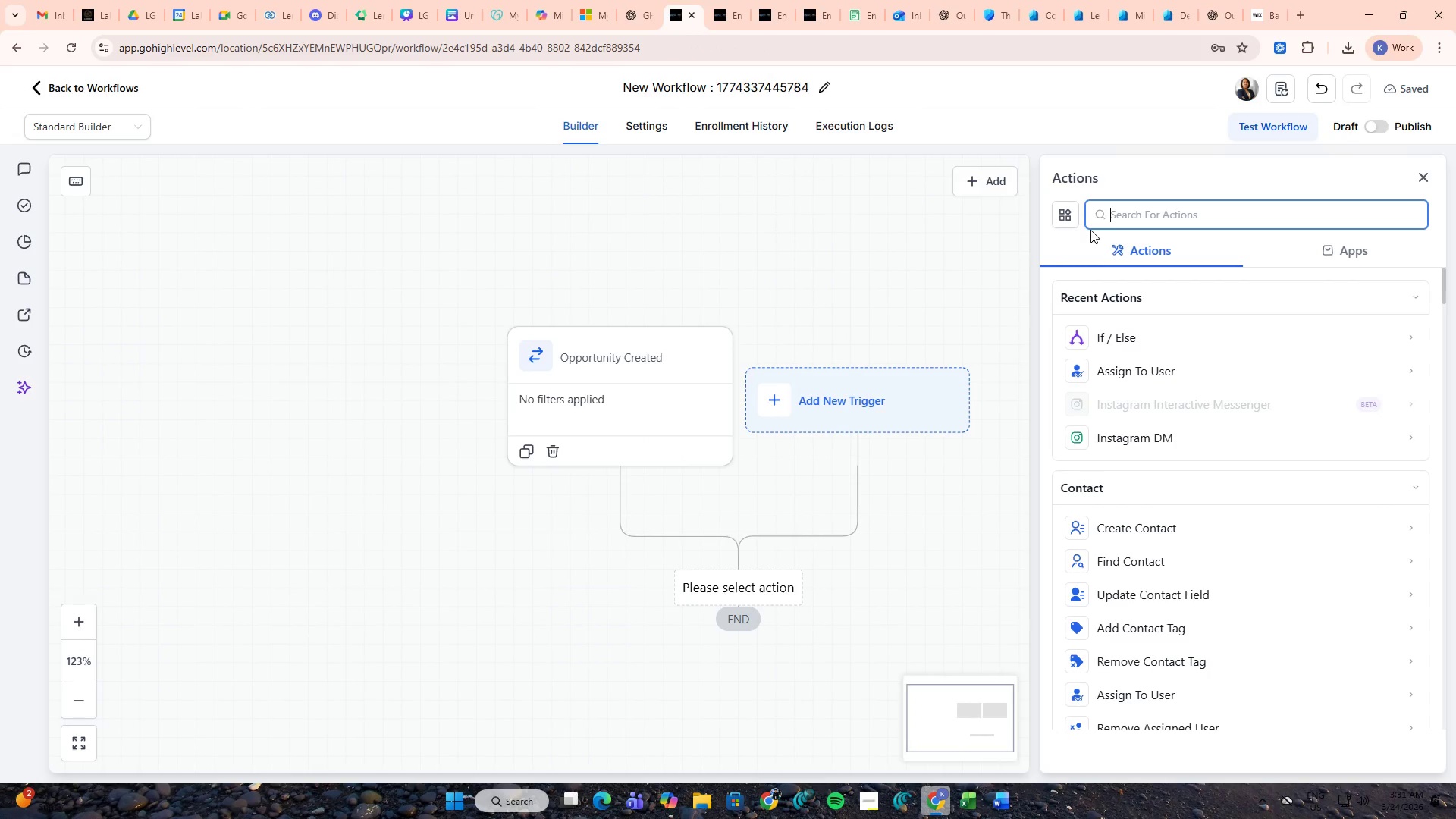 
type(update)
 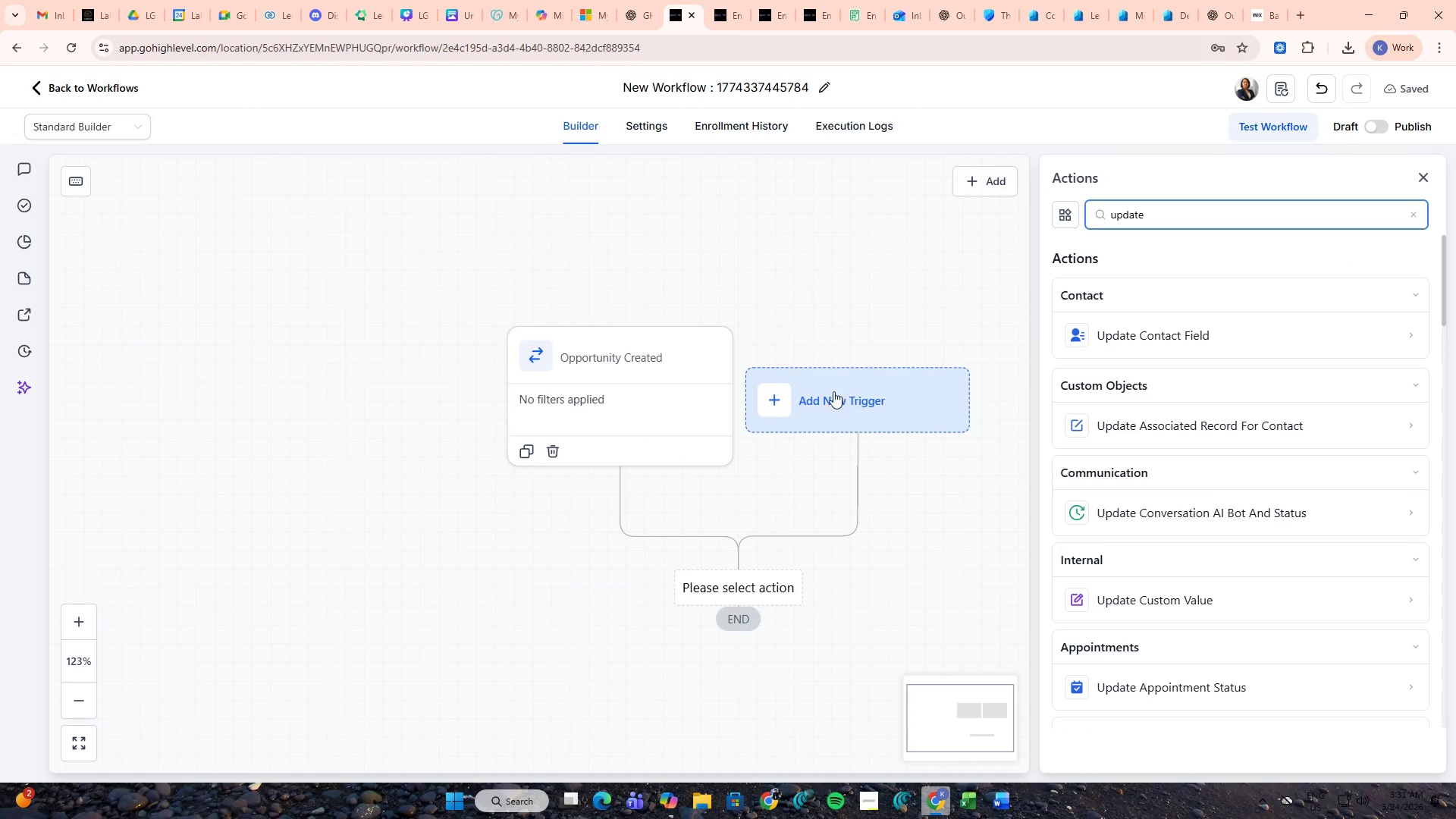 
hold_key(key=Backspace, duration=0.8)
 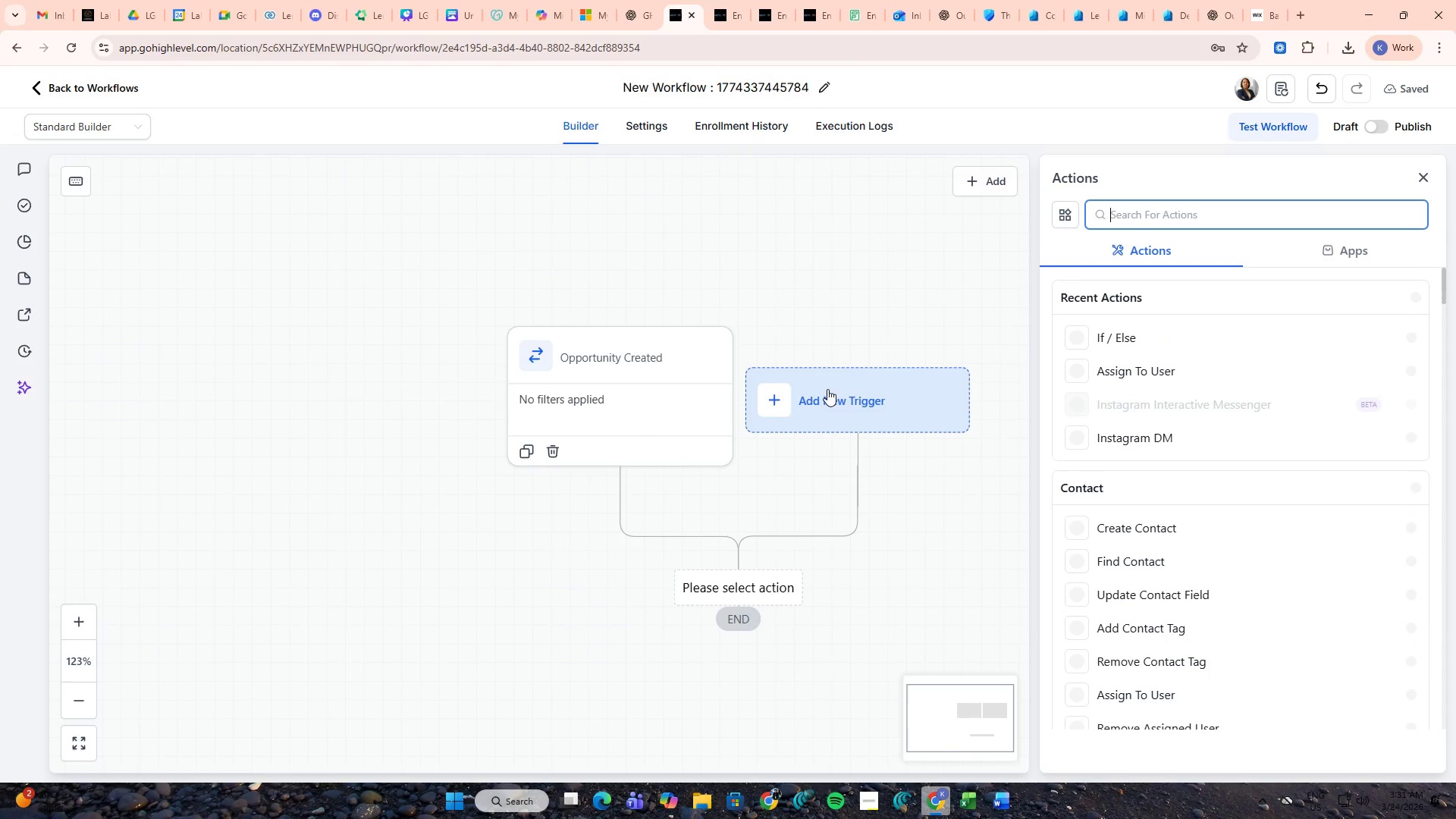 
type(oppr)
key(Backspace)
type(ortu)
key(Backspace)
key(Backspace)
type(tu)
 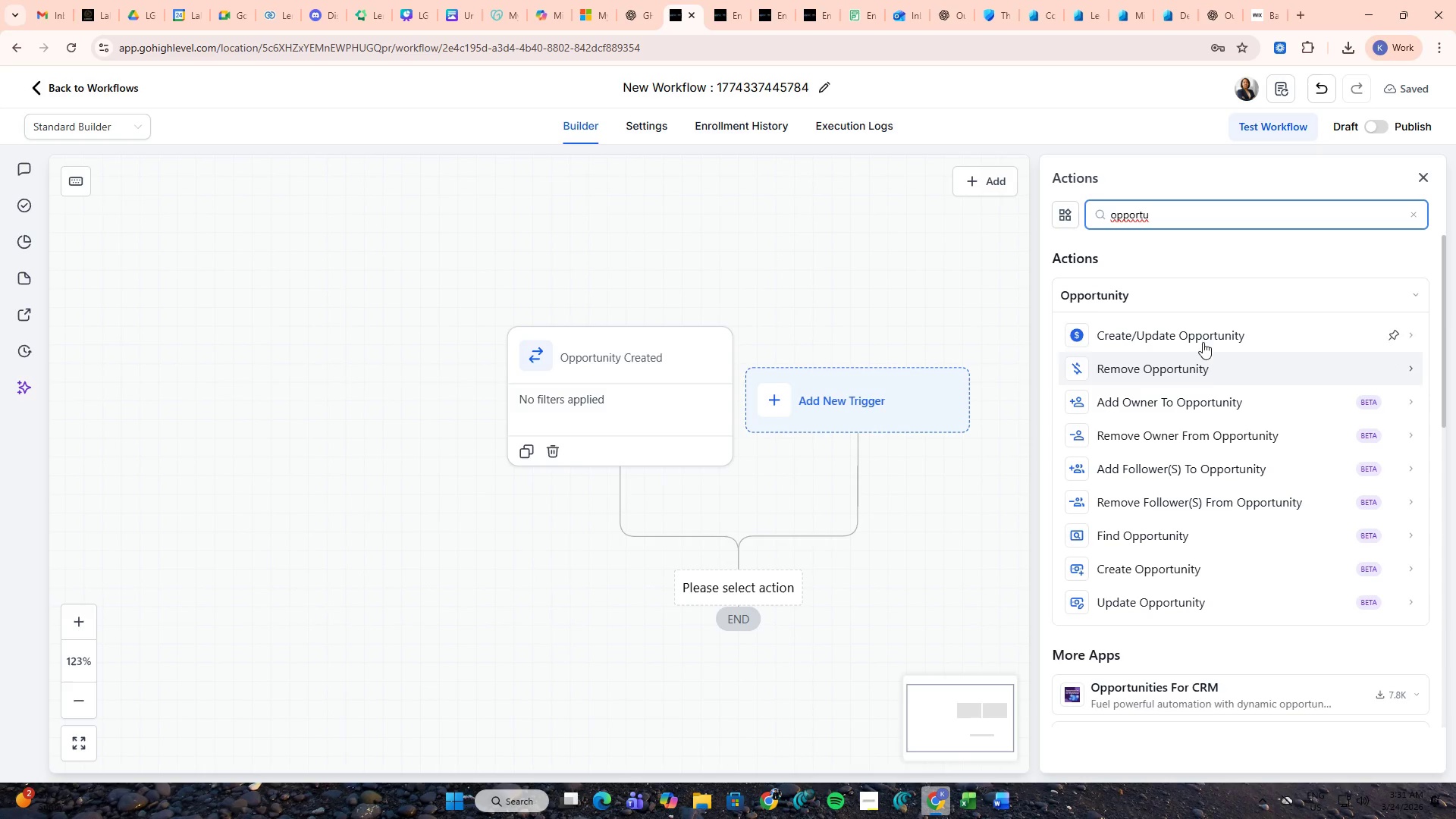 
left_click([1207, 337])
 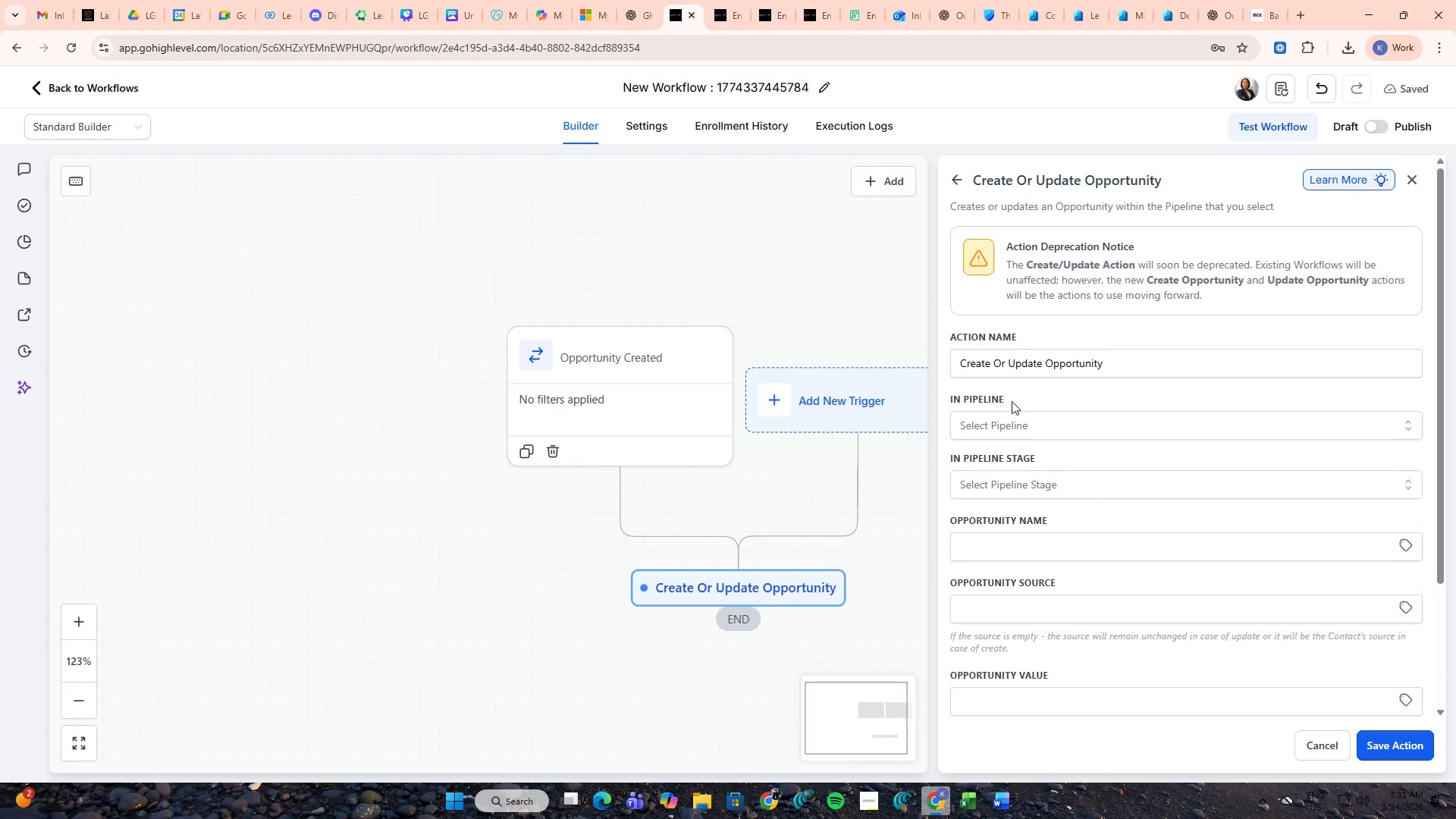 
left_click([1049, 430])
 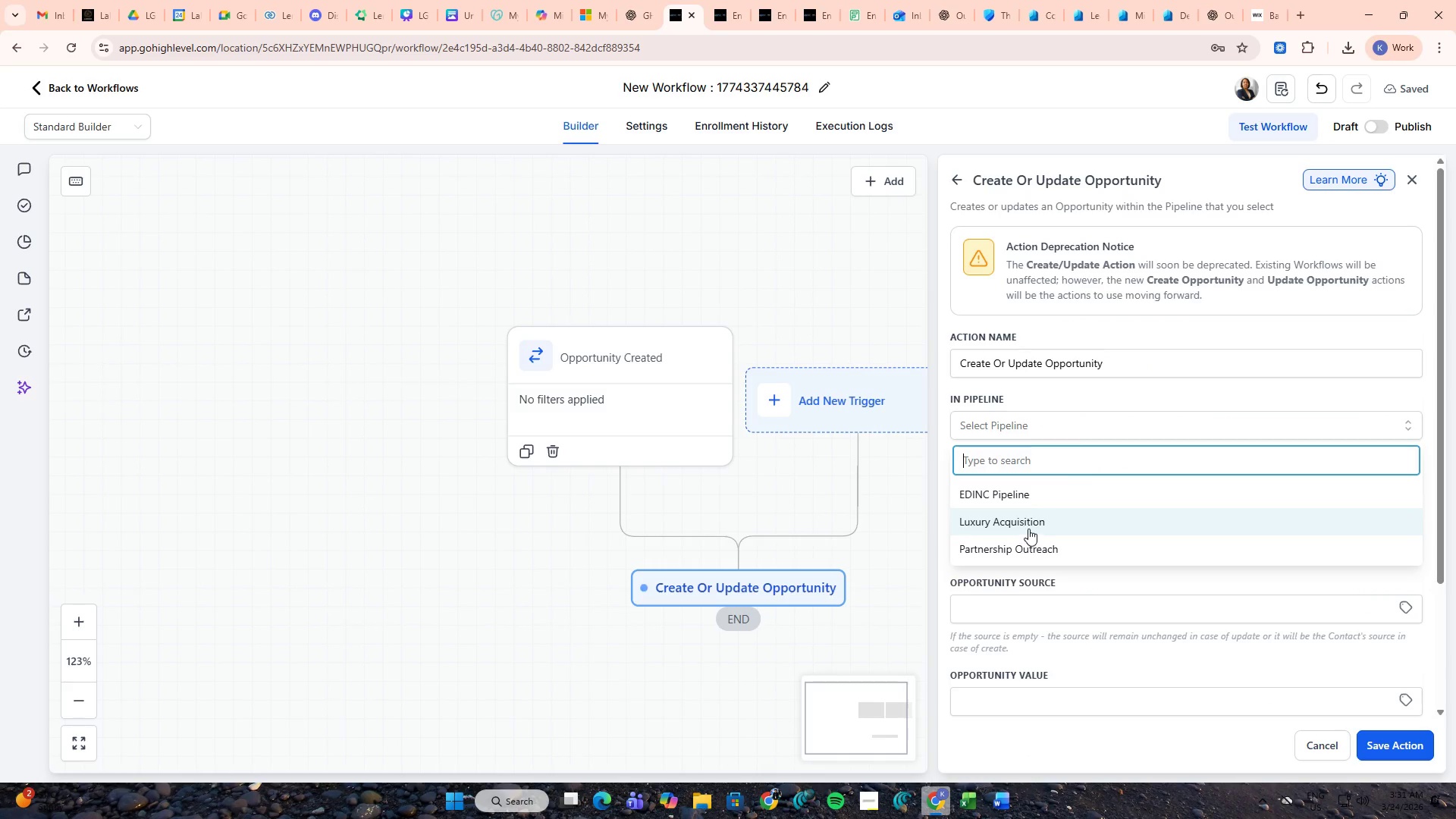 
left_click([1028, 523])
 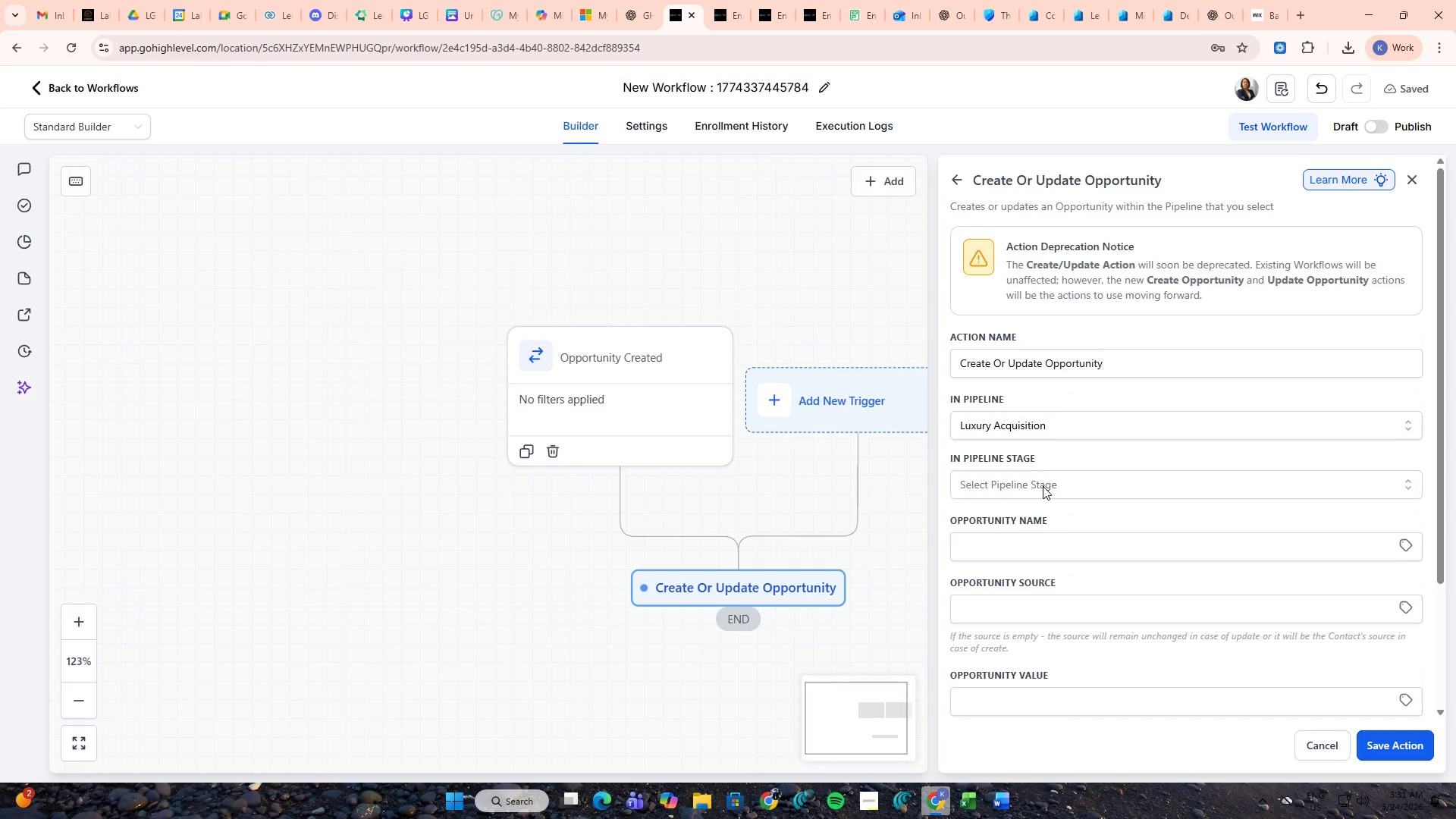 
left_click([1043, 486])
 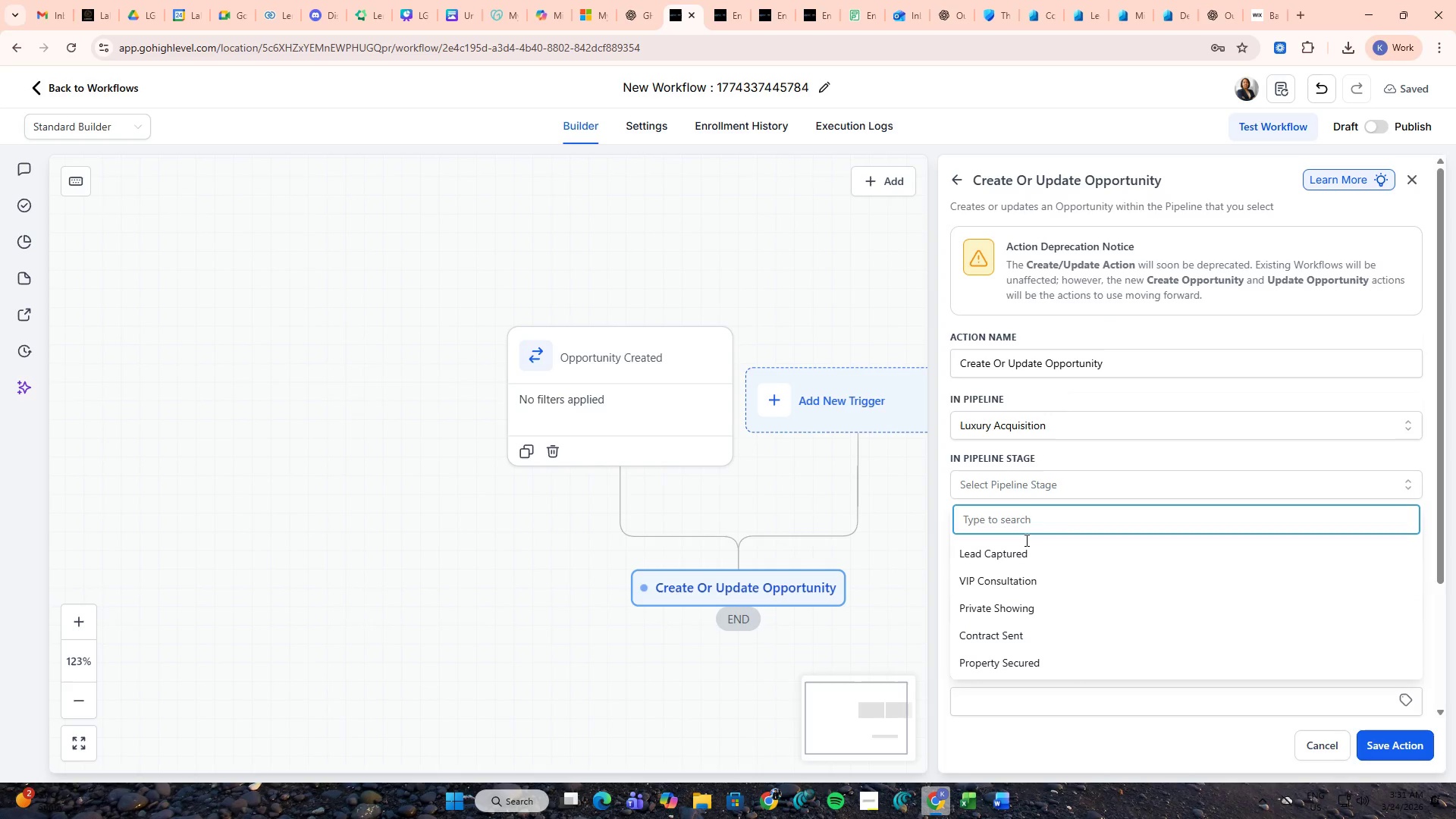 
left_click([1022, 550])
 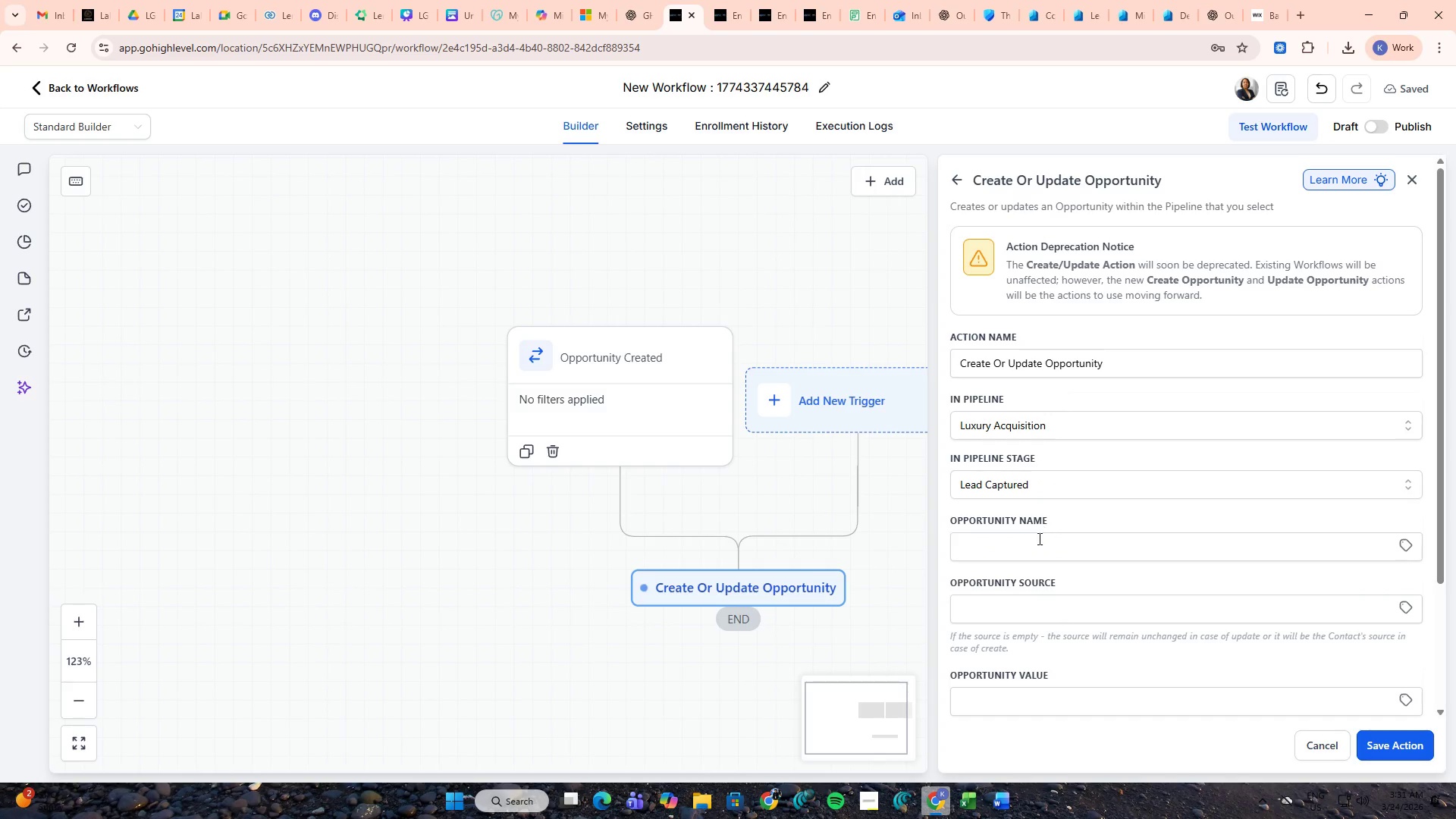 
left_click([1038, 542])
 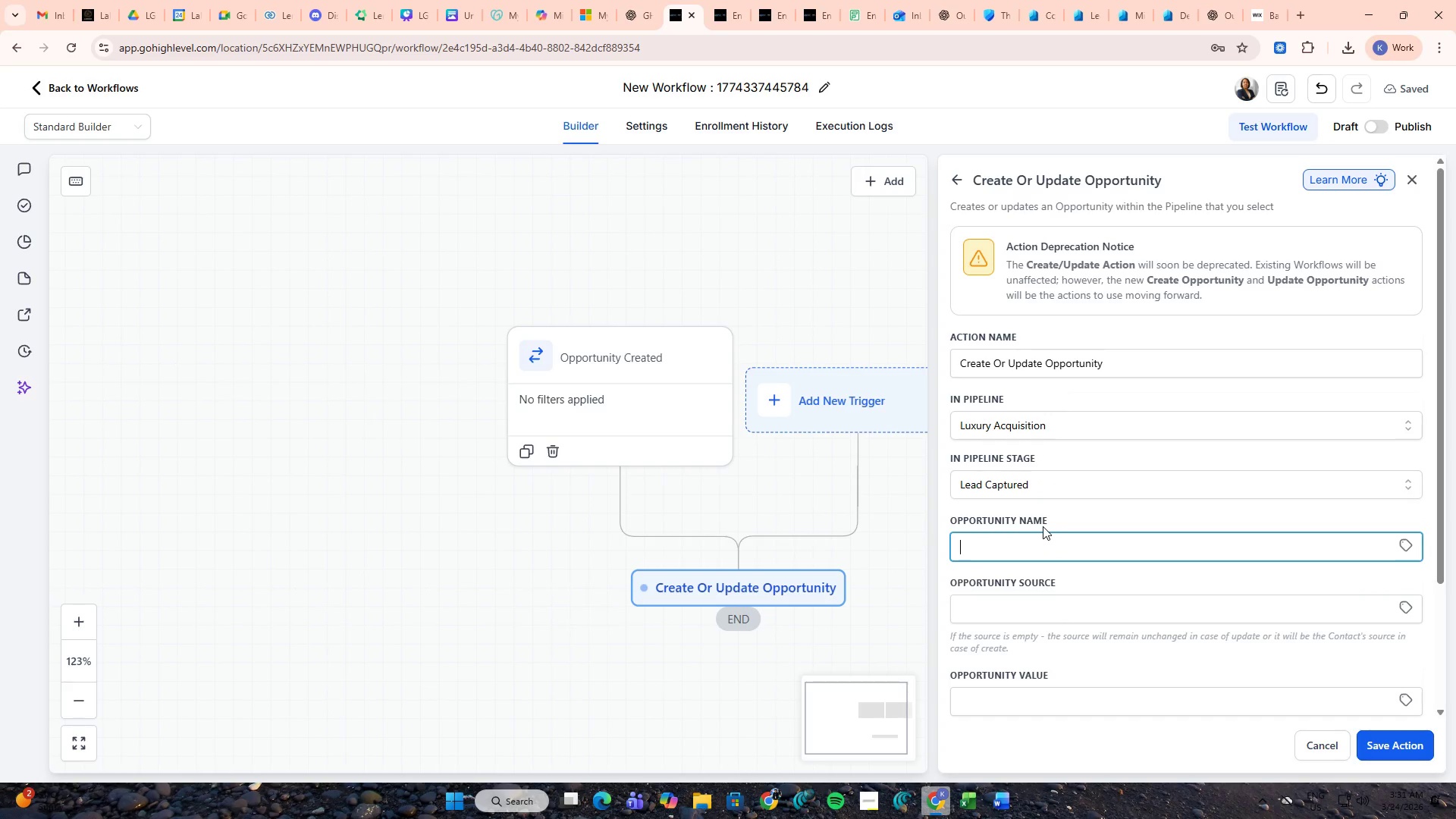 
scroll: coordinate [1043, 526], scroll_direction: down, amount: 2.0
 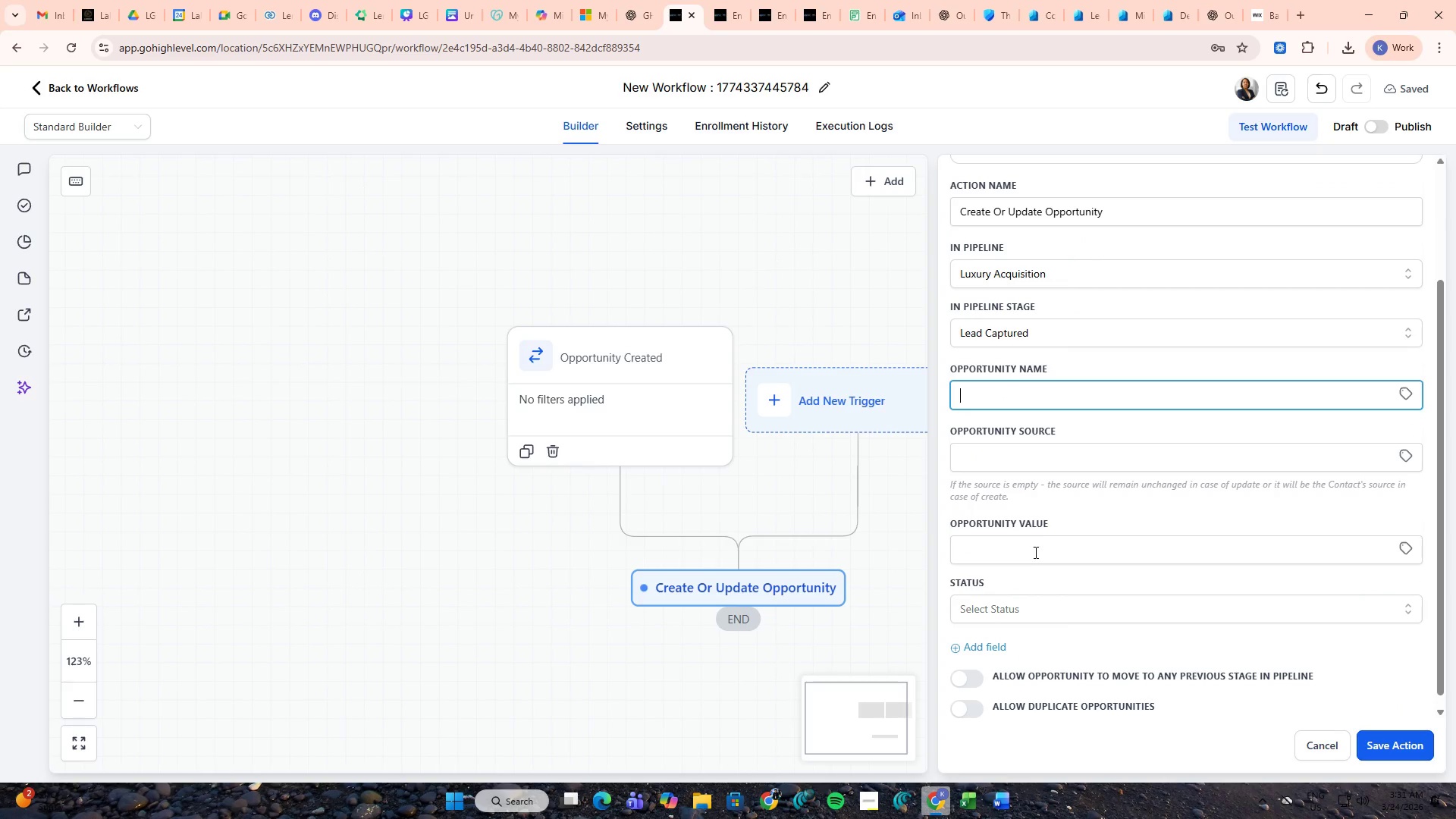 
left_click([1034, 553])
 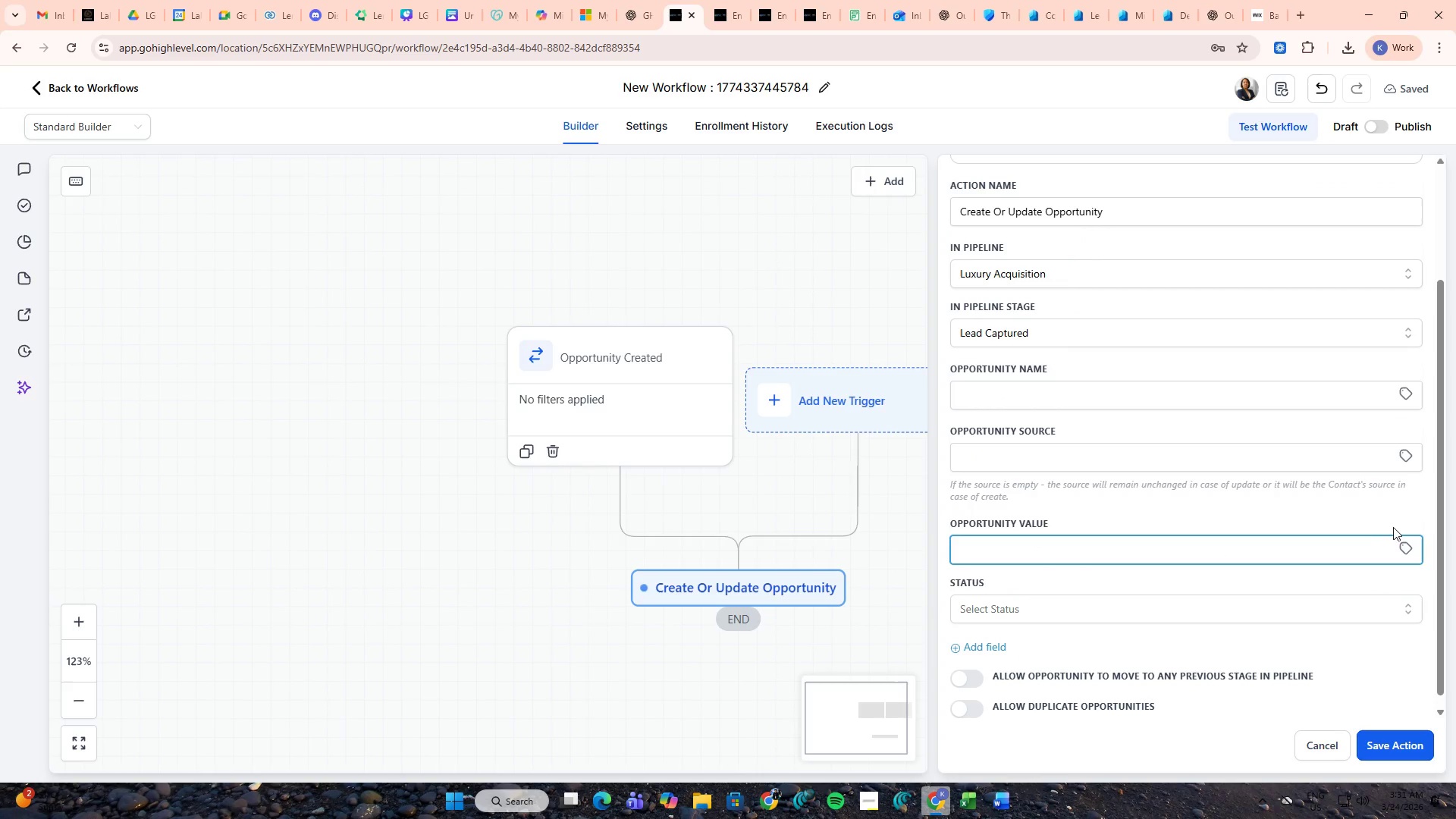 
left_click([1398, 544])
 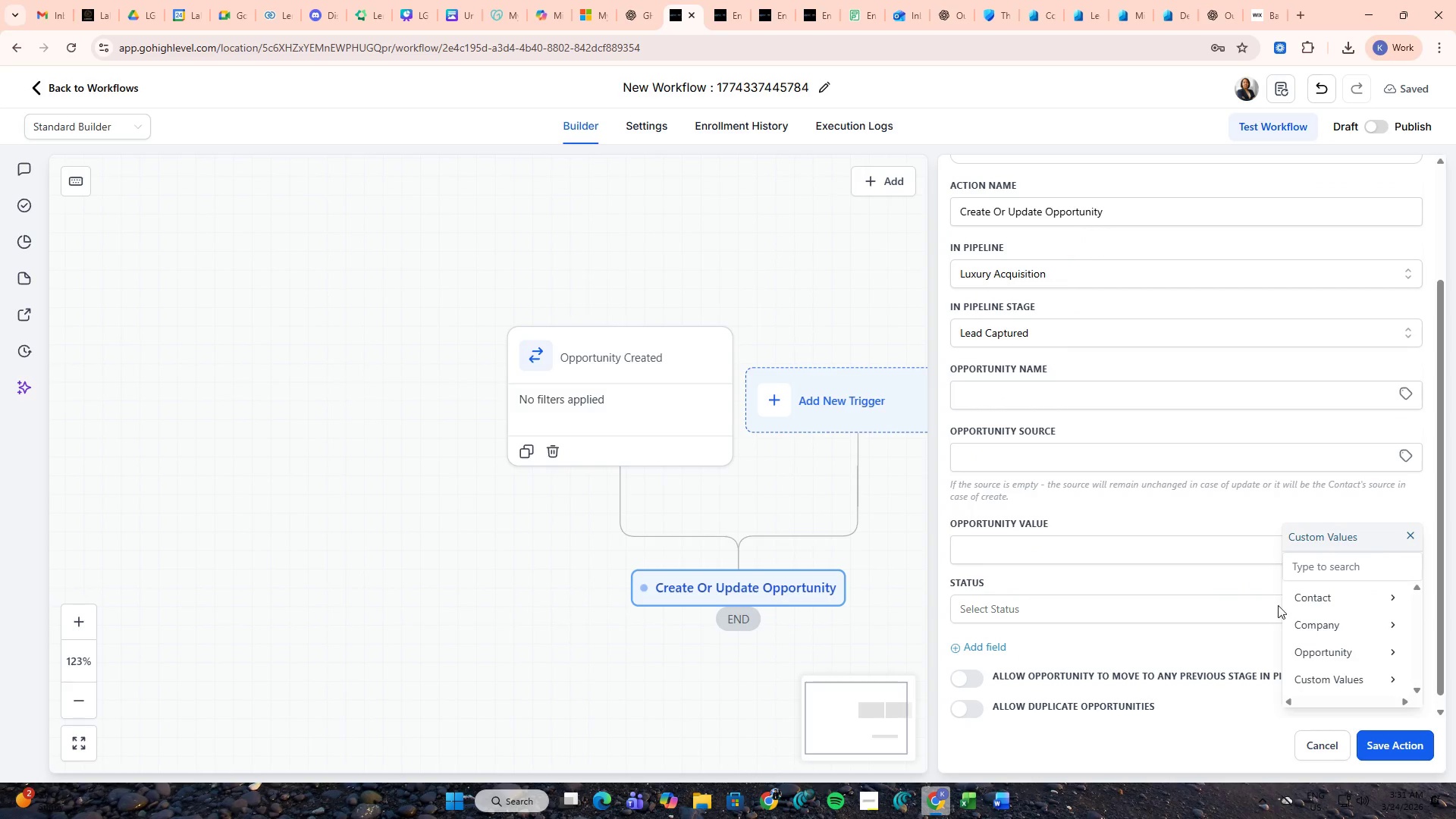 
left_click([1307, 595])
 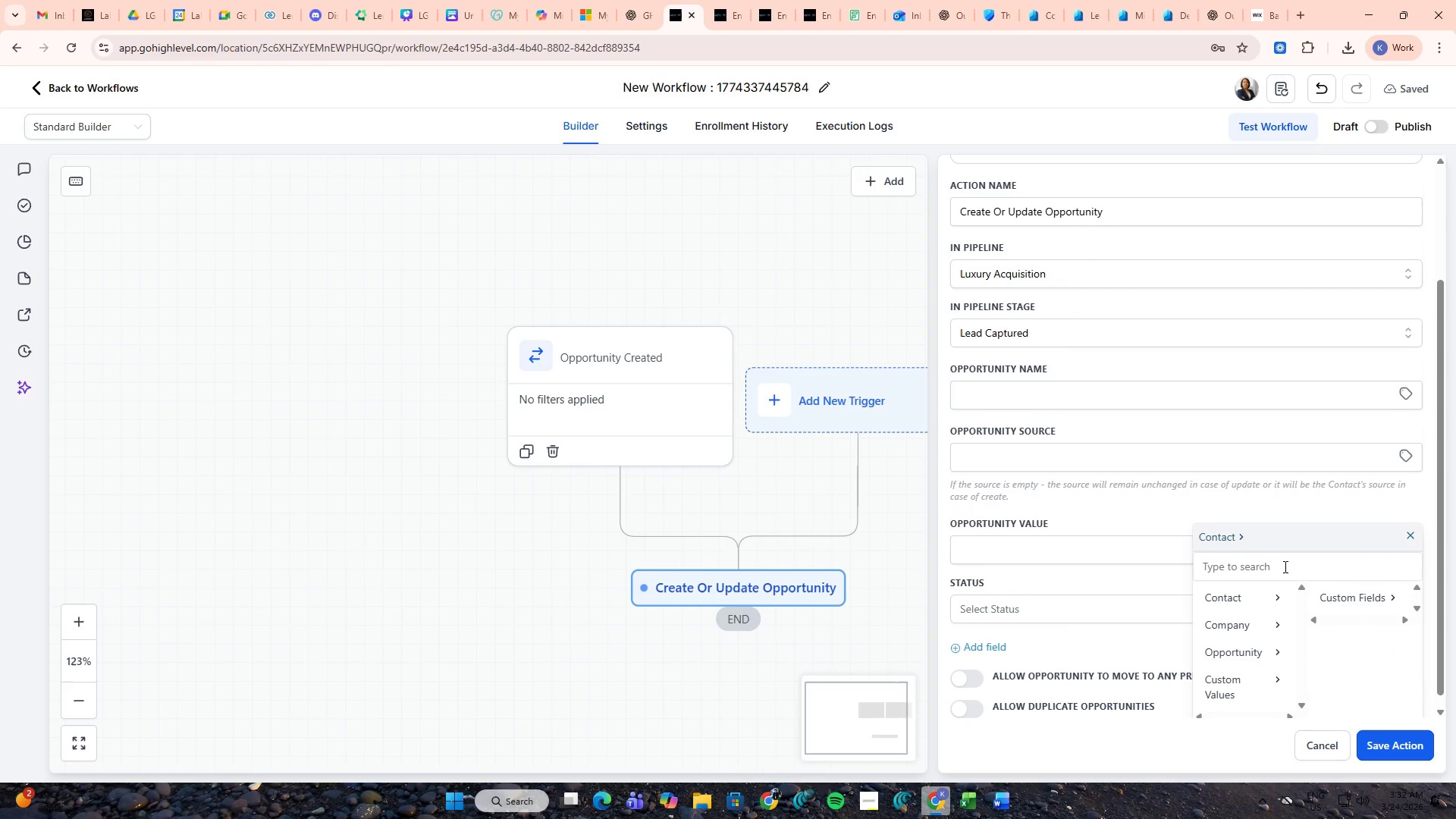 
left_click([1284, 566])
 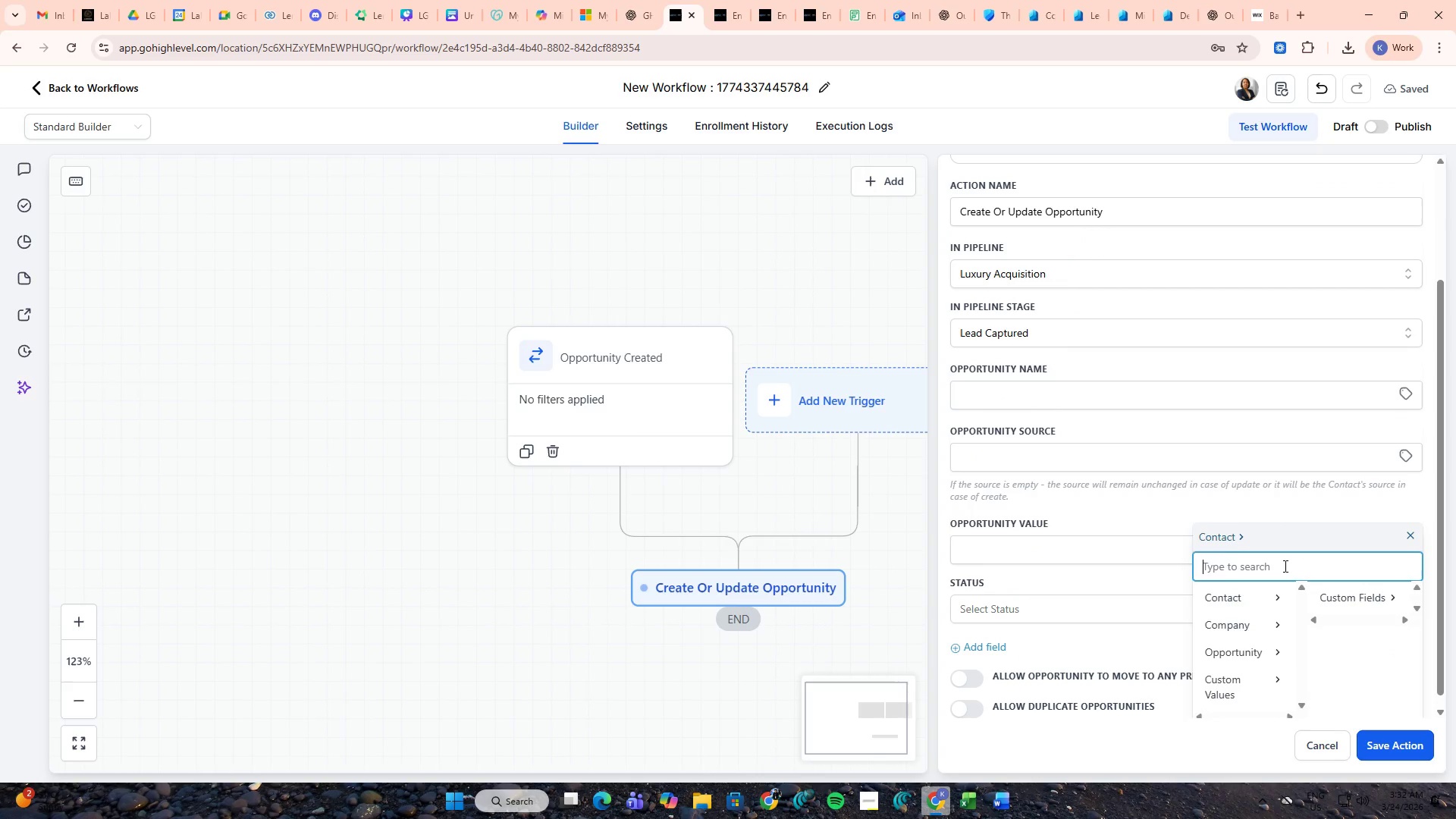 
type(bud)
 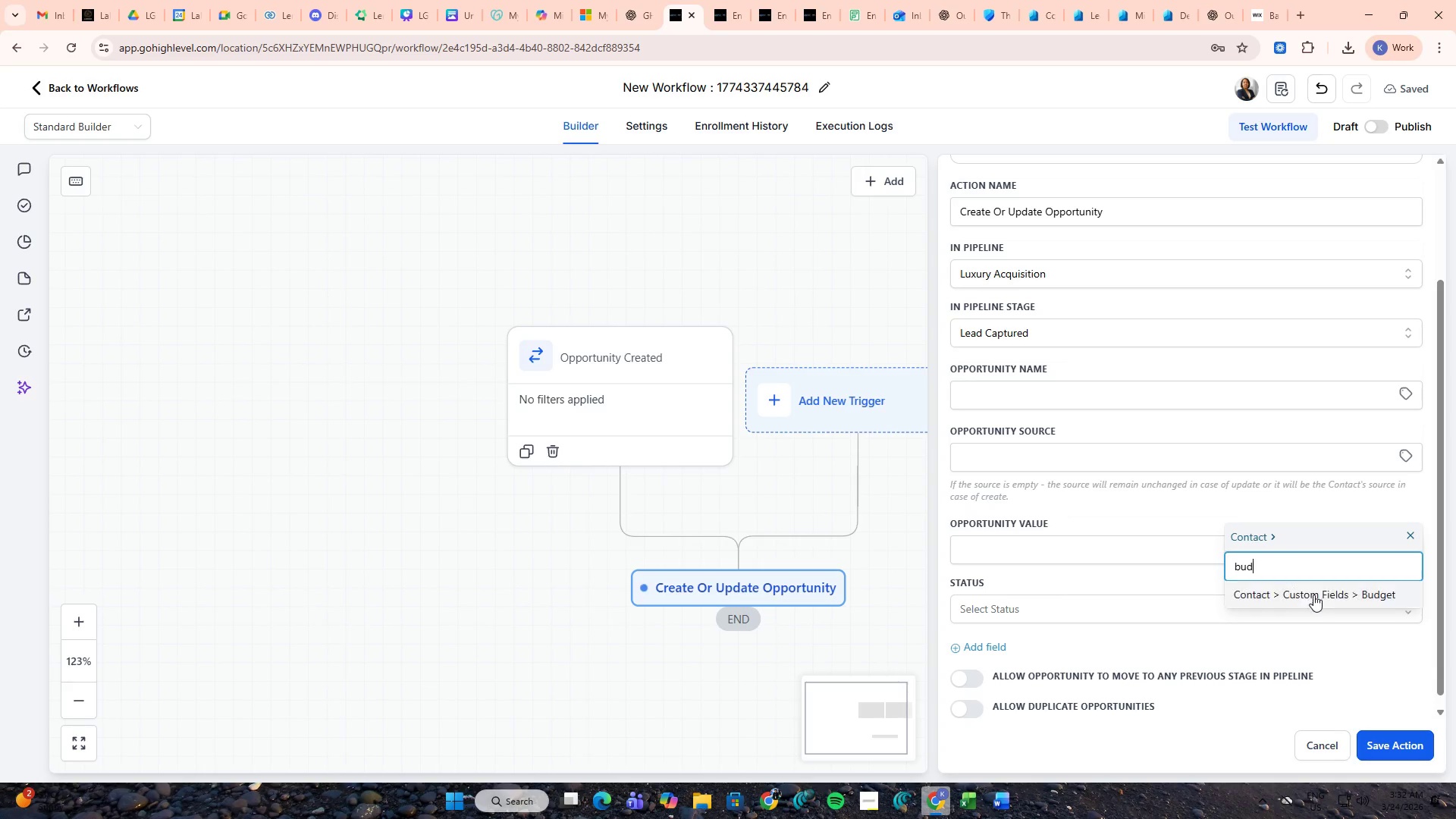 
left_click([1327, 596])
 